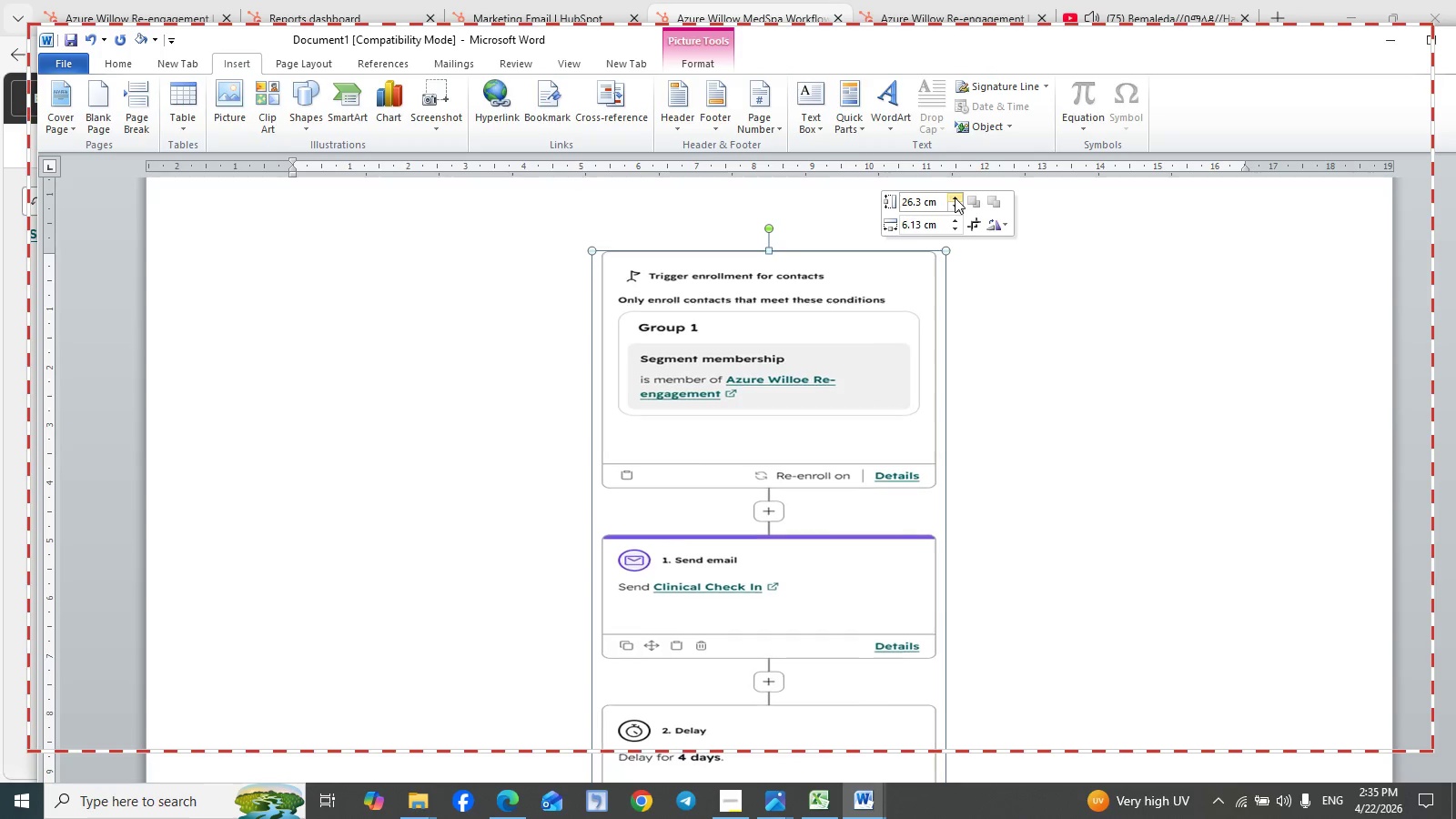 
triple_click([955, 197])
 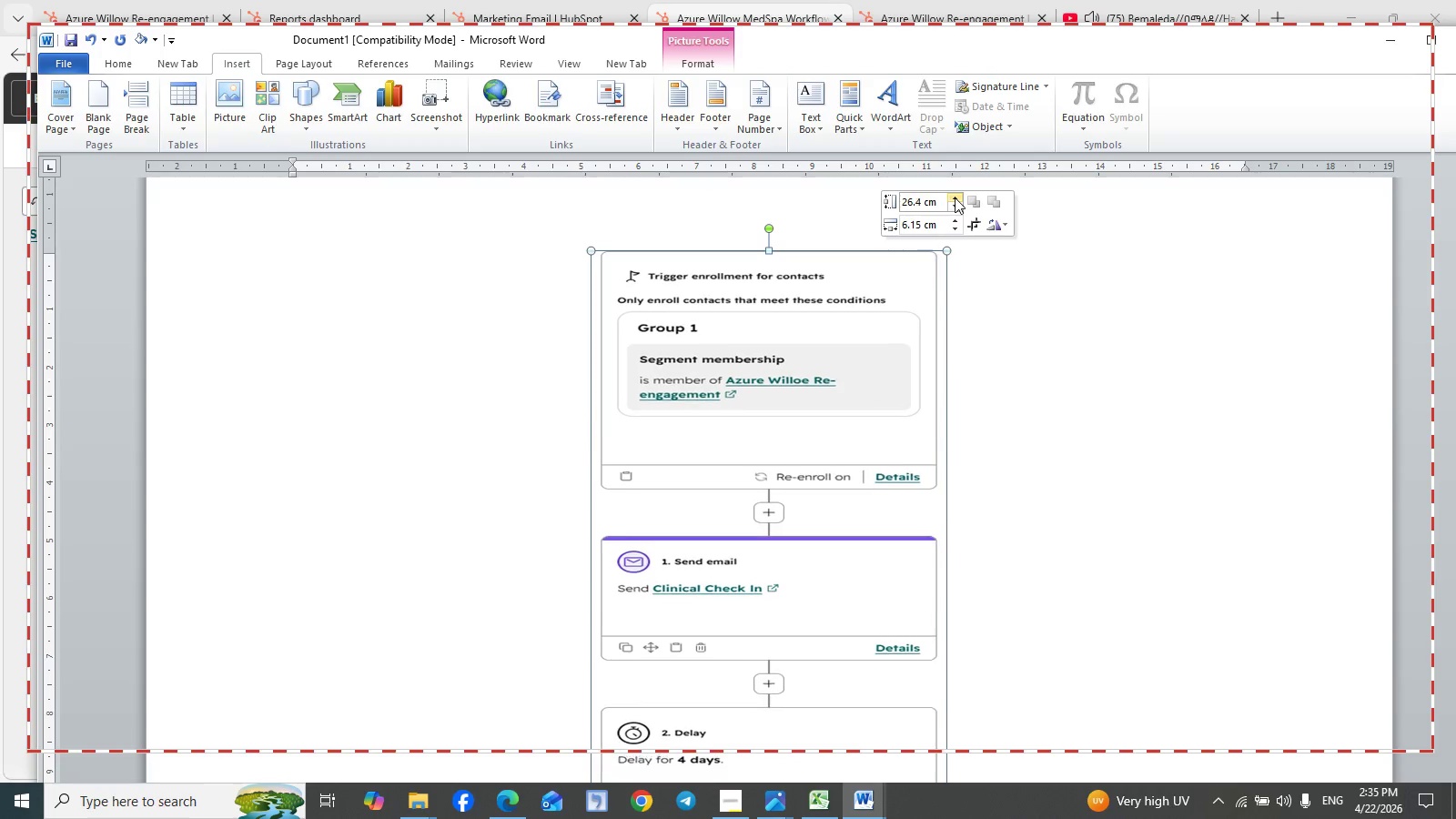 
triple_click([955, 197])
 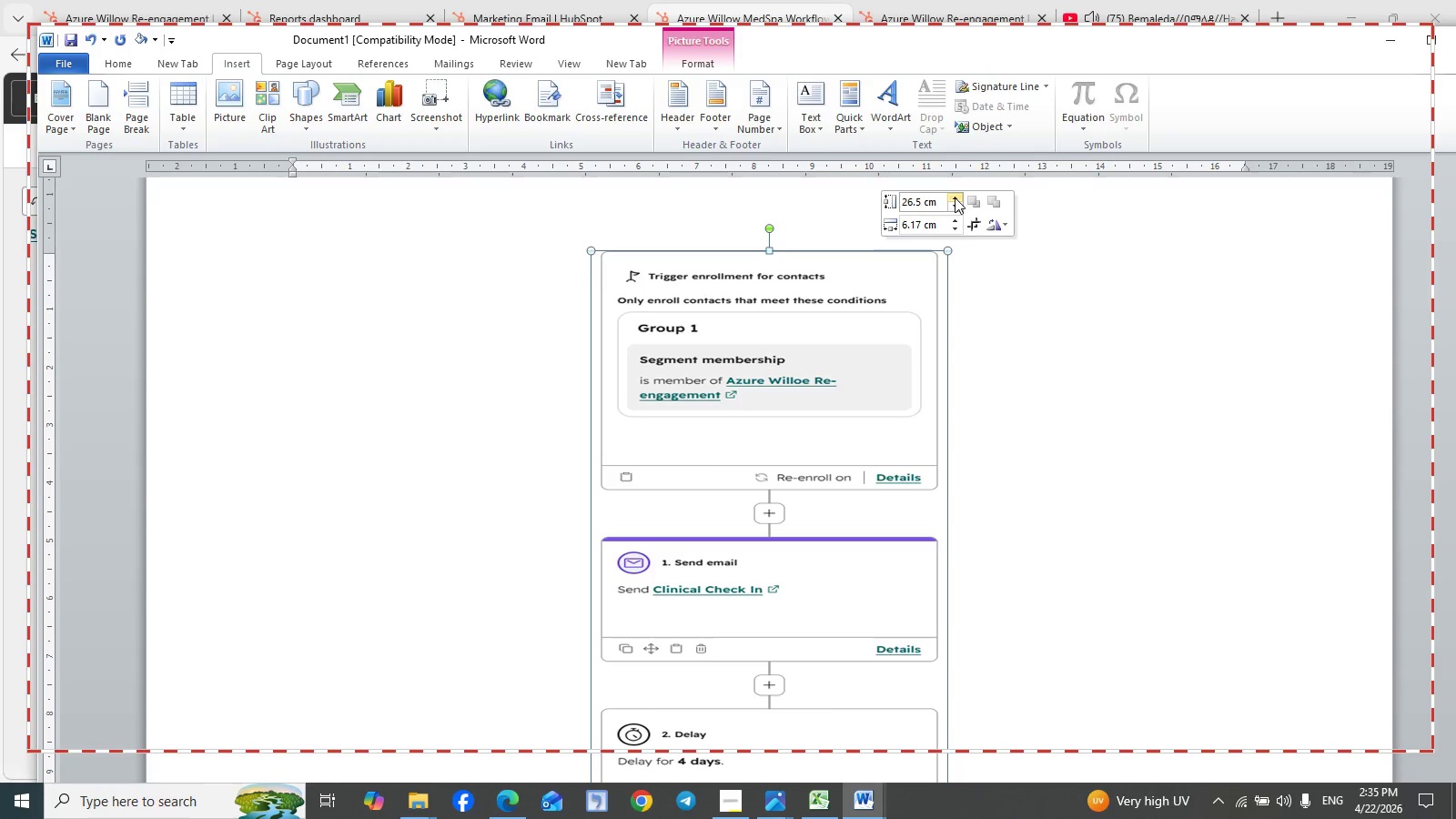 
triple_click([955, 197])
 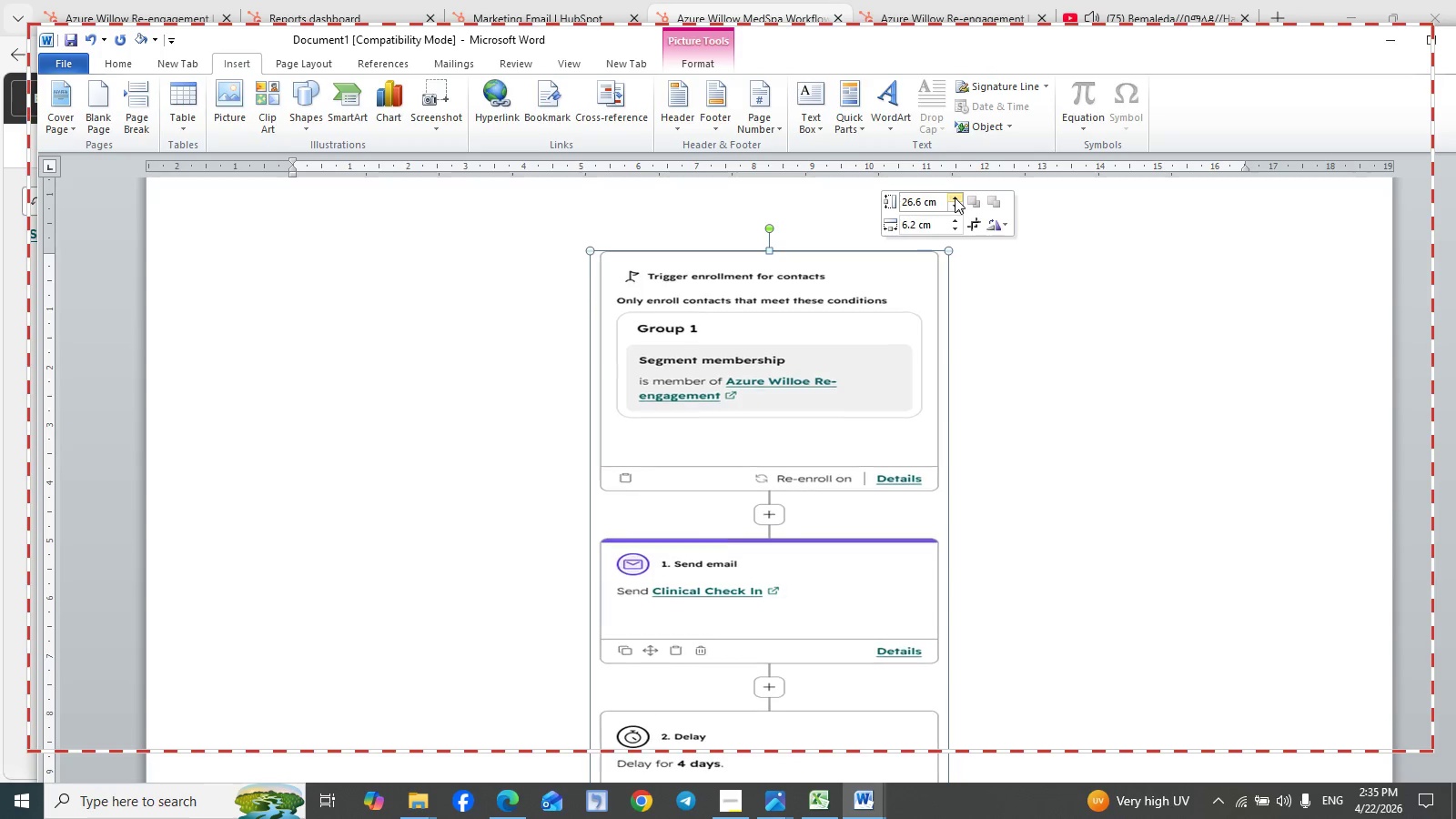 
triple_click([955, 197])
 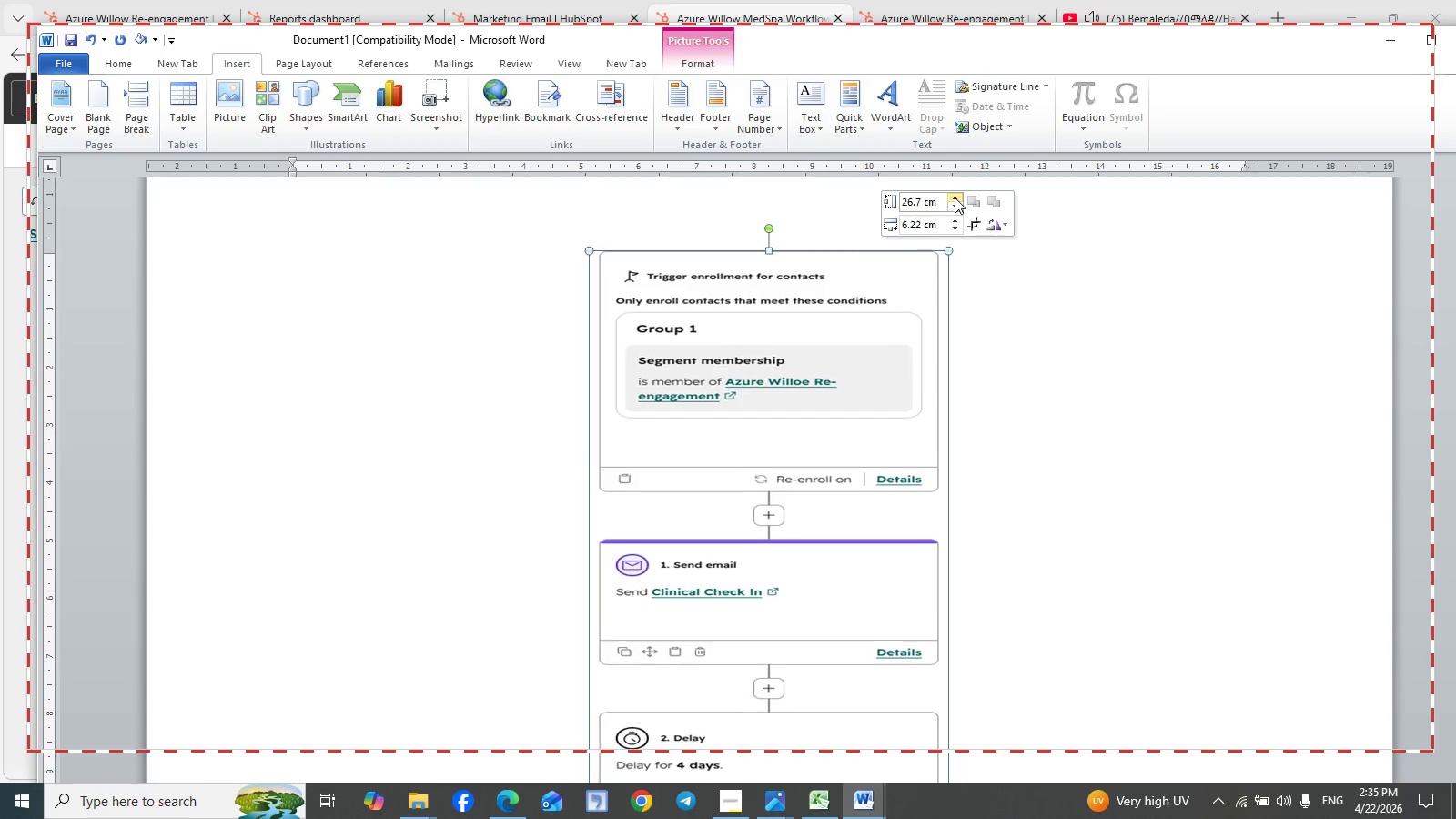 
triple_click([955, 197])
 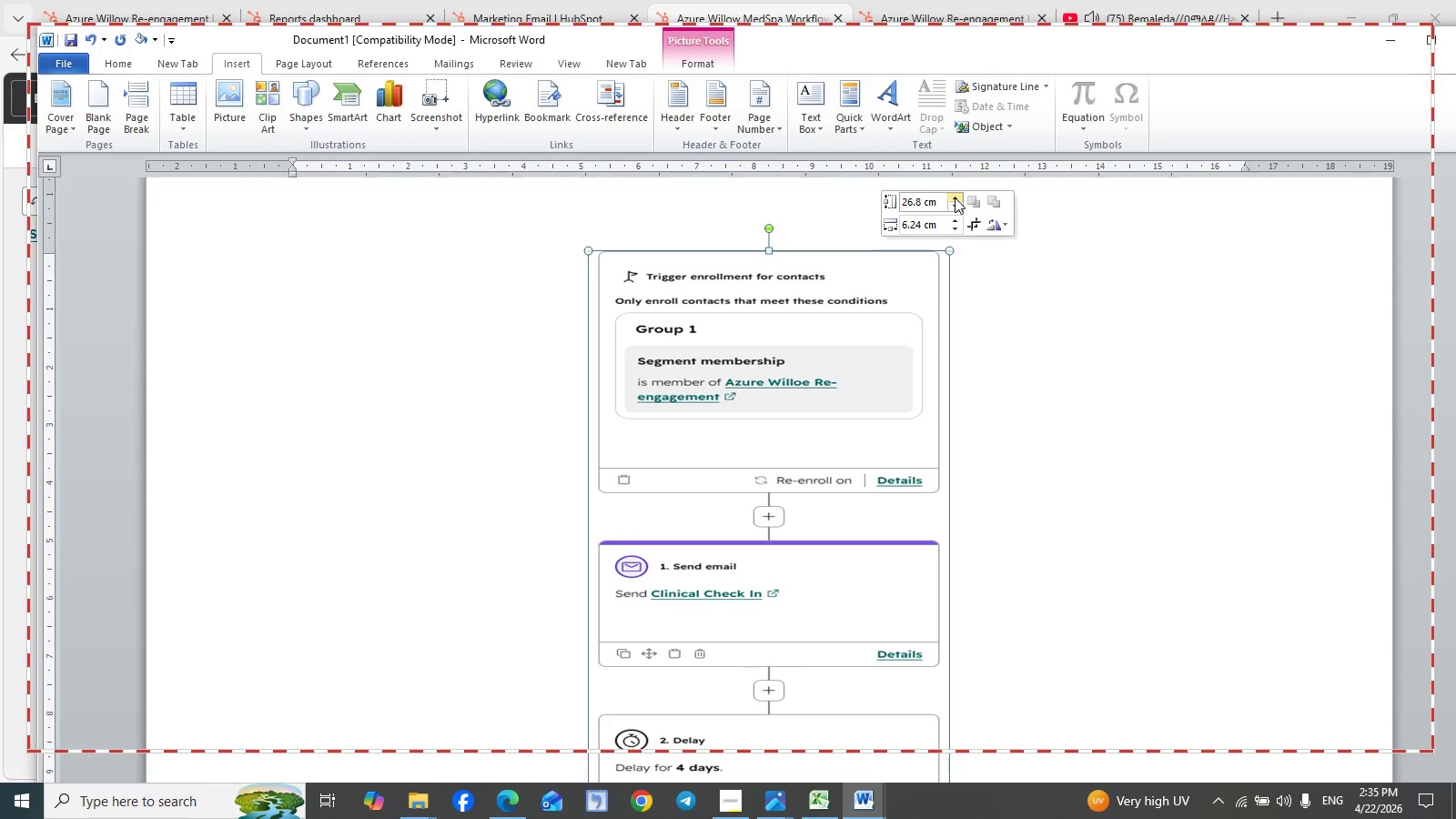 
triple_click([955, 197])
 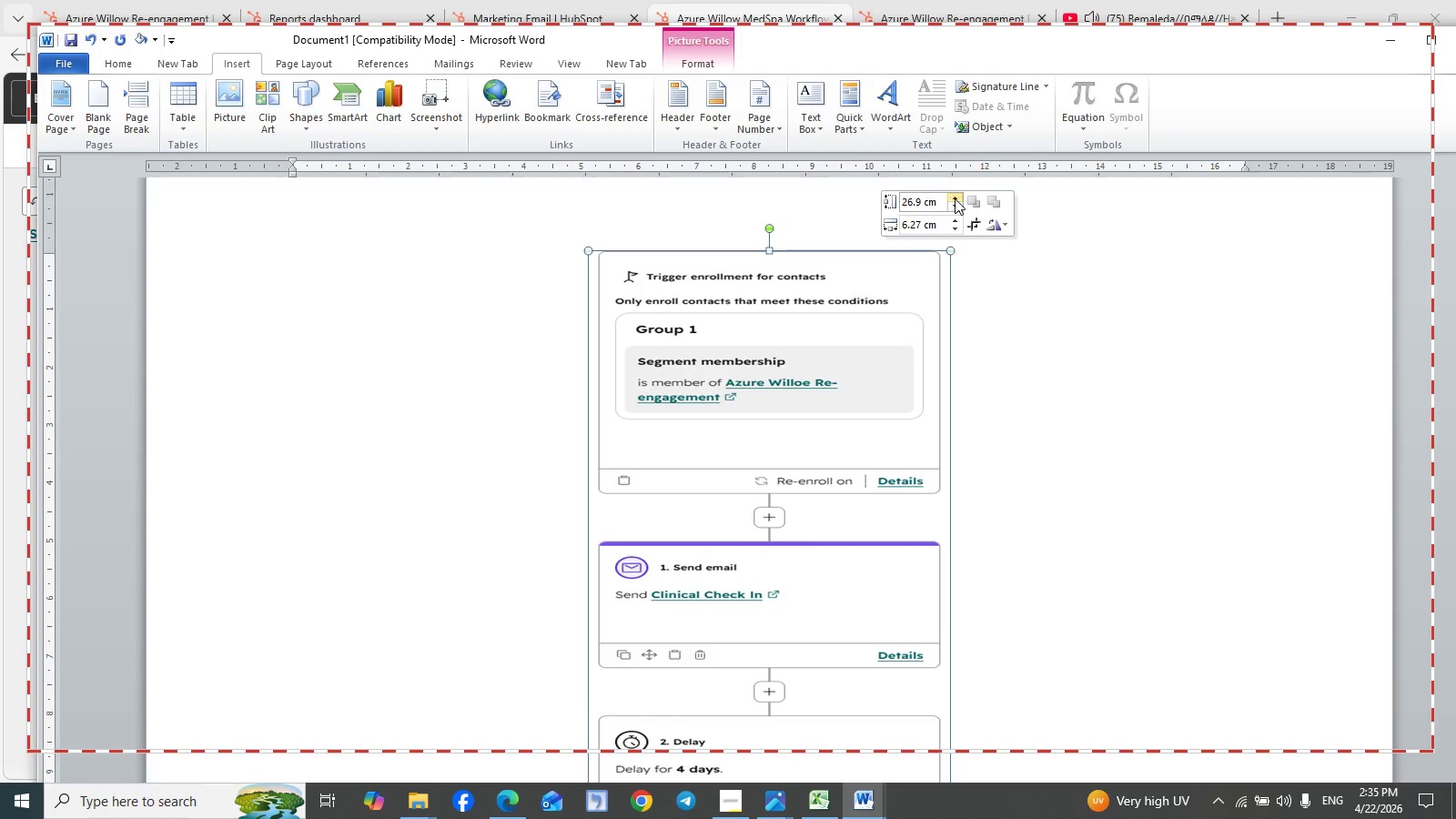 
triple_click([955, 198])
 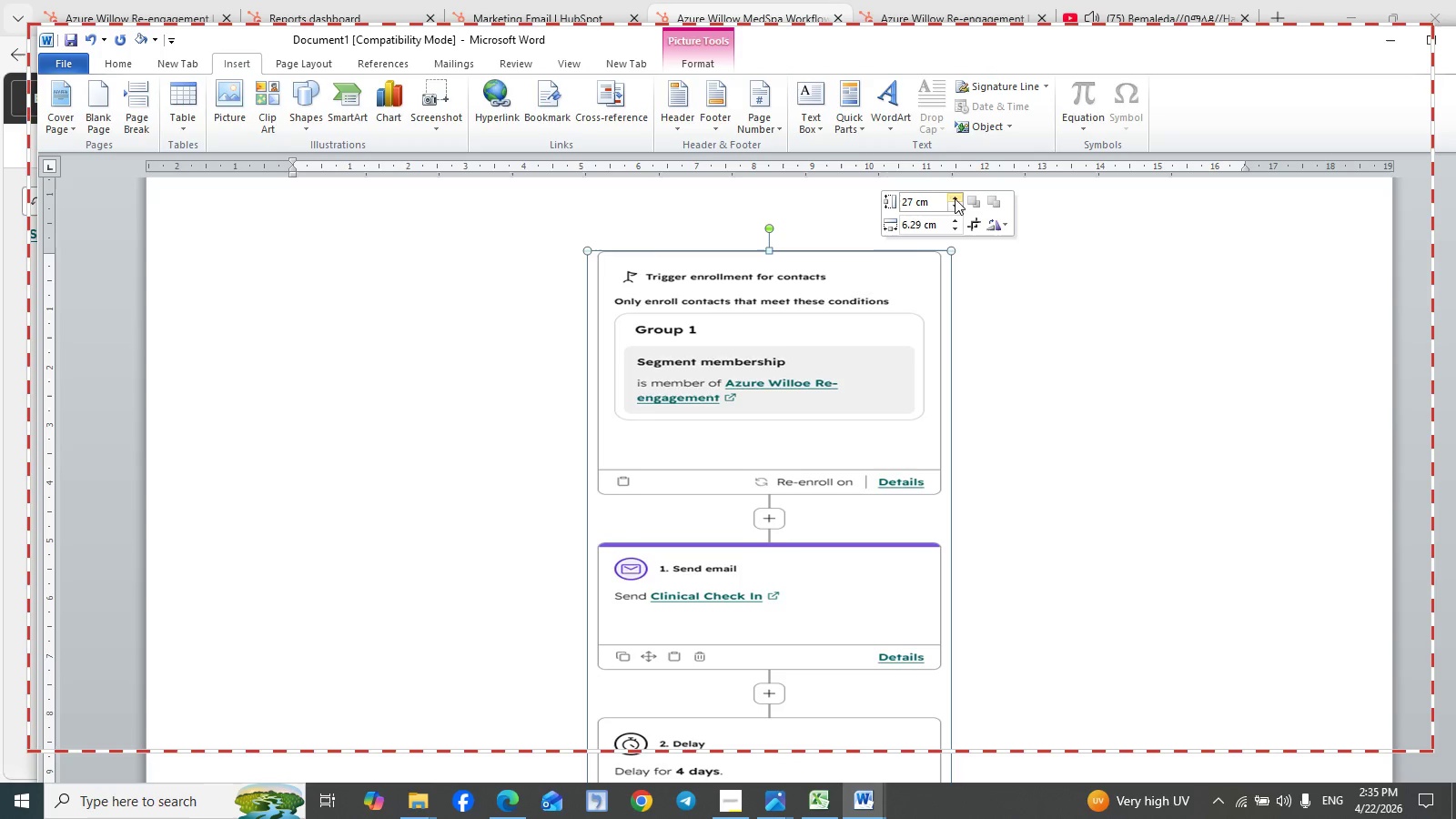 
triple_click([955, 198])
 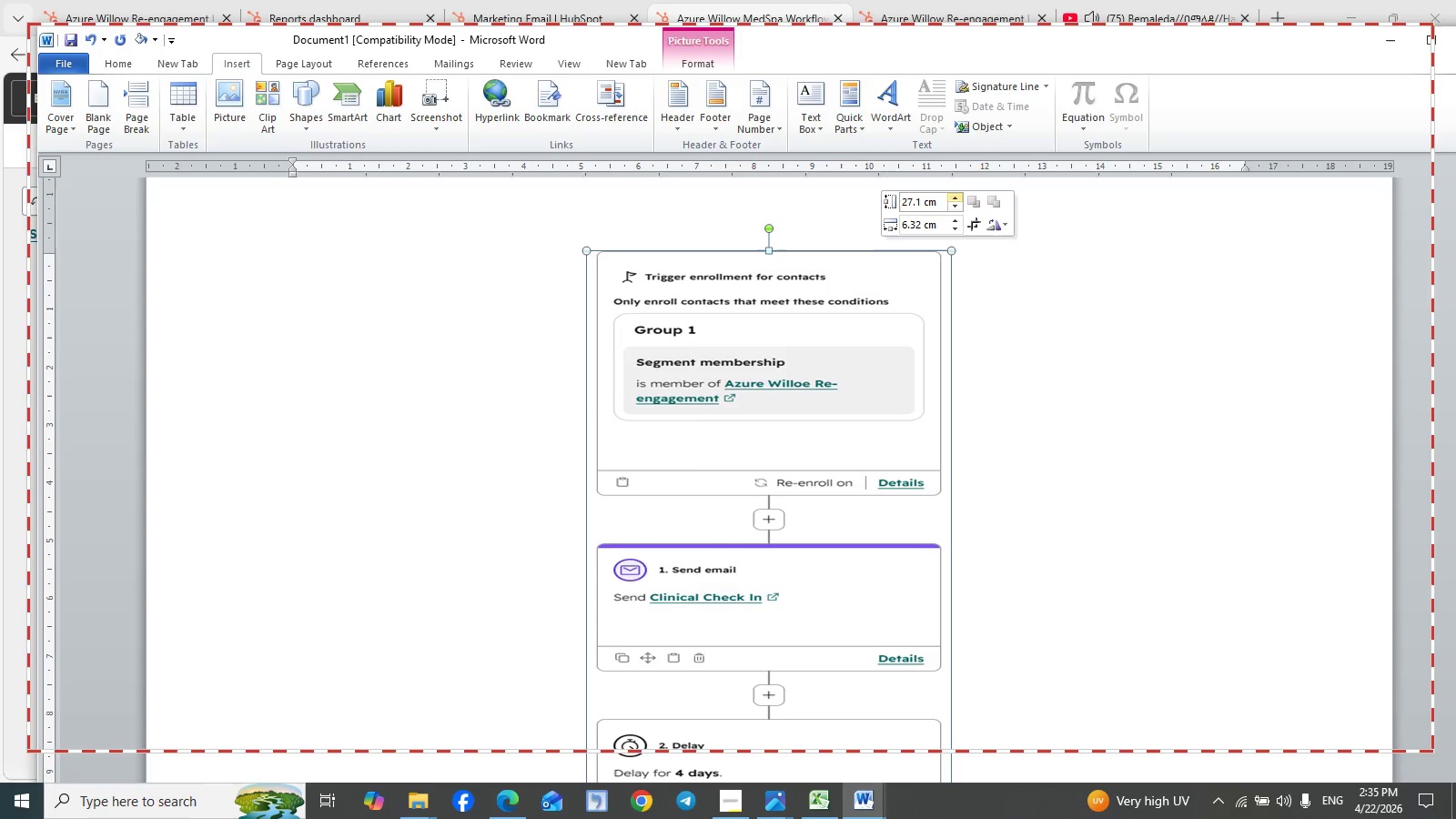 
triple_click([955, 198])
 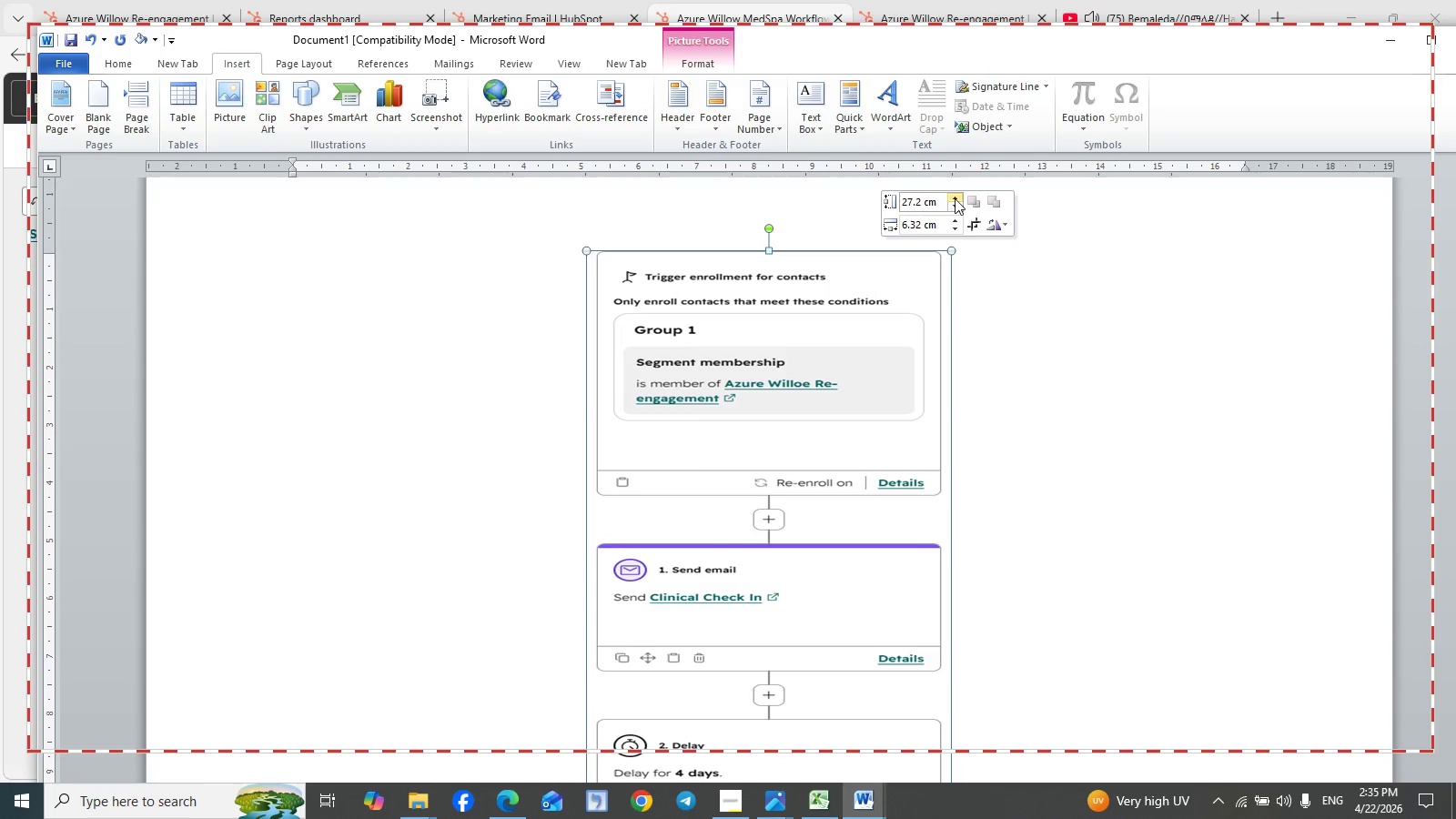 
triple_click([955, 198])
 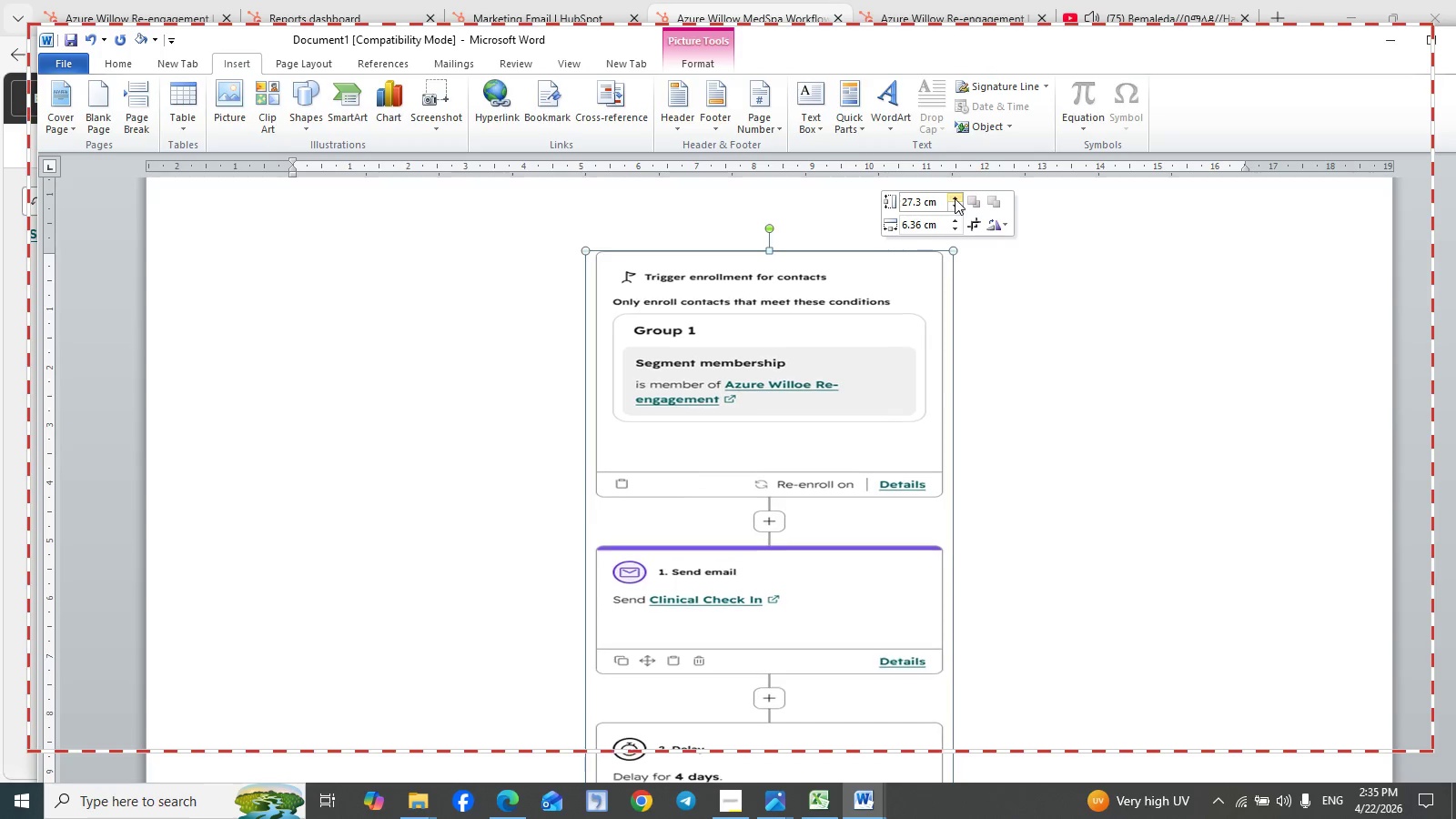 
triple_click([955, 198])
 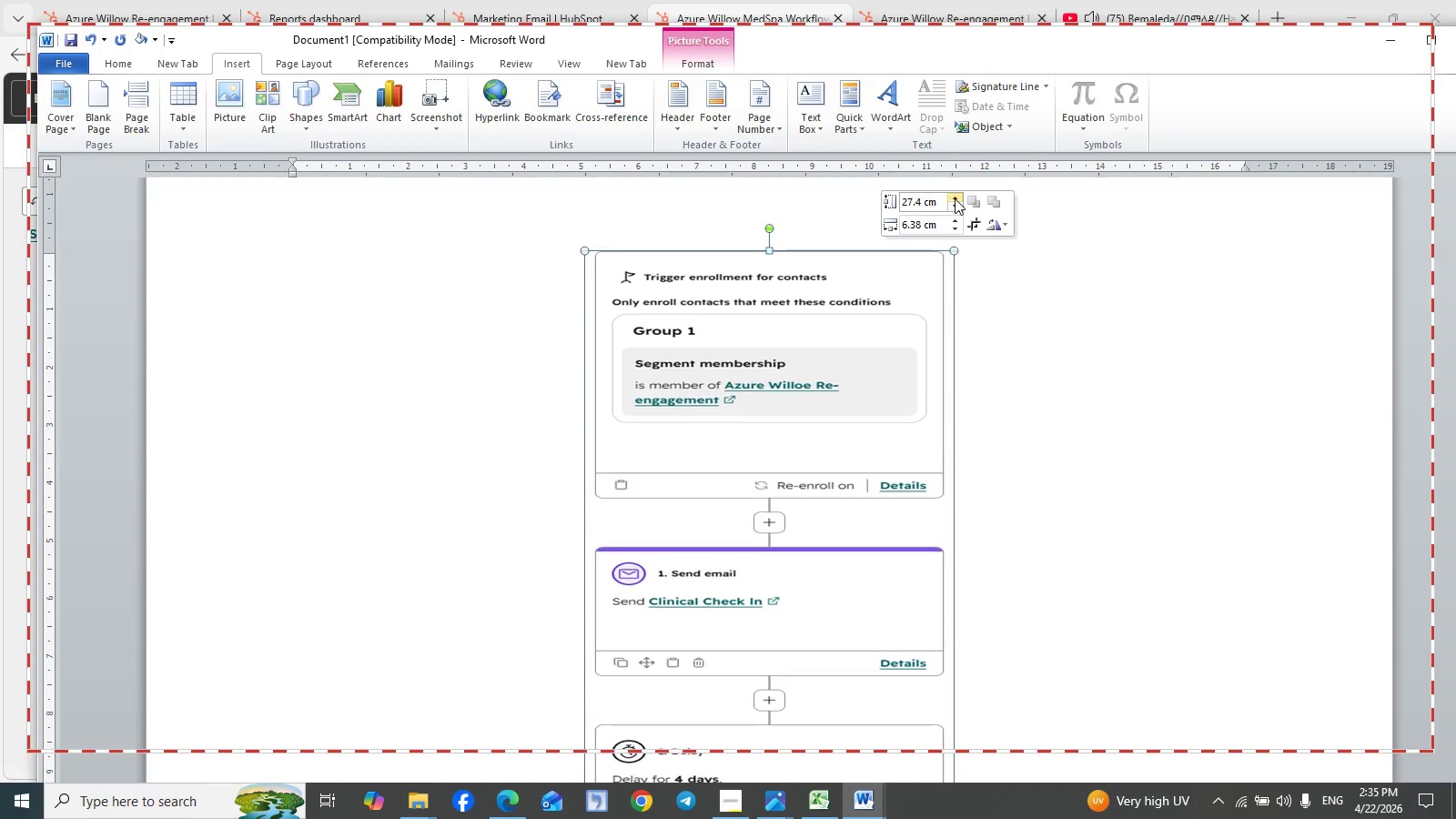 
triple_click([955, 198])
 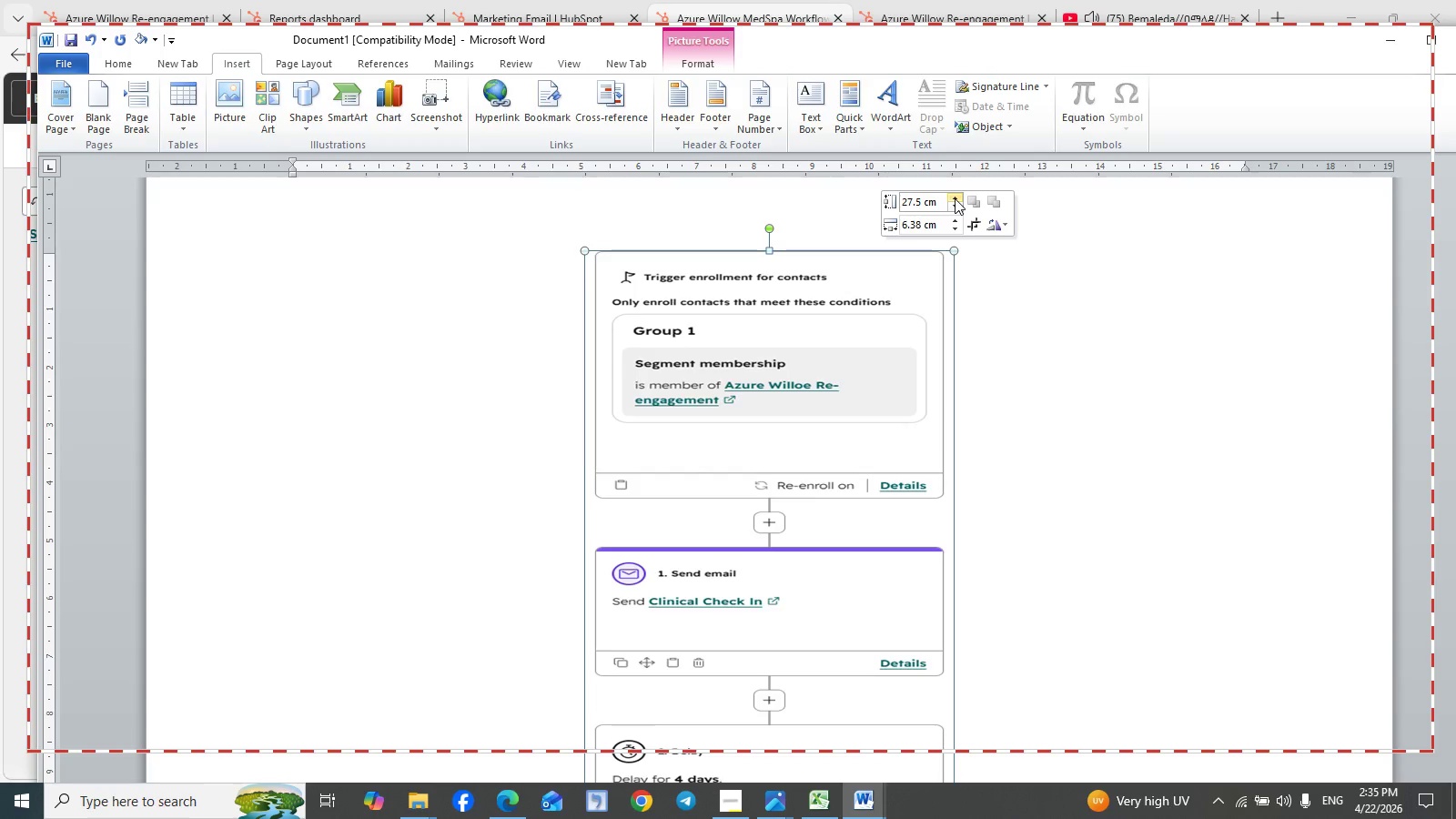 
triple_click([955, 198])
 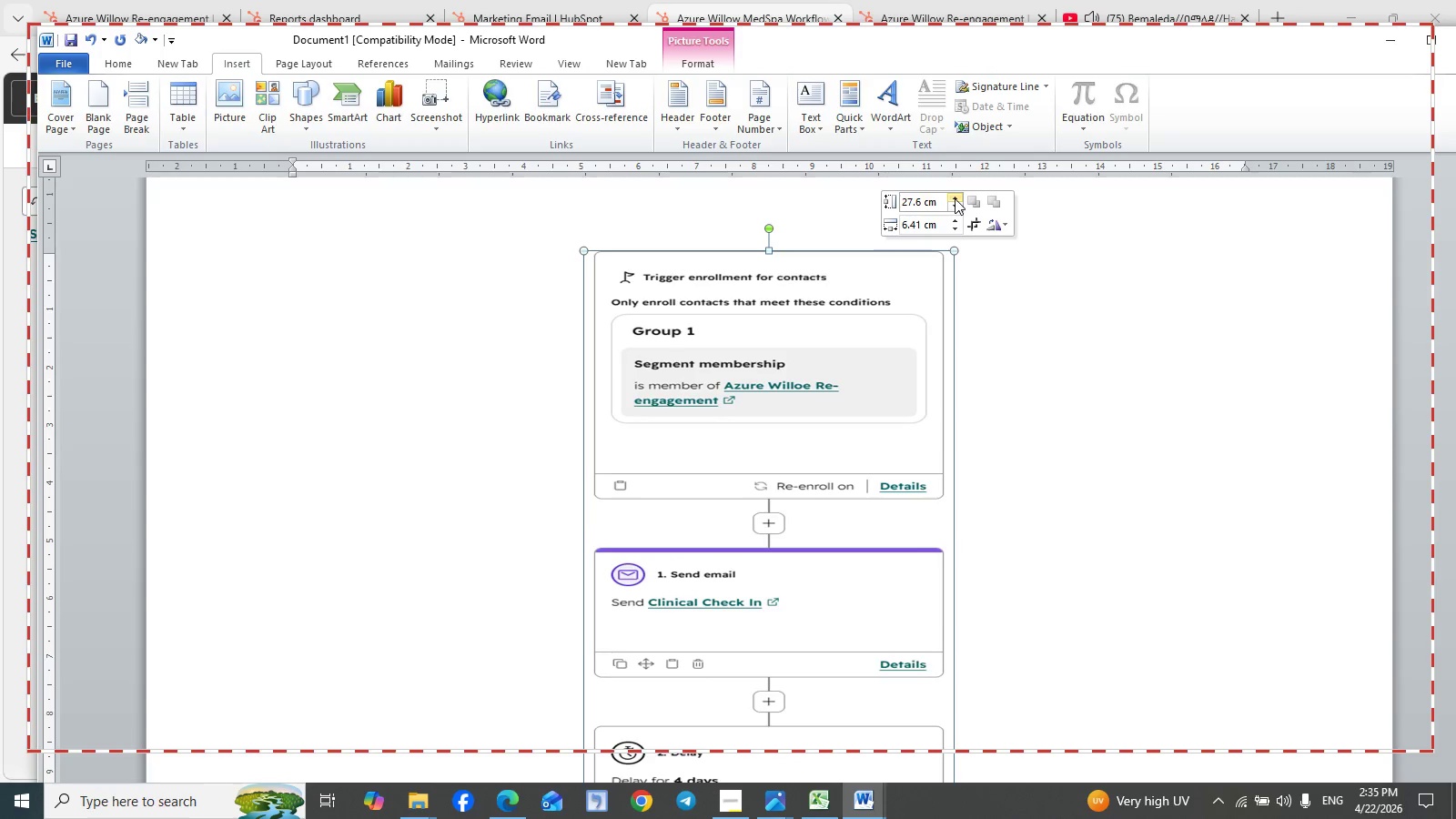 
triple_click([955, 198])
 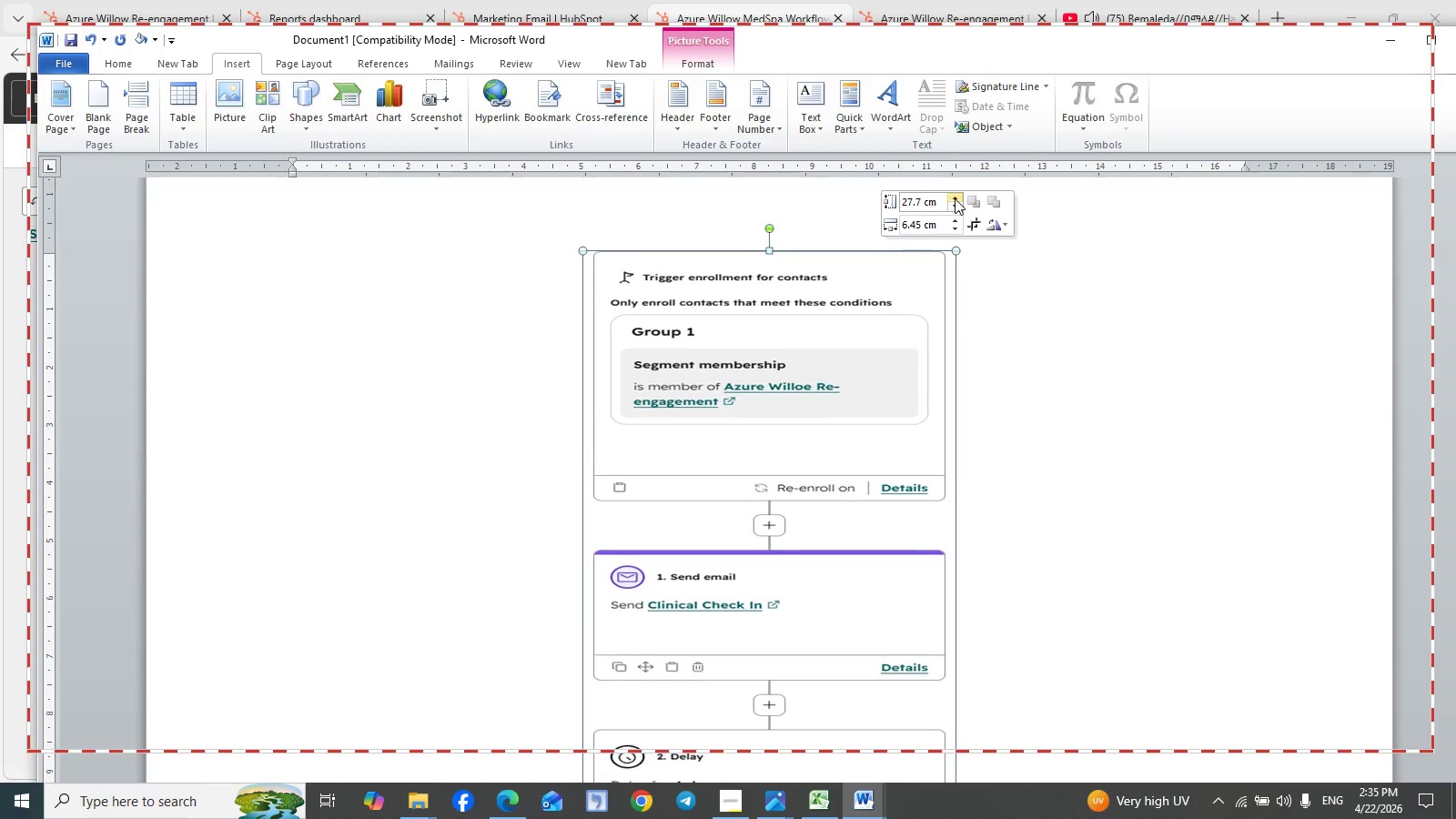 
triple_click([955, 198])
 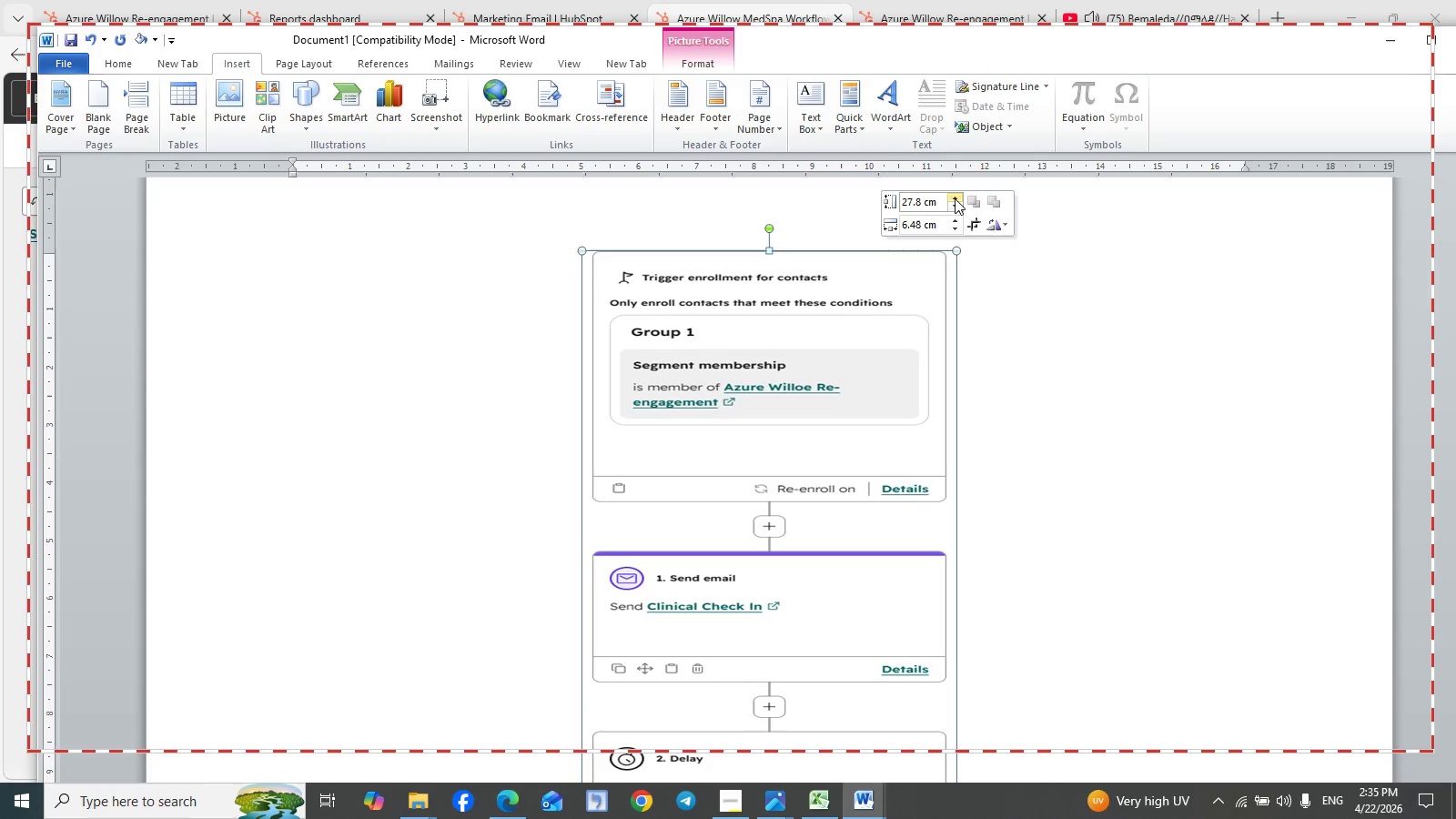 
triple_click([955, 198])
 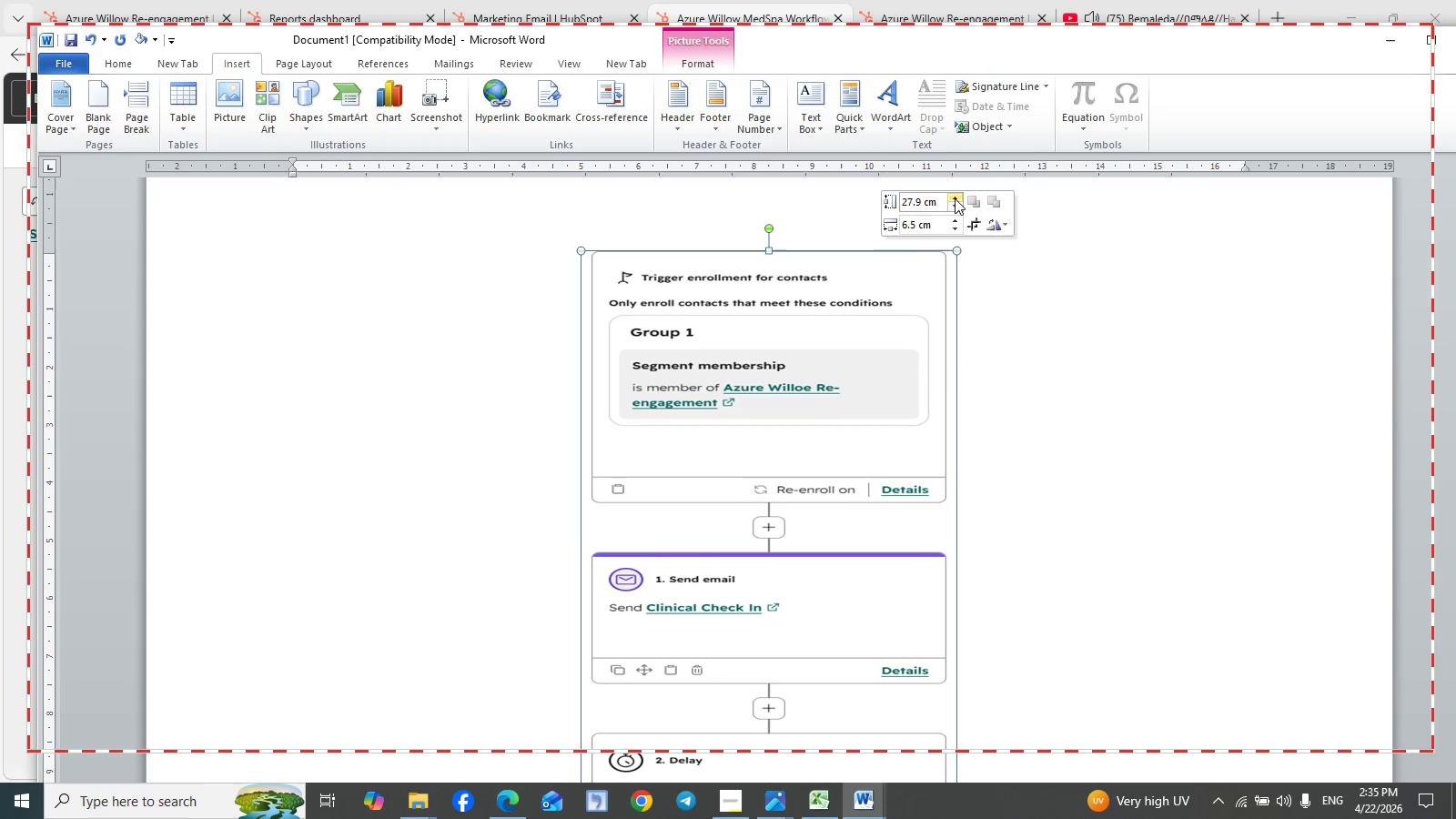 
triple_click([955, 198])
 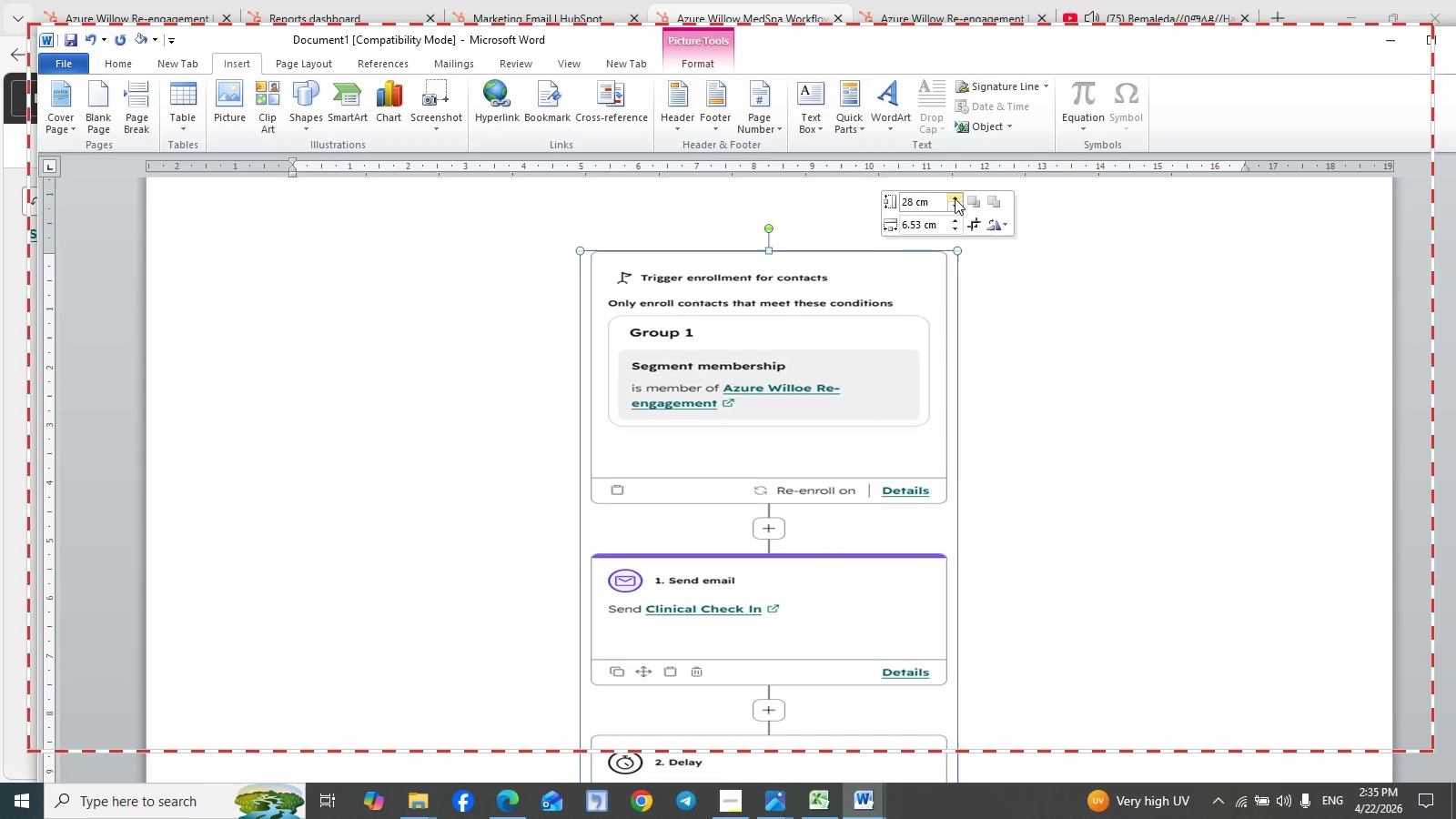 
triple_click([955, 198])
 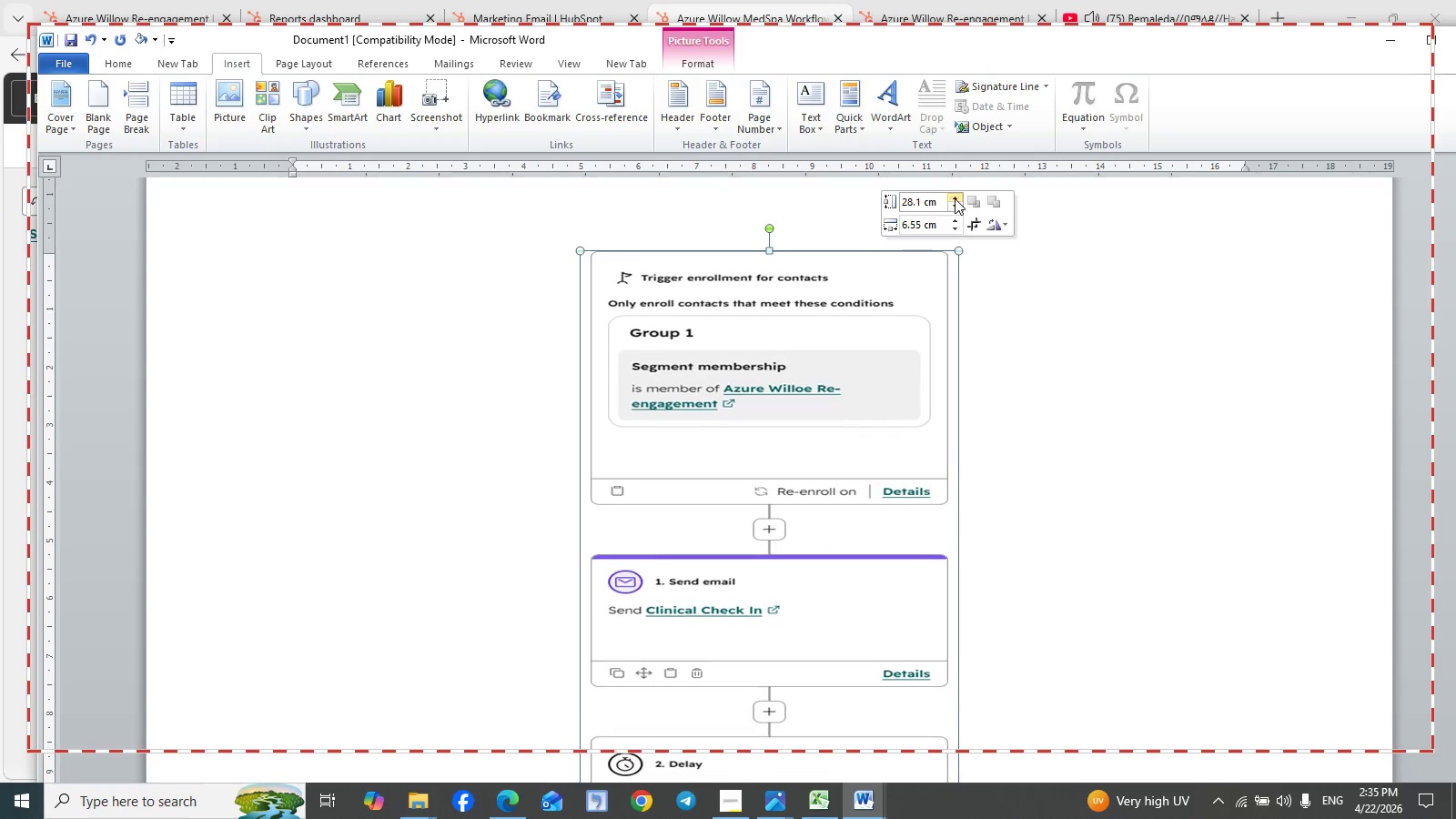 
triple_click([955, 198])
 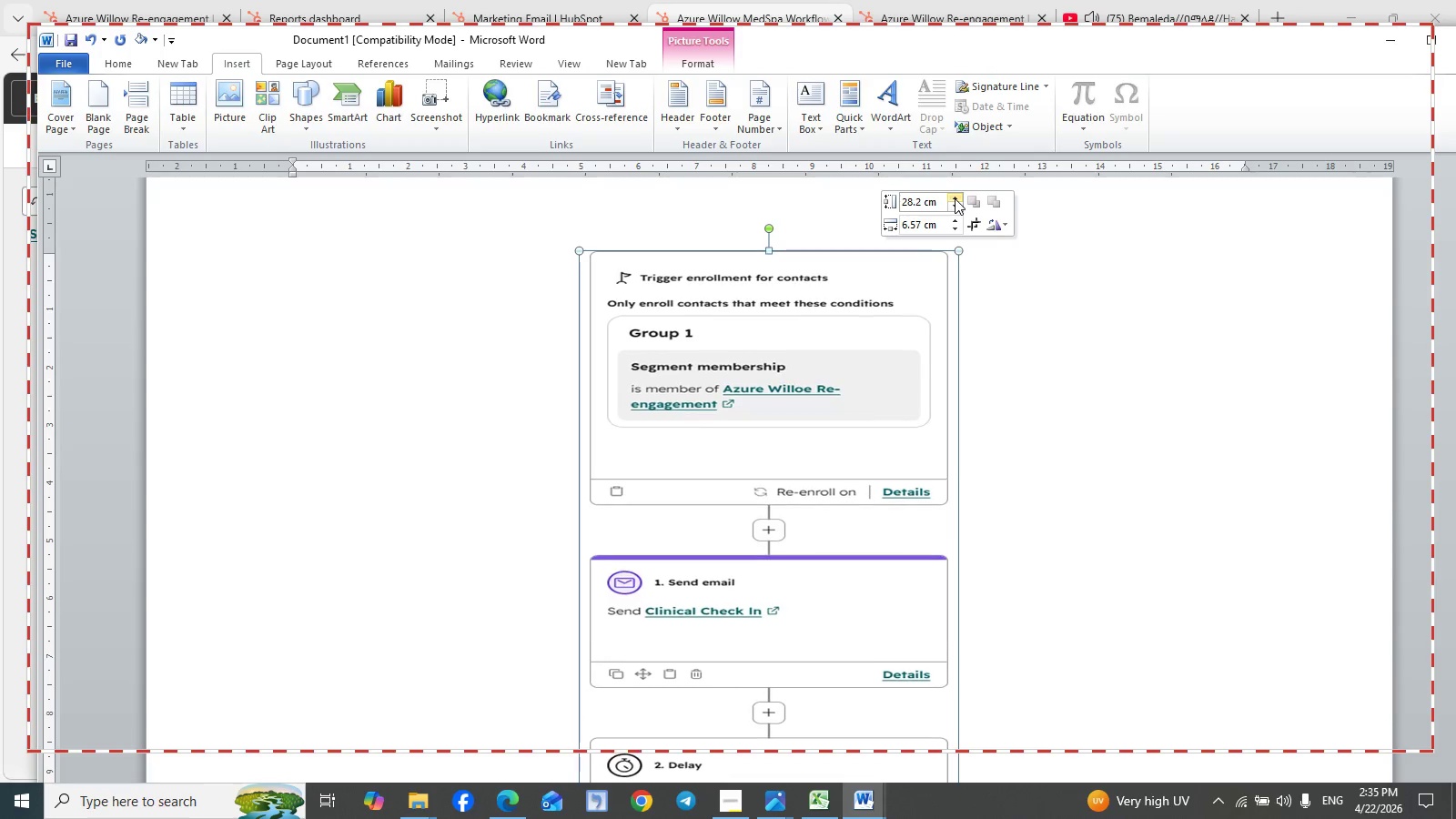 
triple_click([955, 198])
 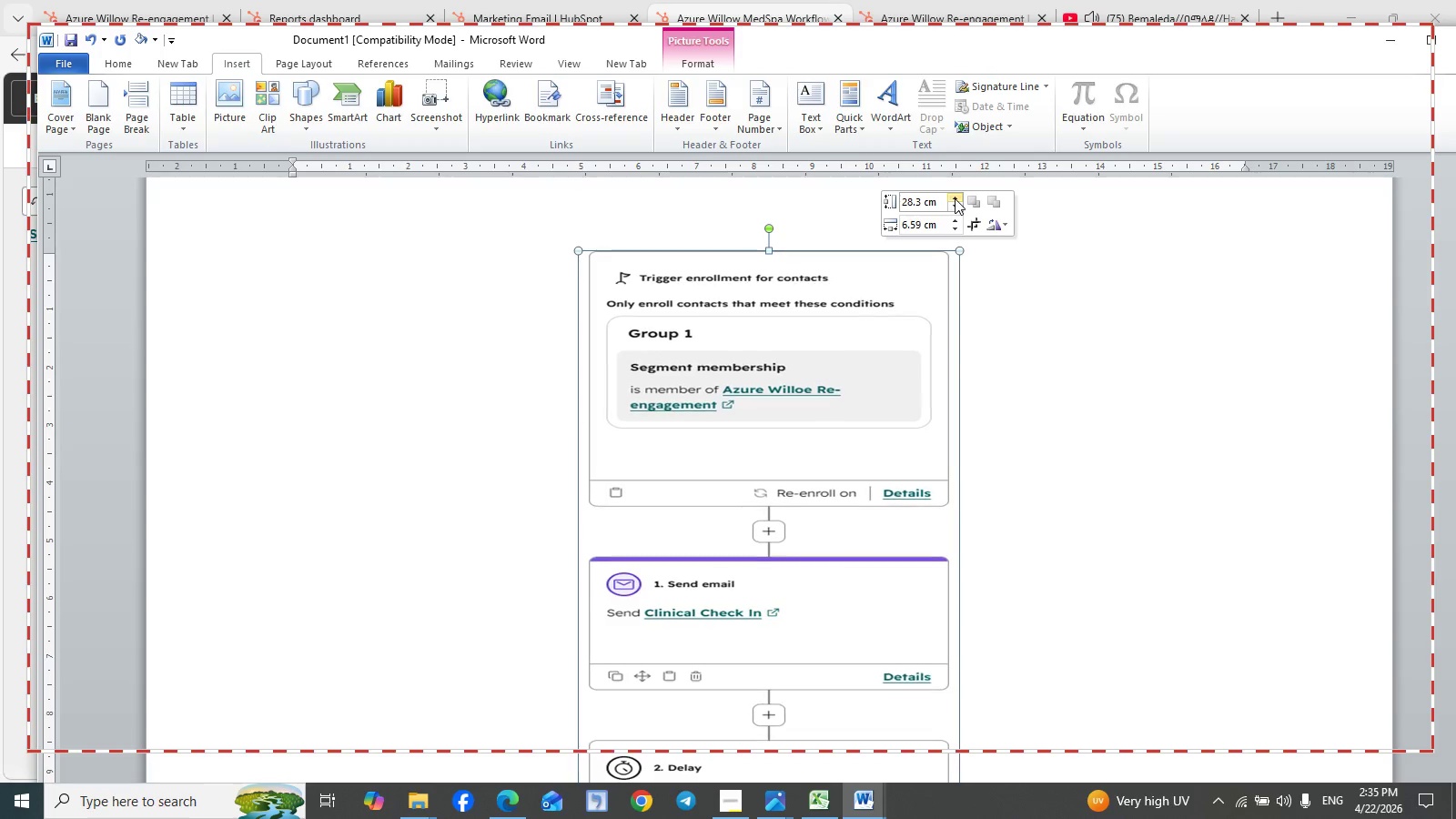 
triple_click([955, 198])
 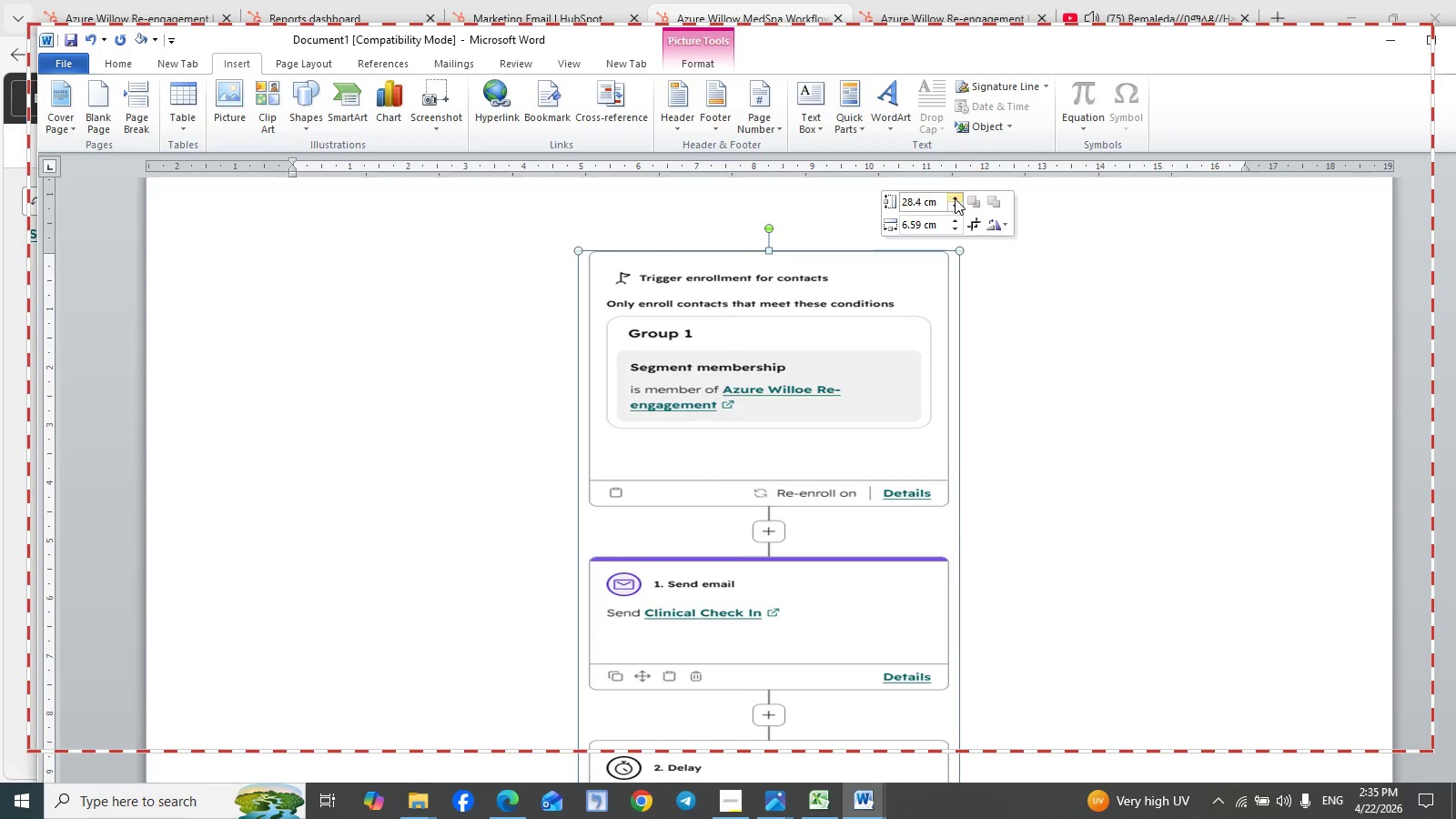 
triple_click([955, 198])
 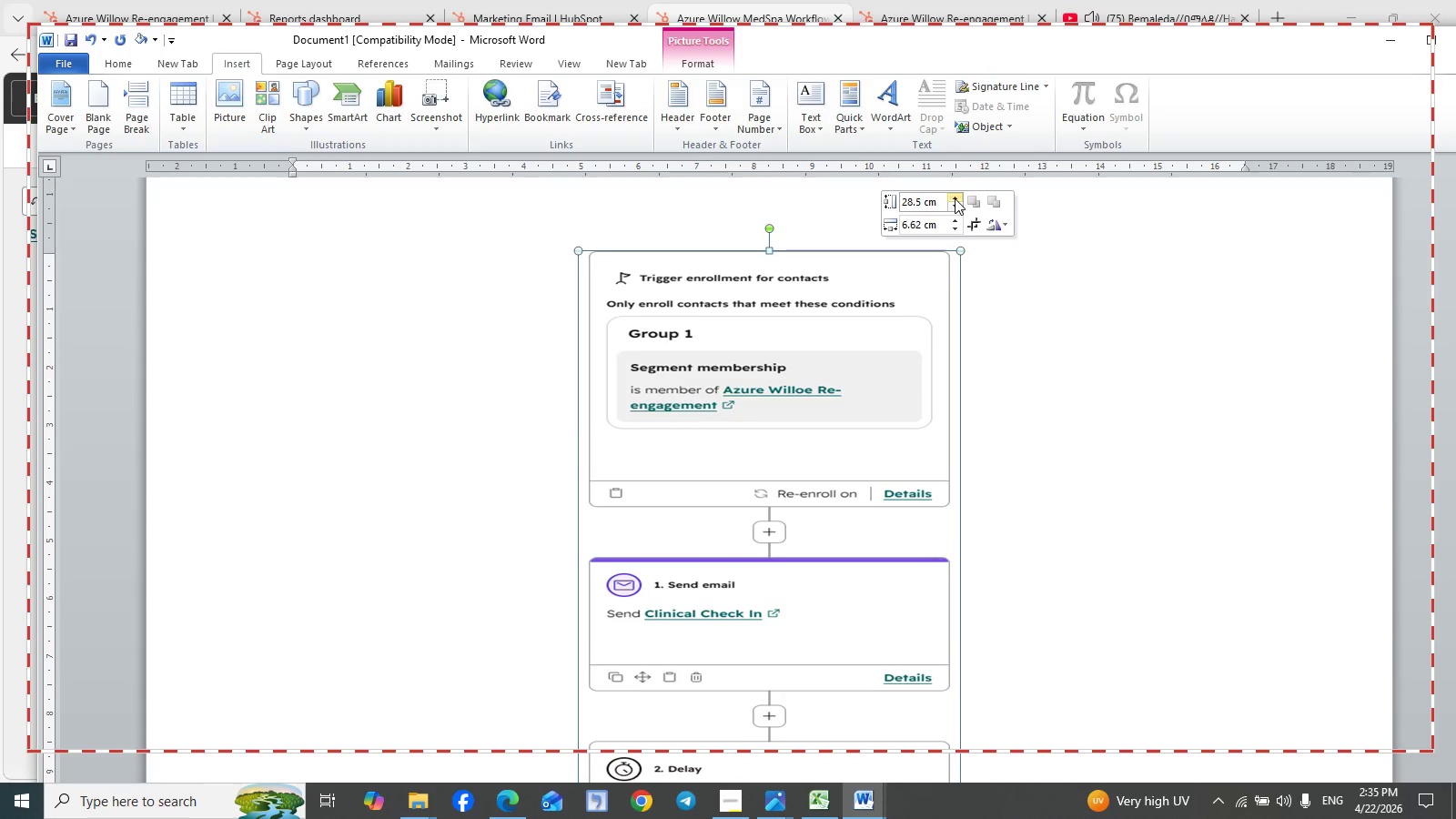 
triple_click([955, 198])
 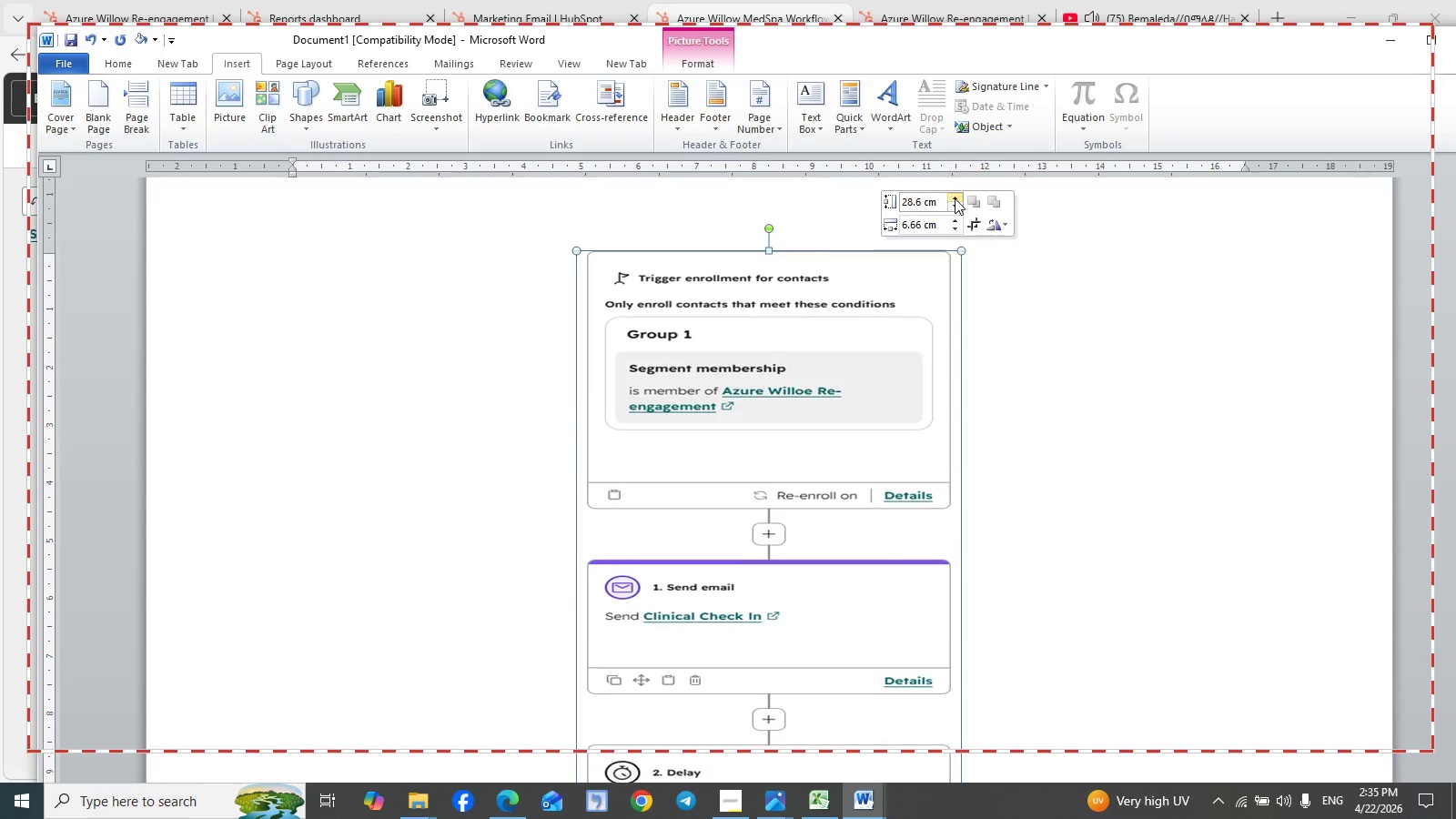 
triple_click([955, 198])
 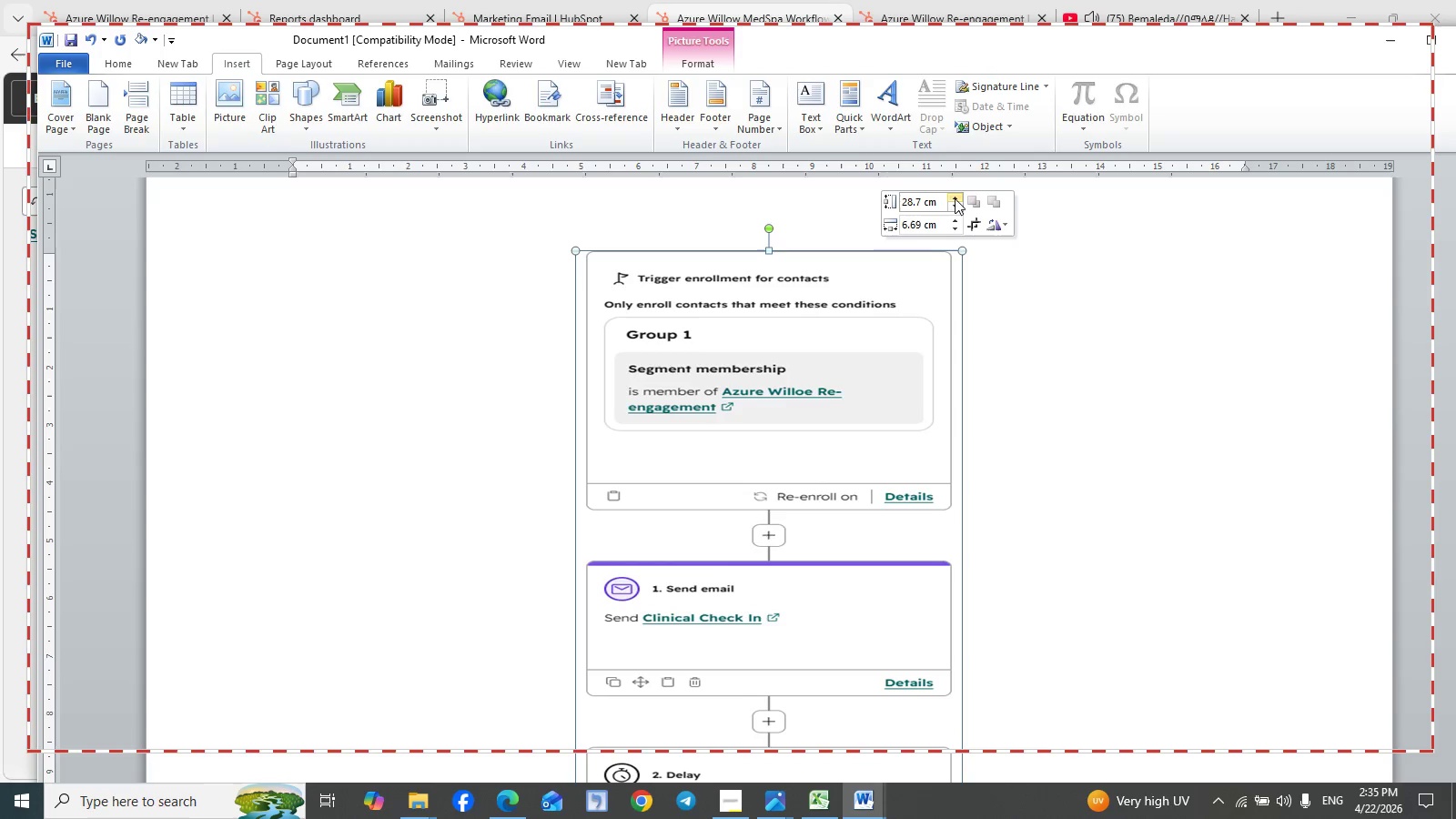 
triple_click([955, 198])
 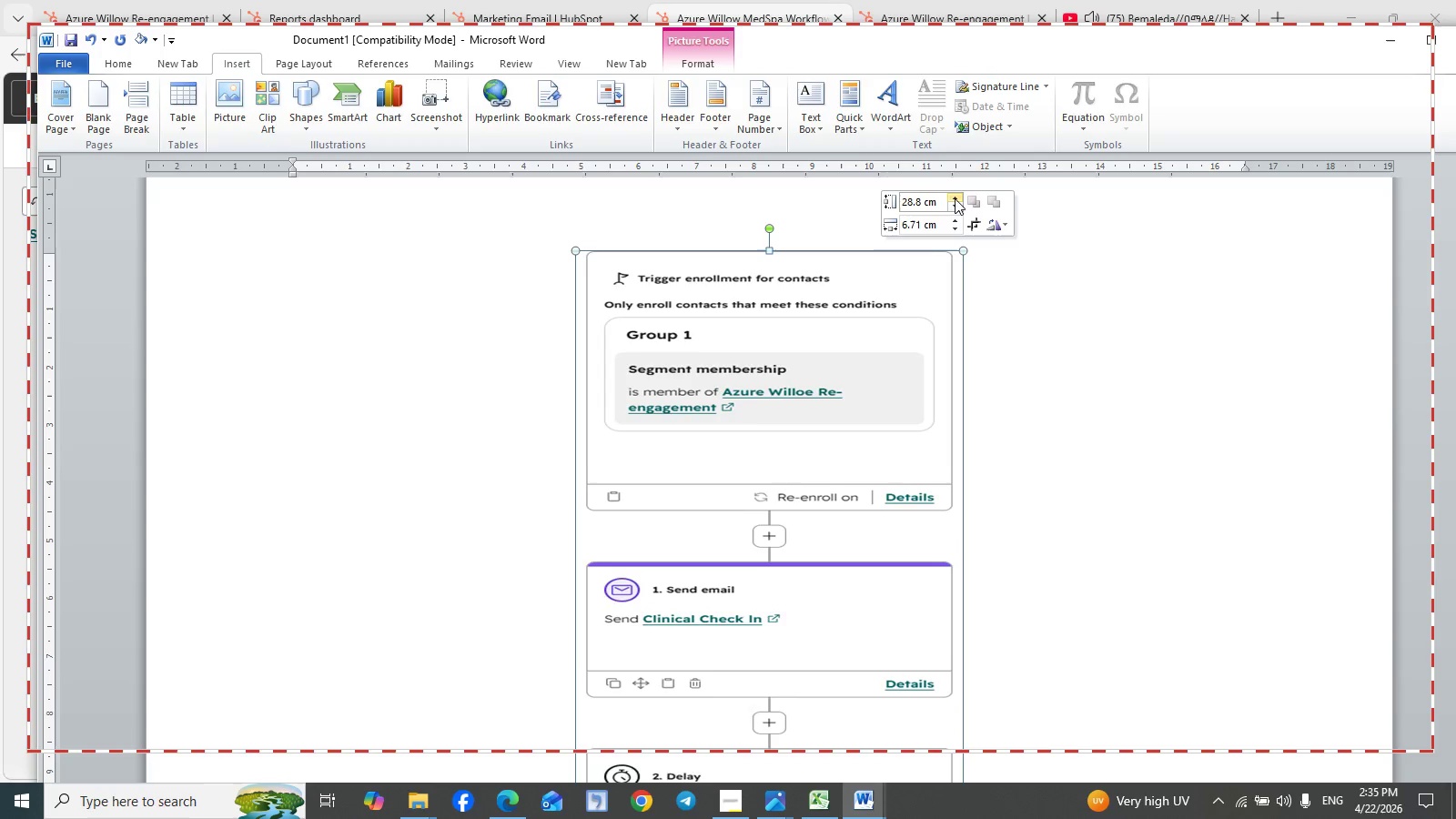 
triple_click([955, 198])
 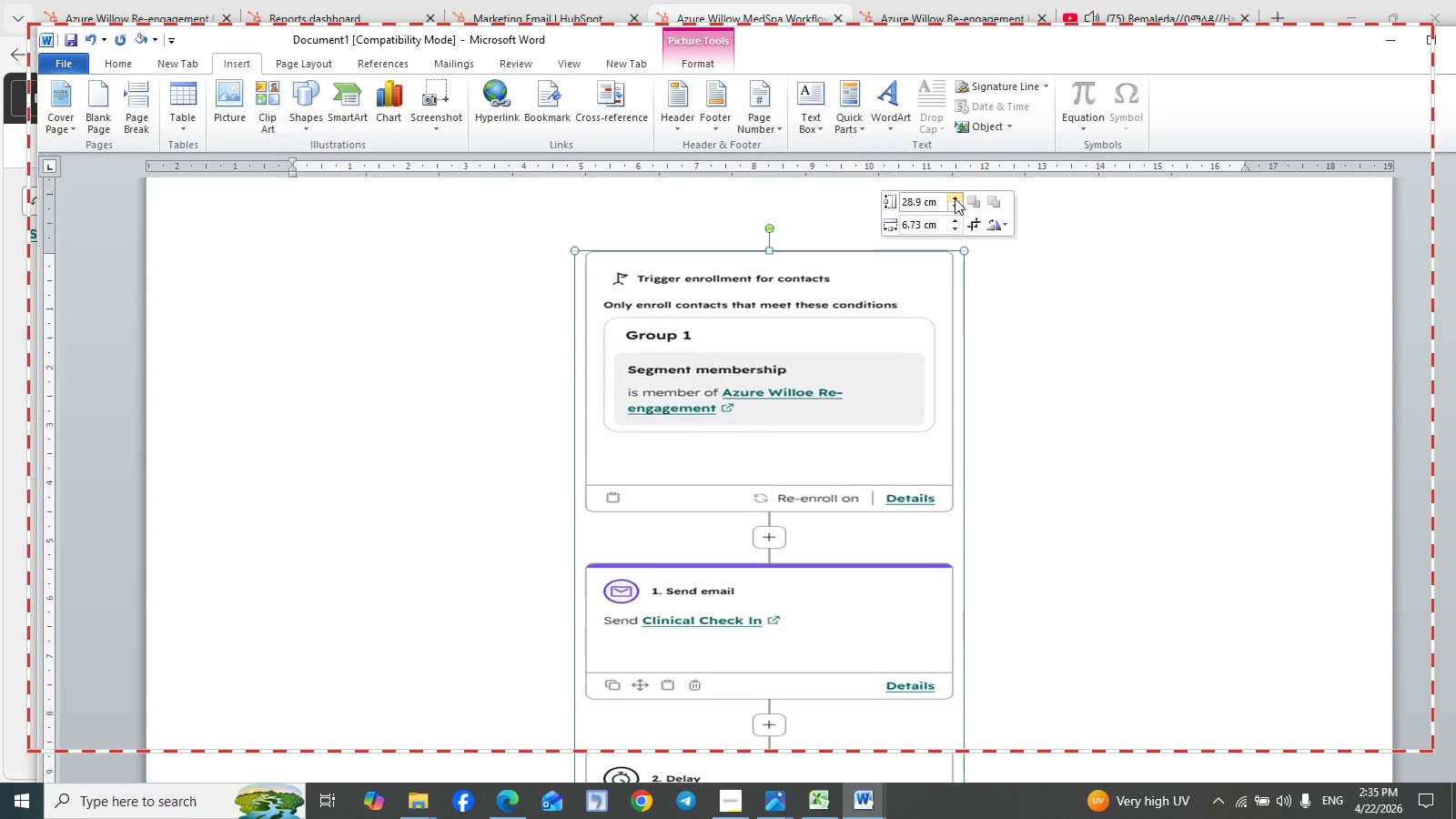 
triple_click([955, 198])
 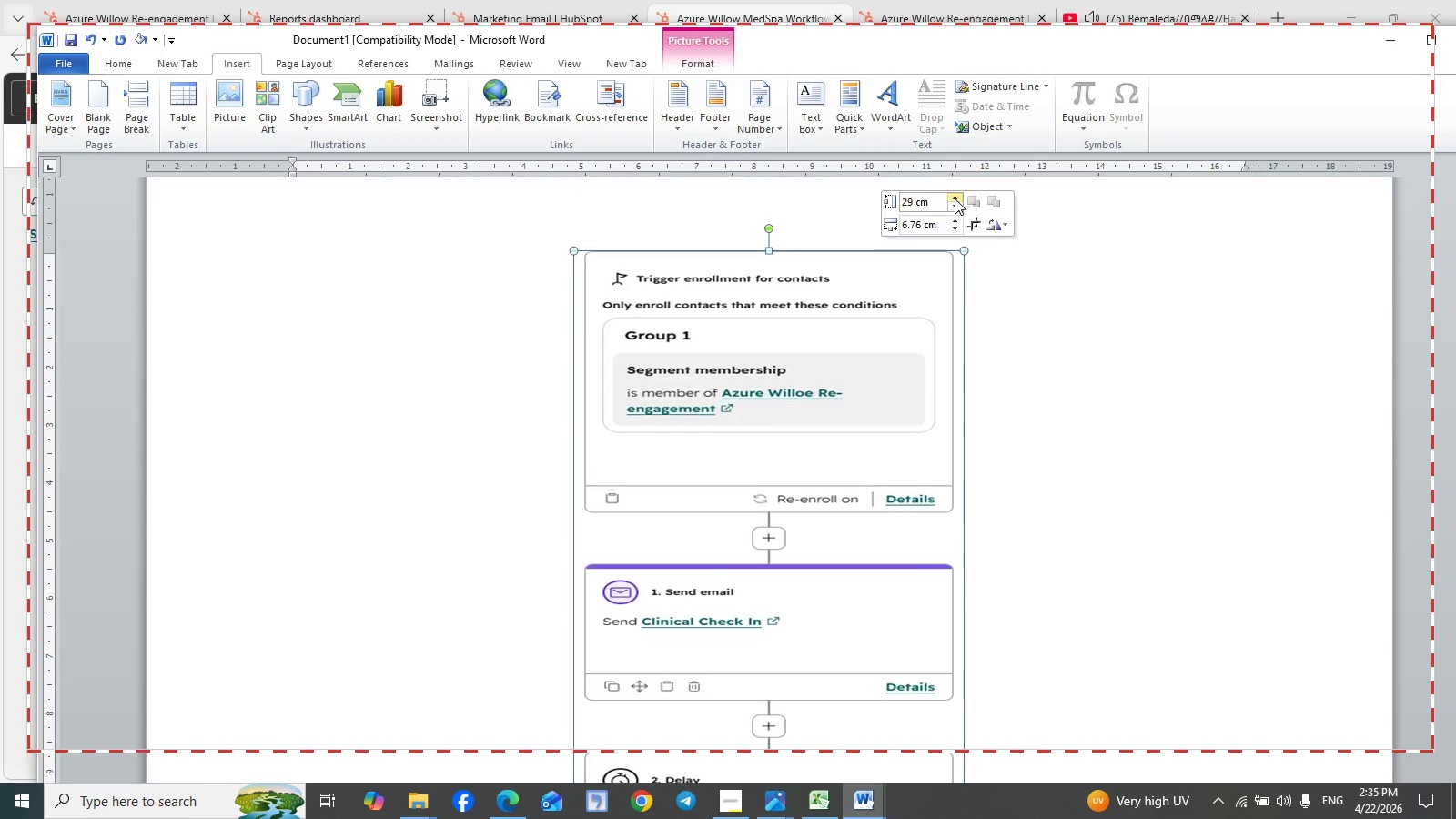 
triple_click([955, 198])
 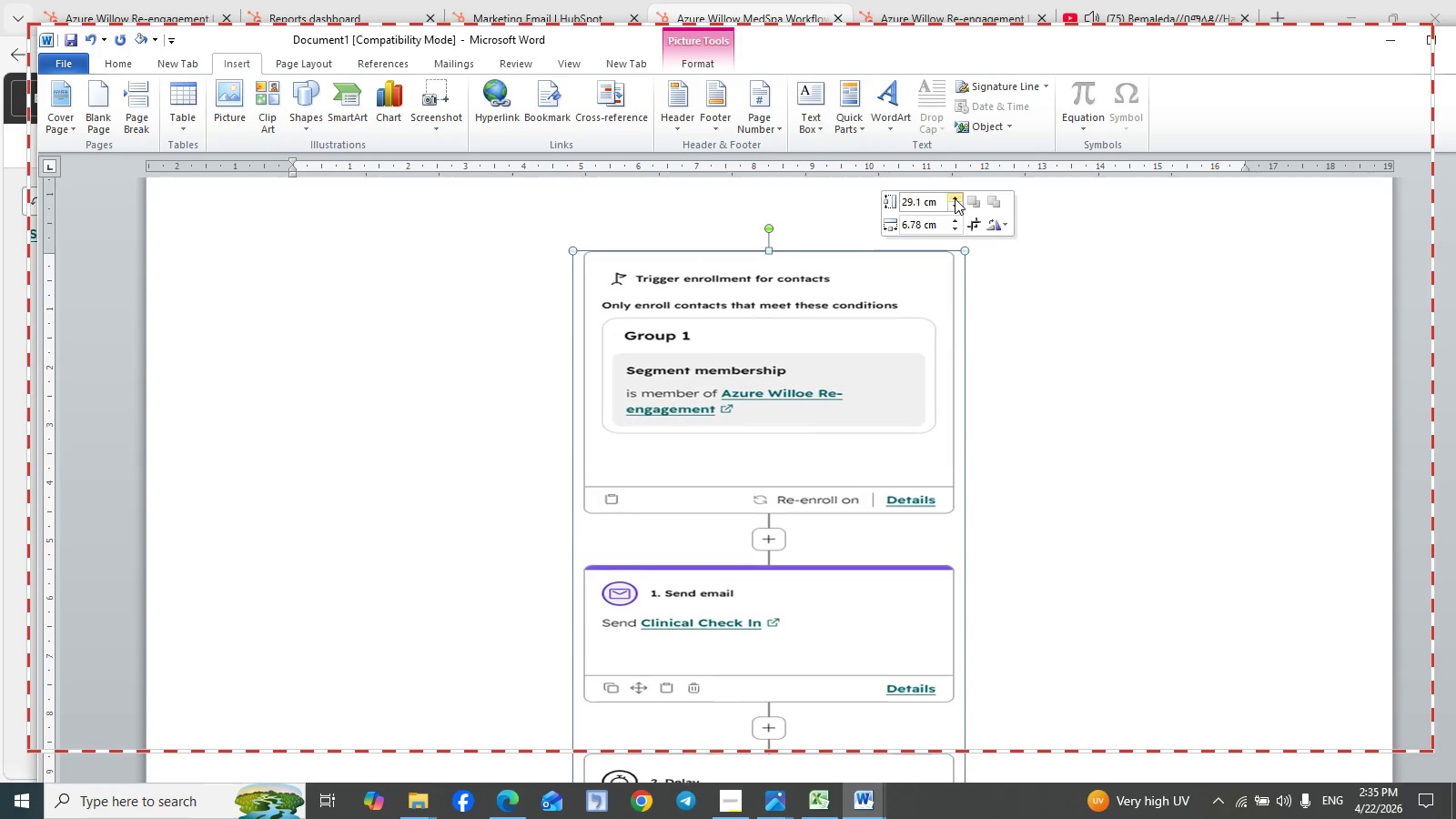 
triple_click([955, 198])
 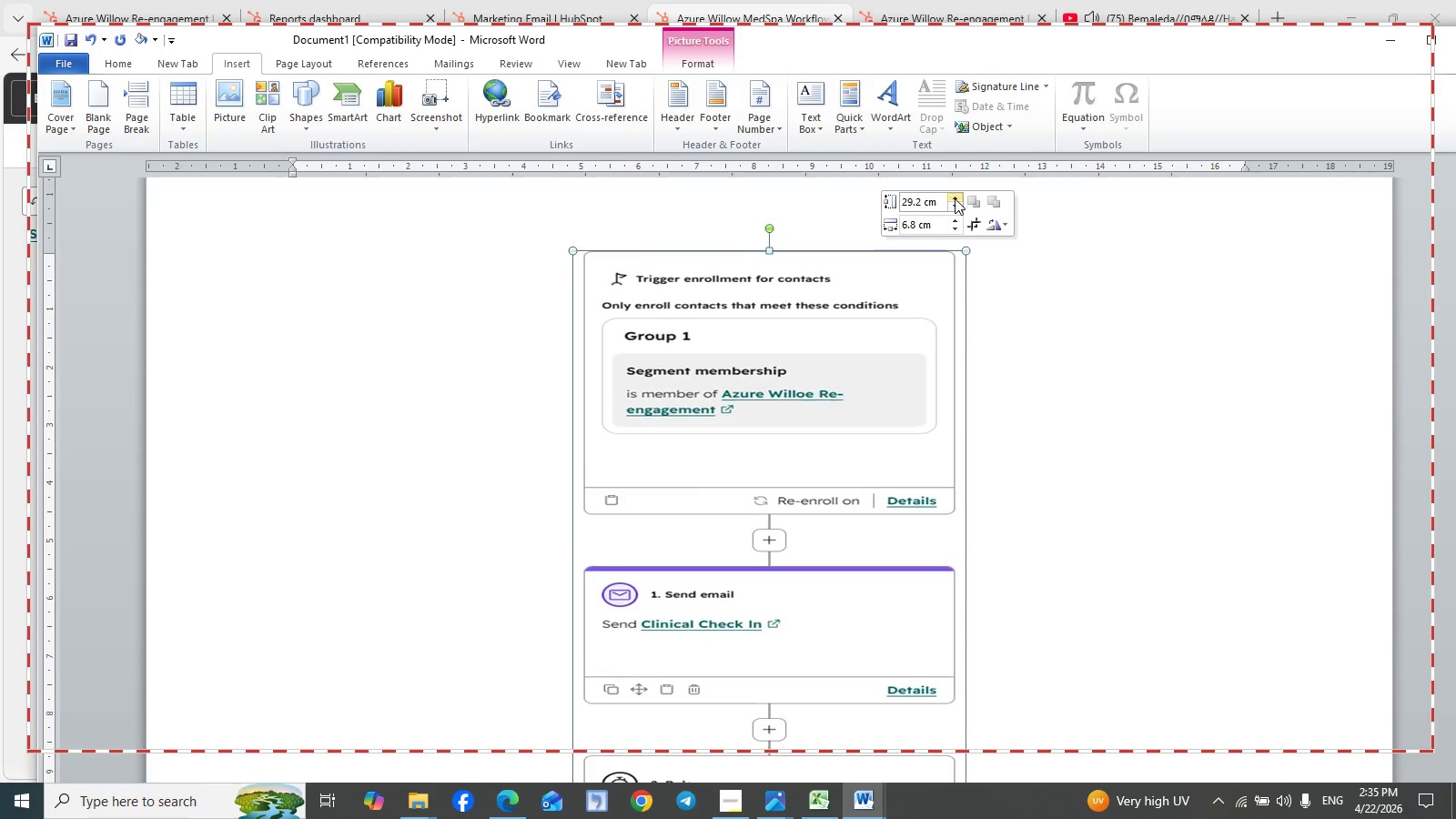 
triple_click([955, 198])
 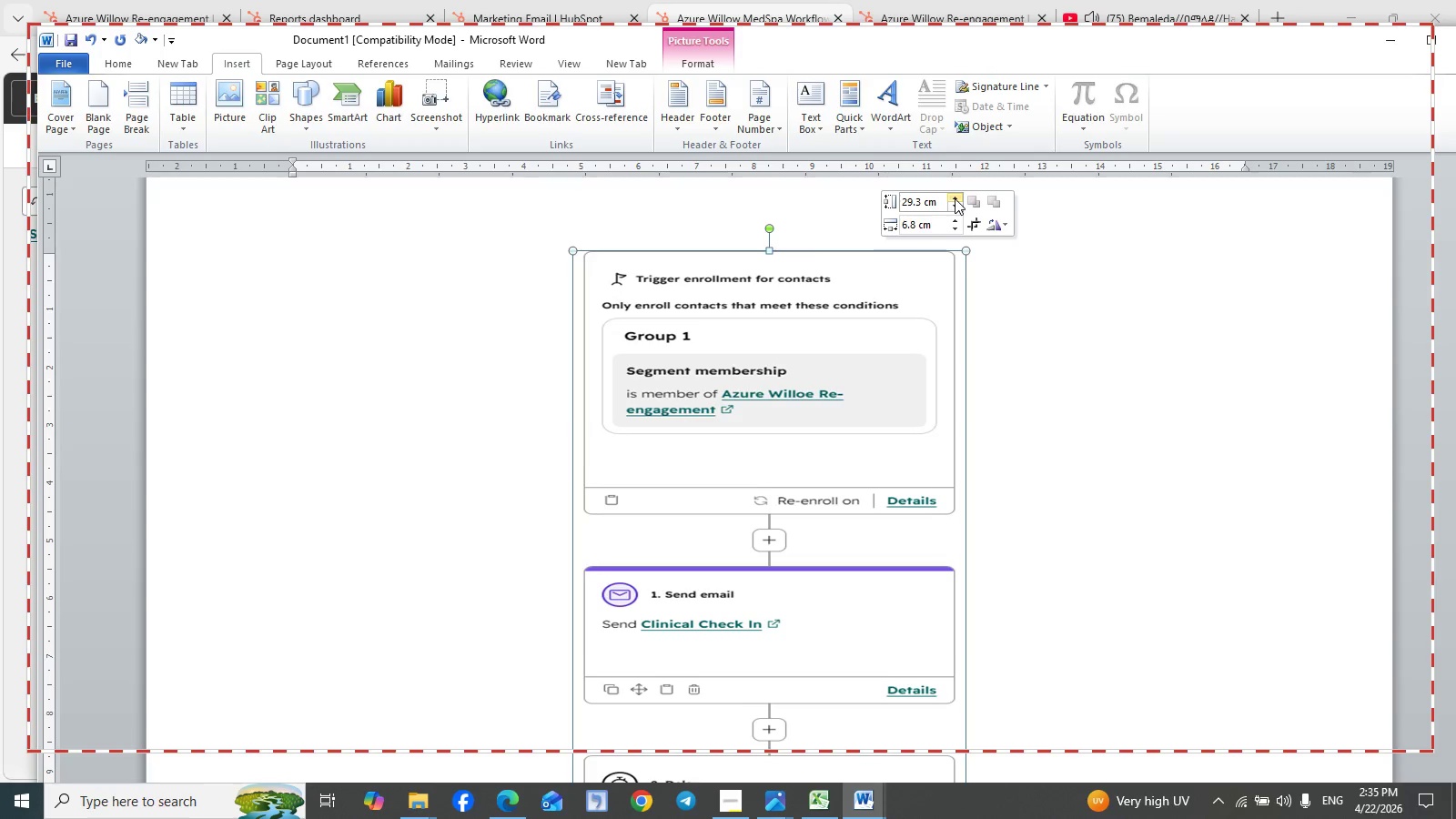 
triple_click([955, 198])
 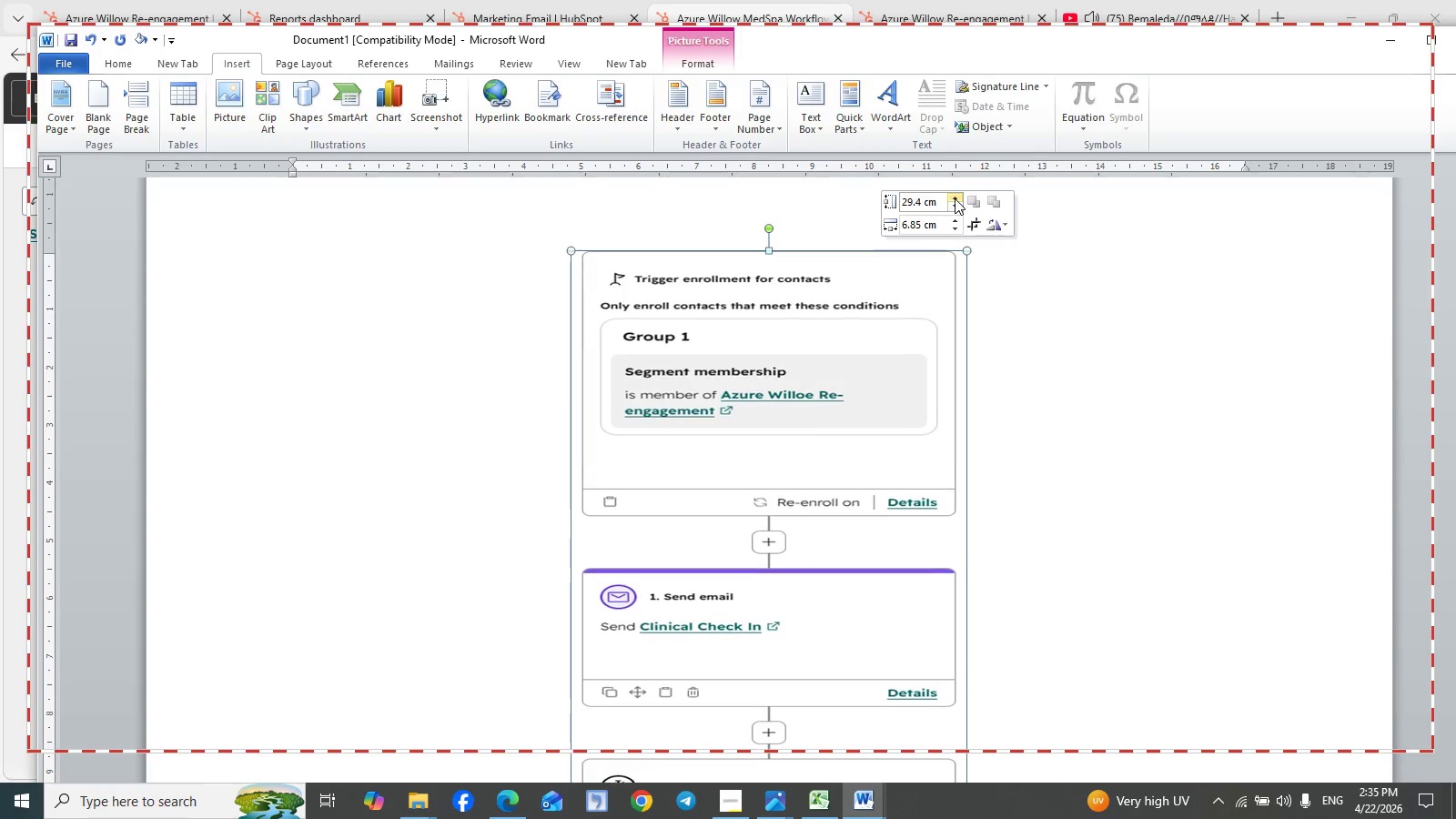 
triple_click([955, 198])
 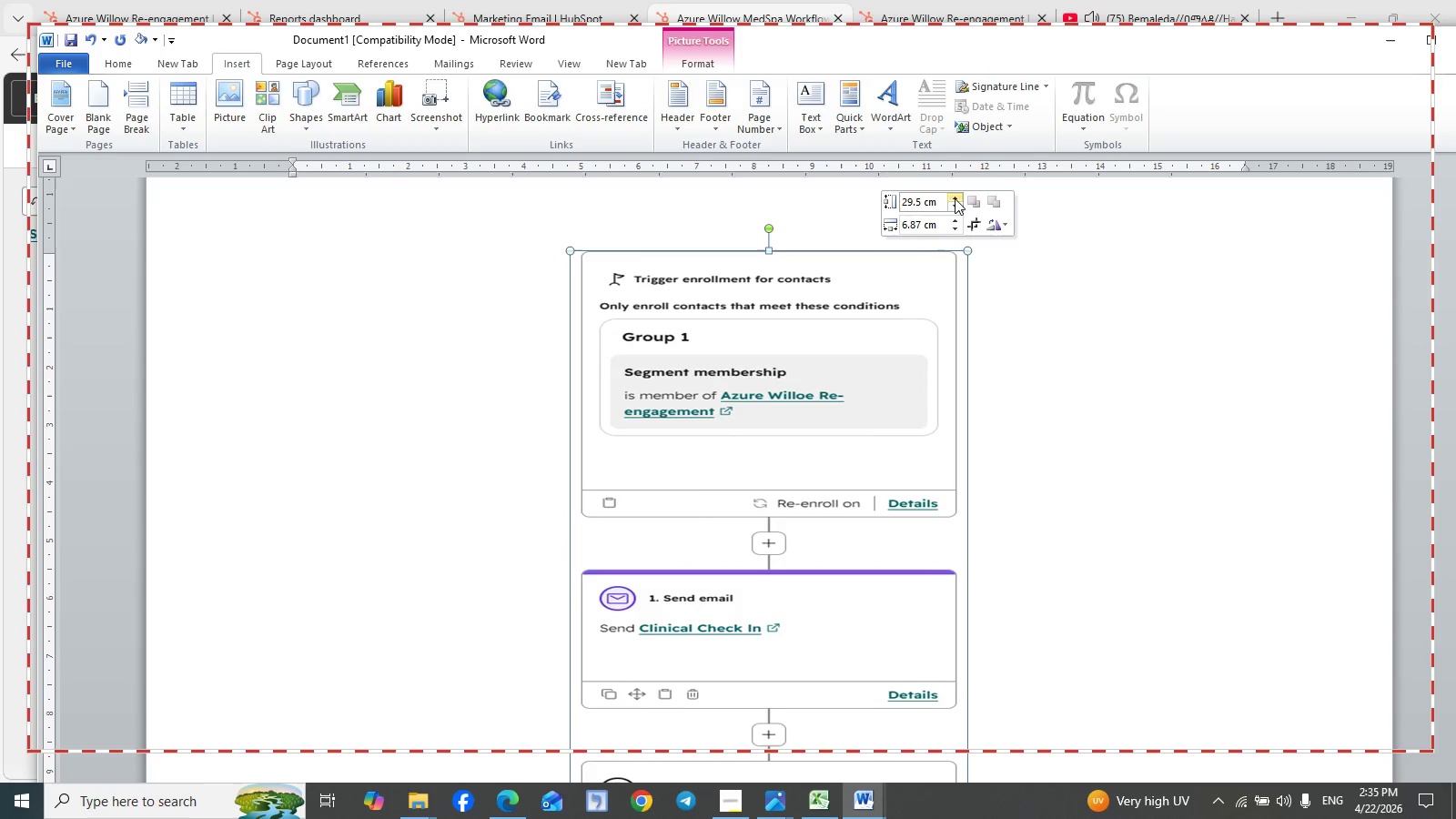 
triple_click([955, 198])
 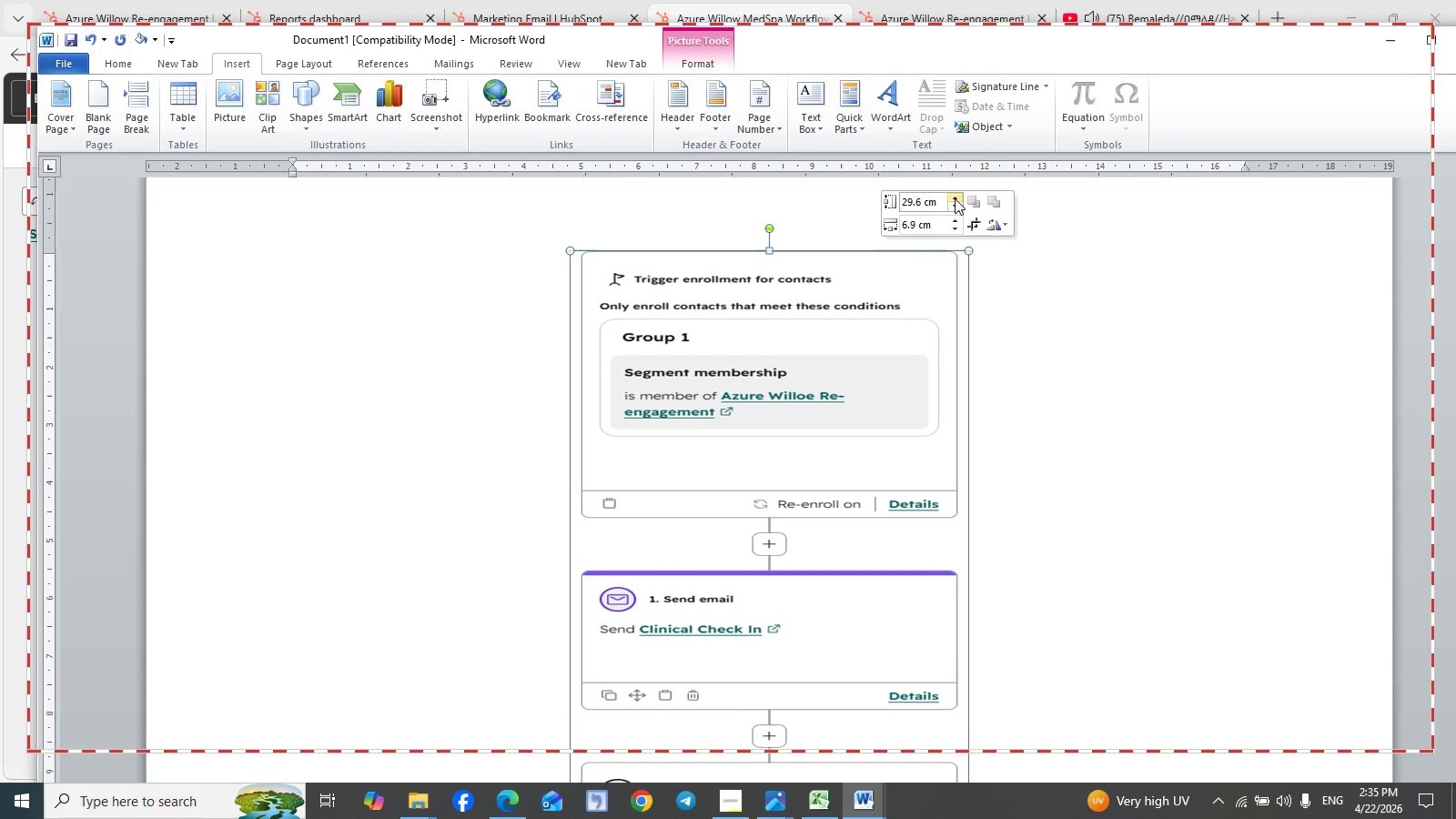 
triple_click([955, 198])
 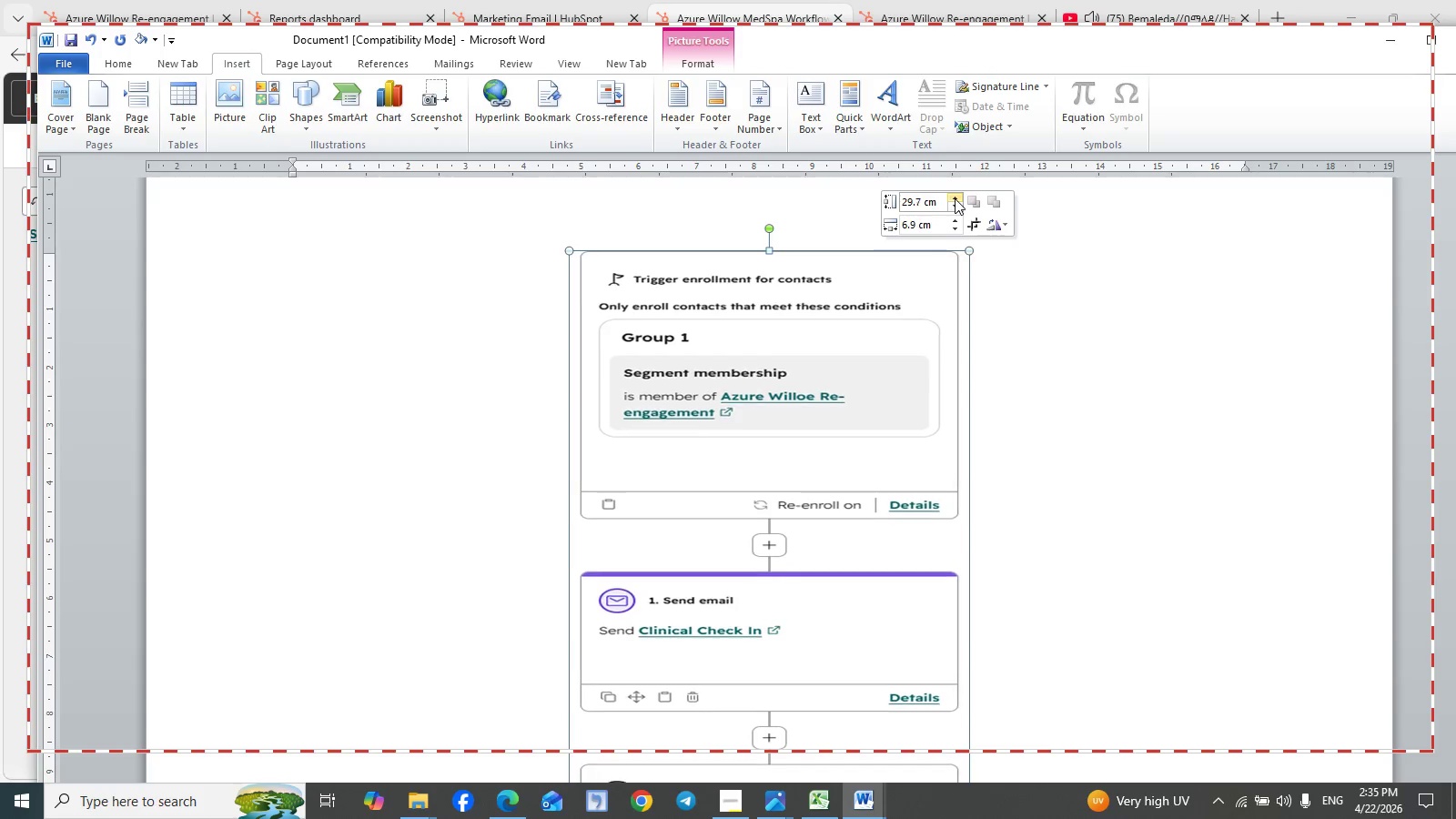 
triple_click([955, 198])
 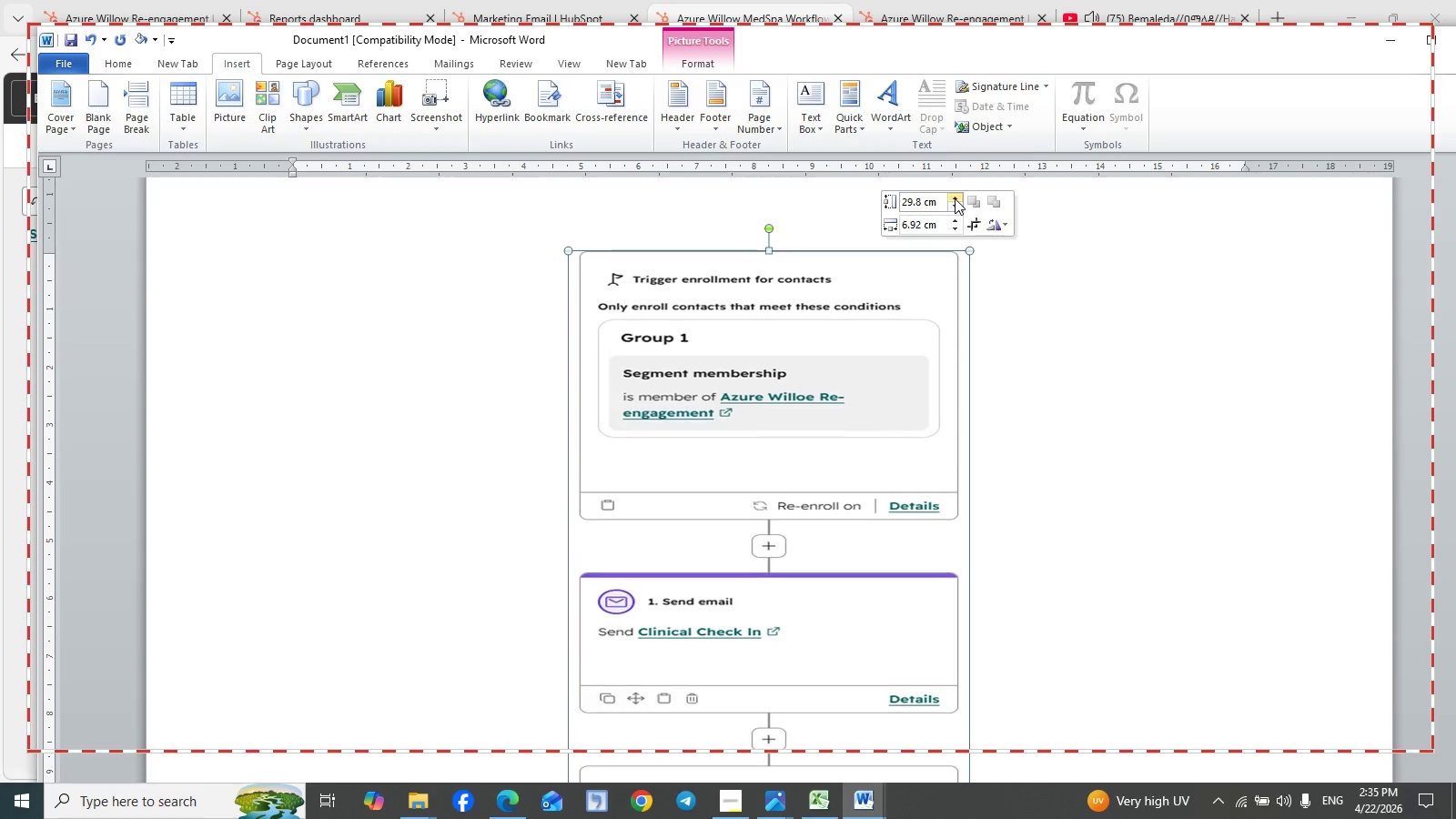 
triple_click([955, 198])
 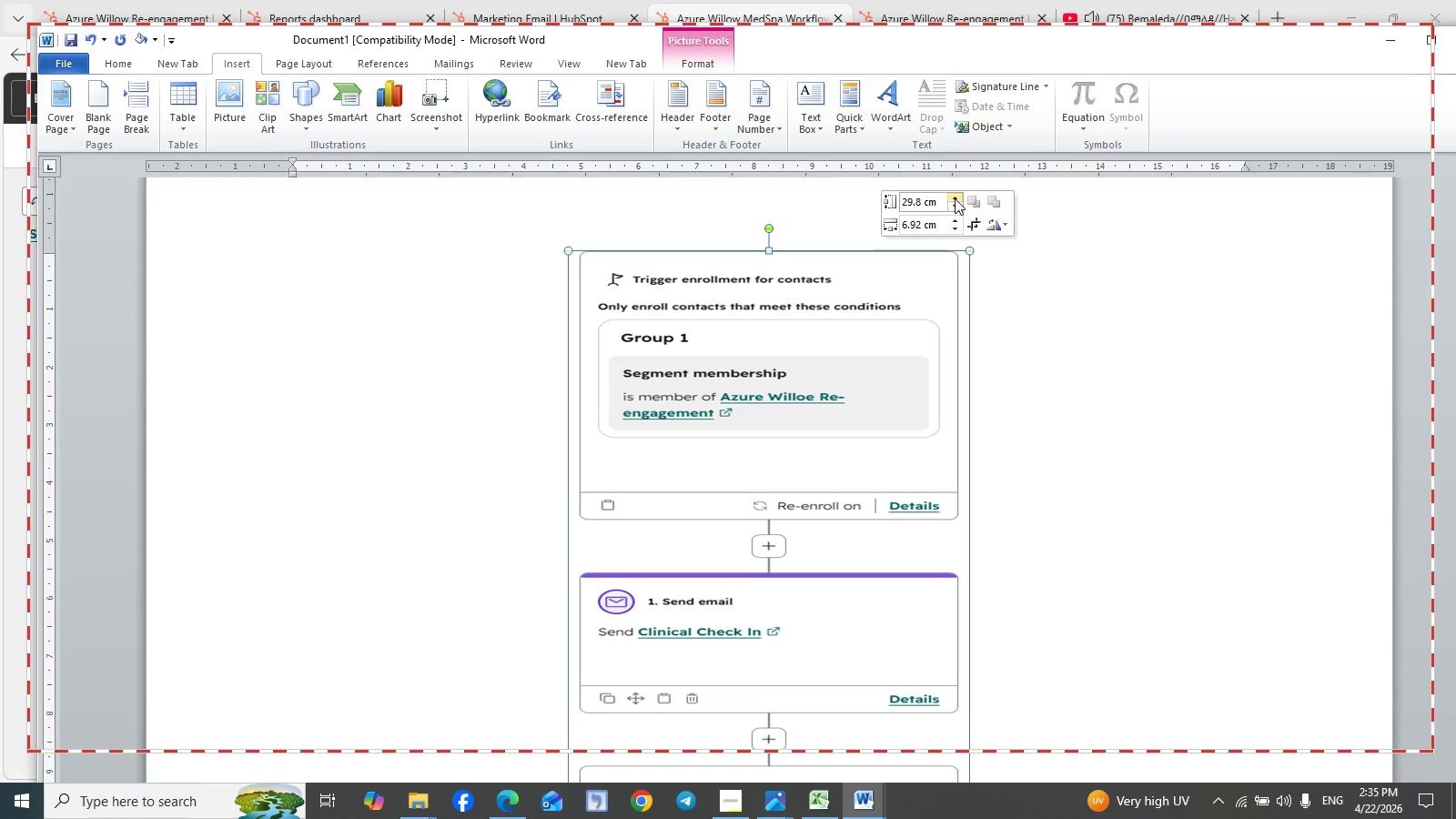 
triple_click([955, 198])
 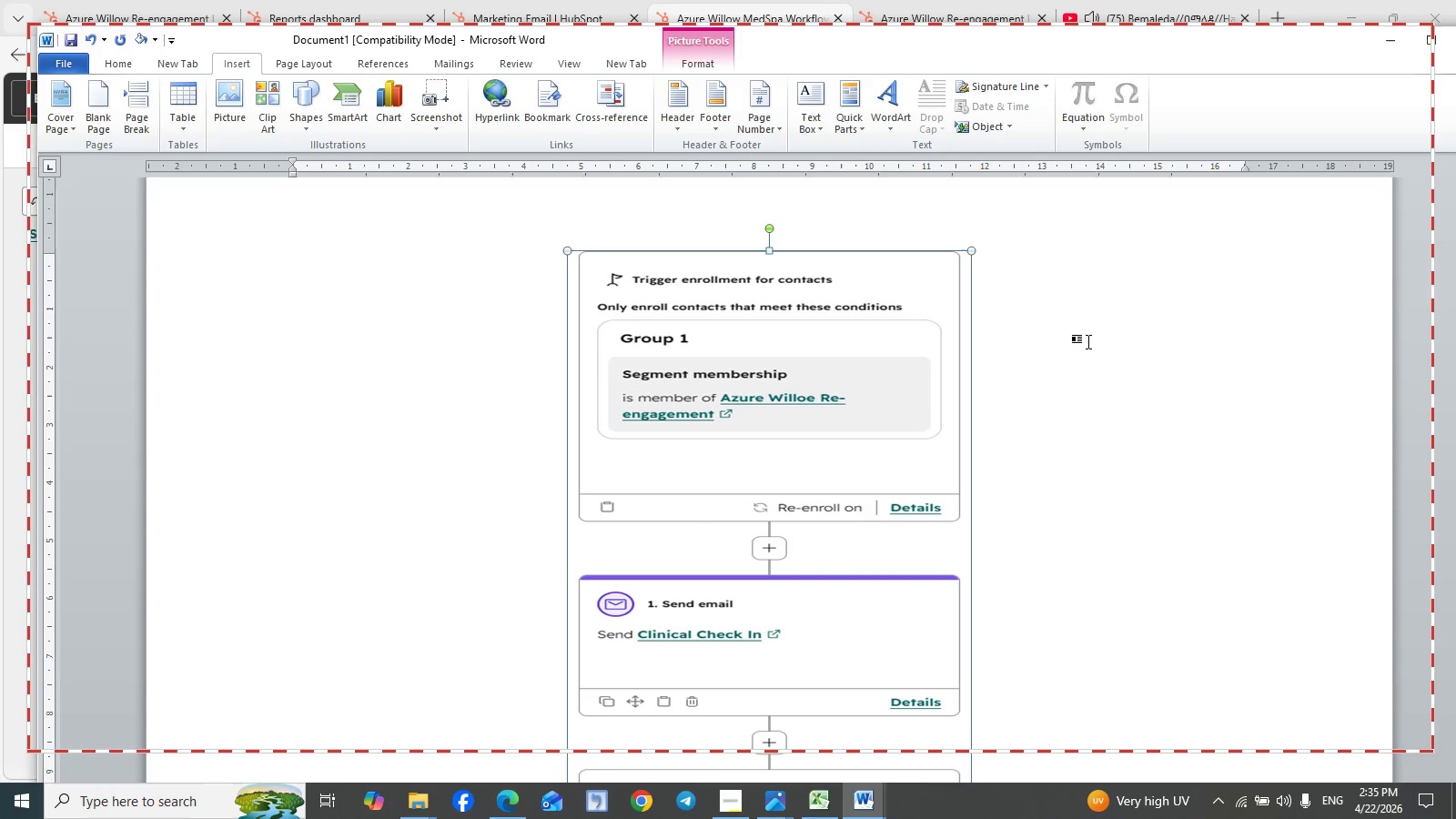 
left_click([1088, 341])
 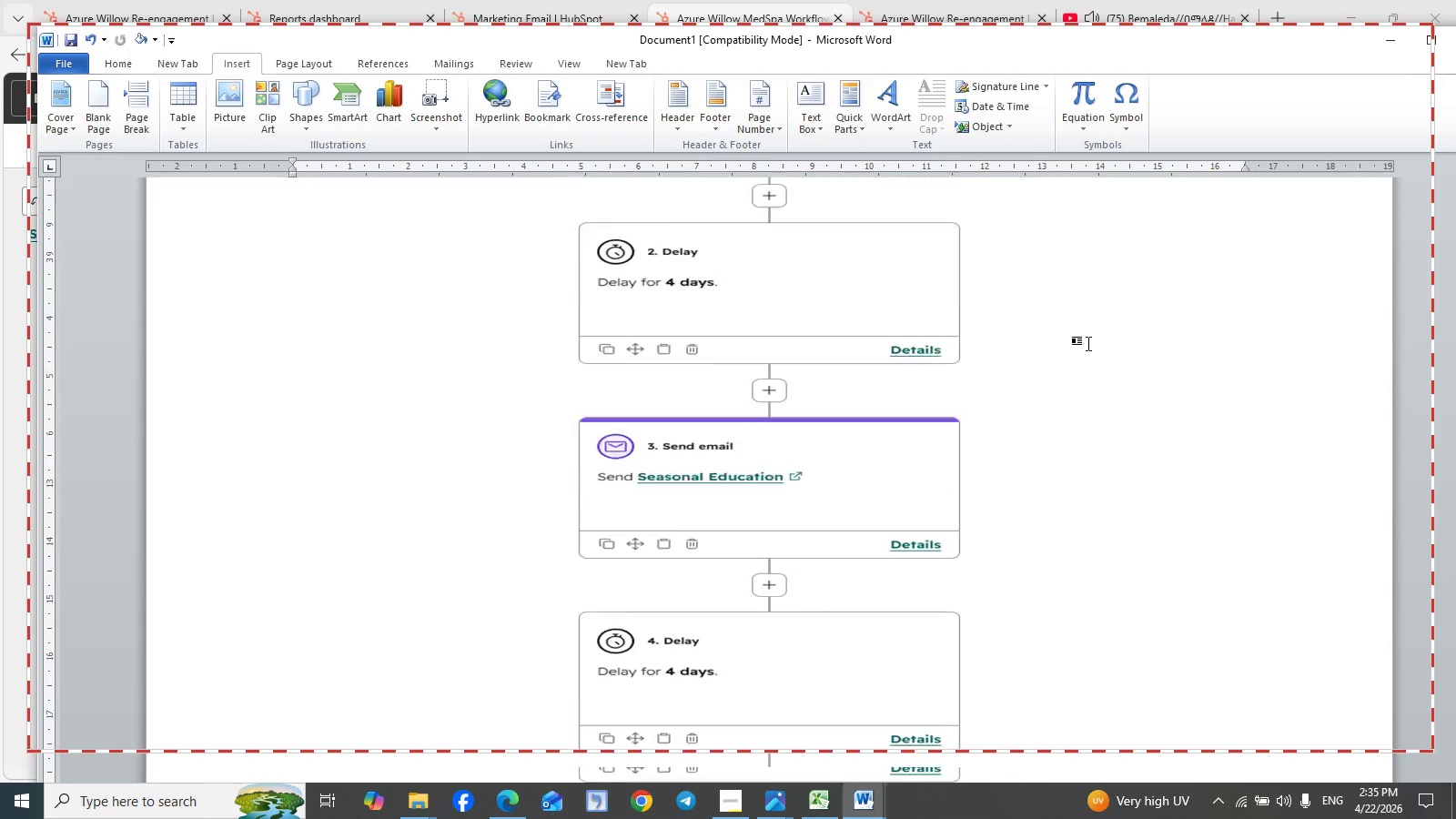 
wait(11.3)
 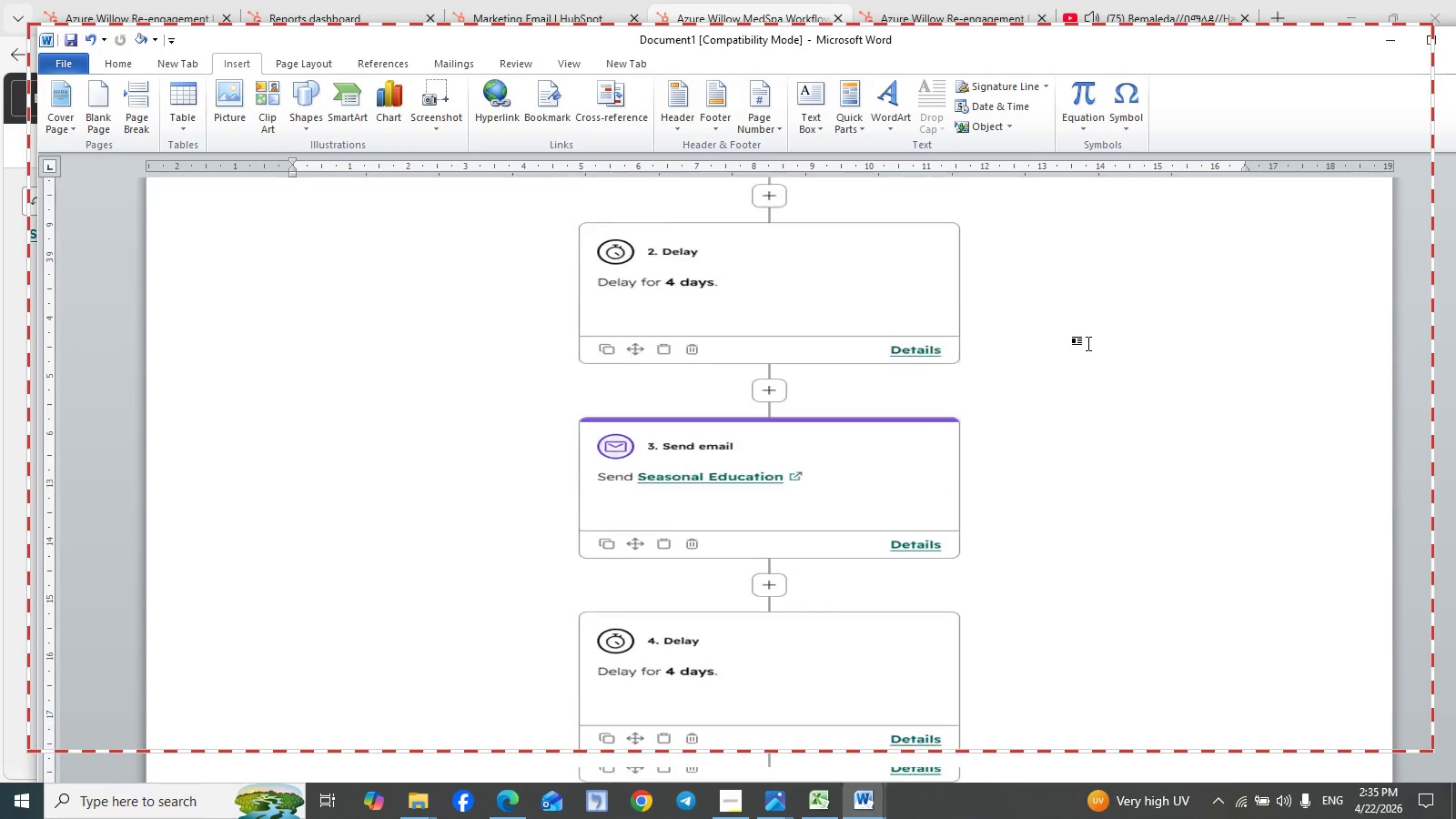 
left_click([942, 402])
 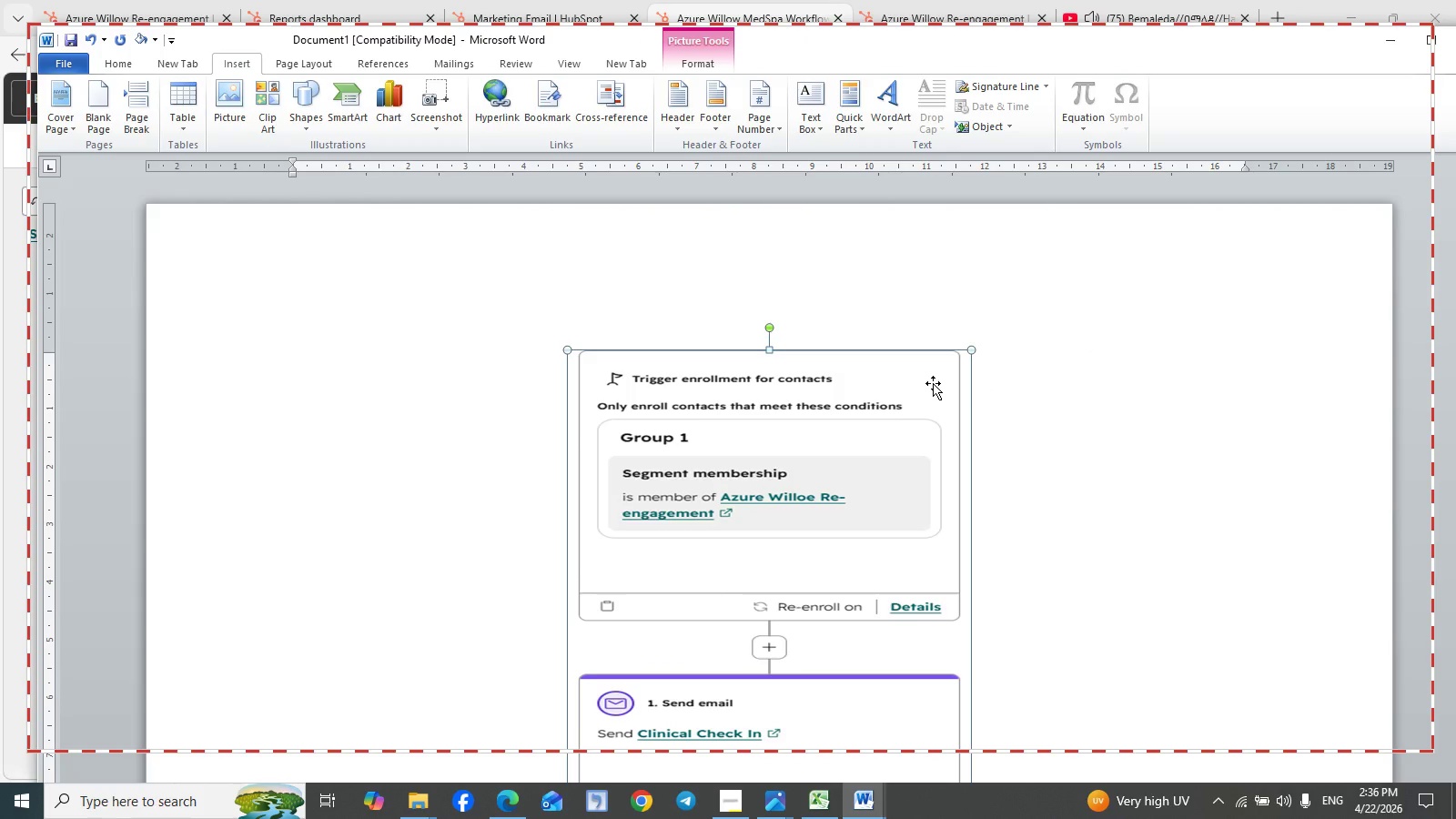 
right_click([933, 383])
 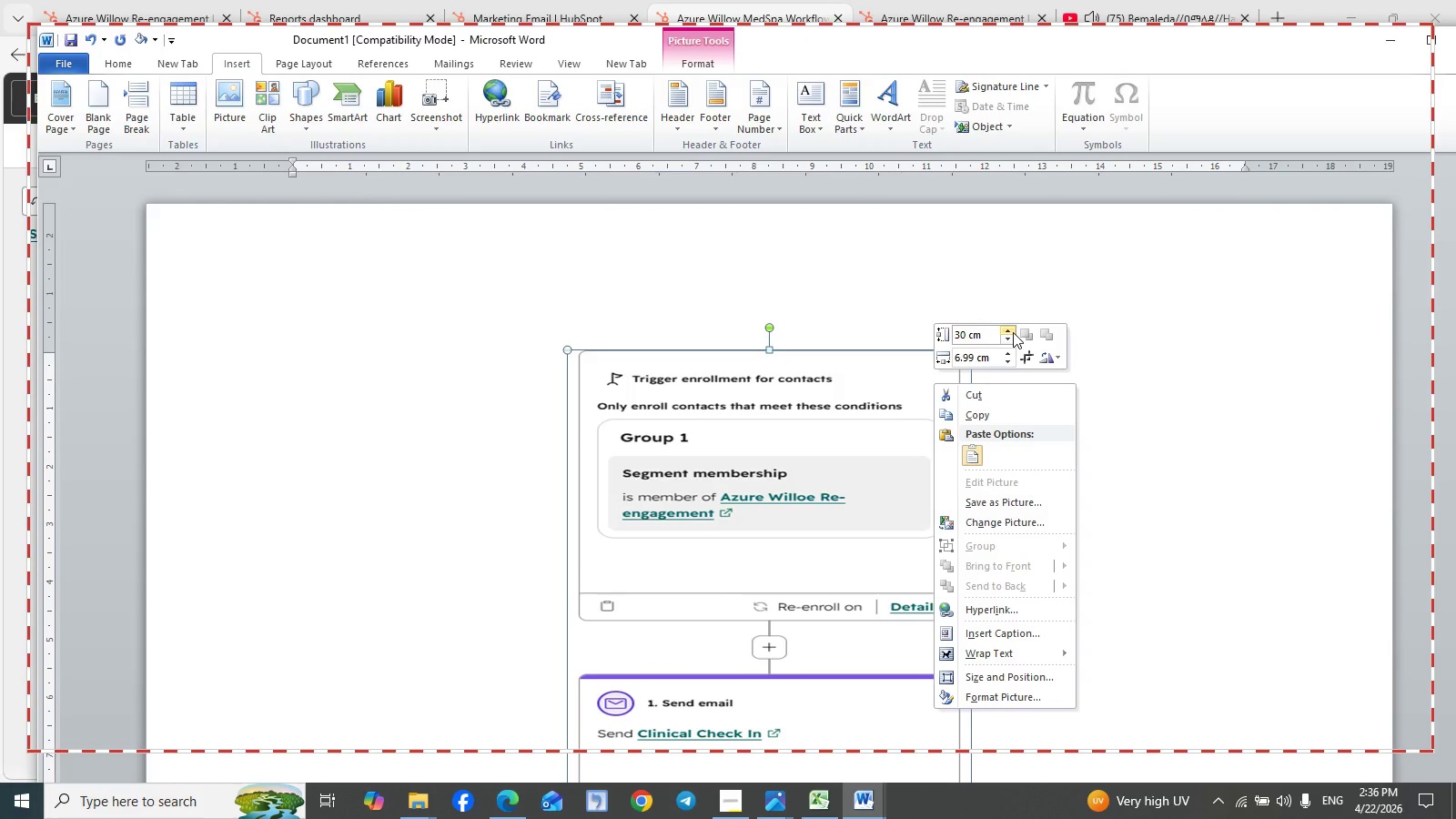 
double_click([1013, 332])
 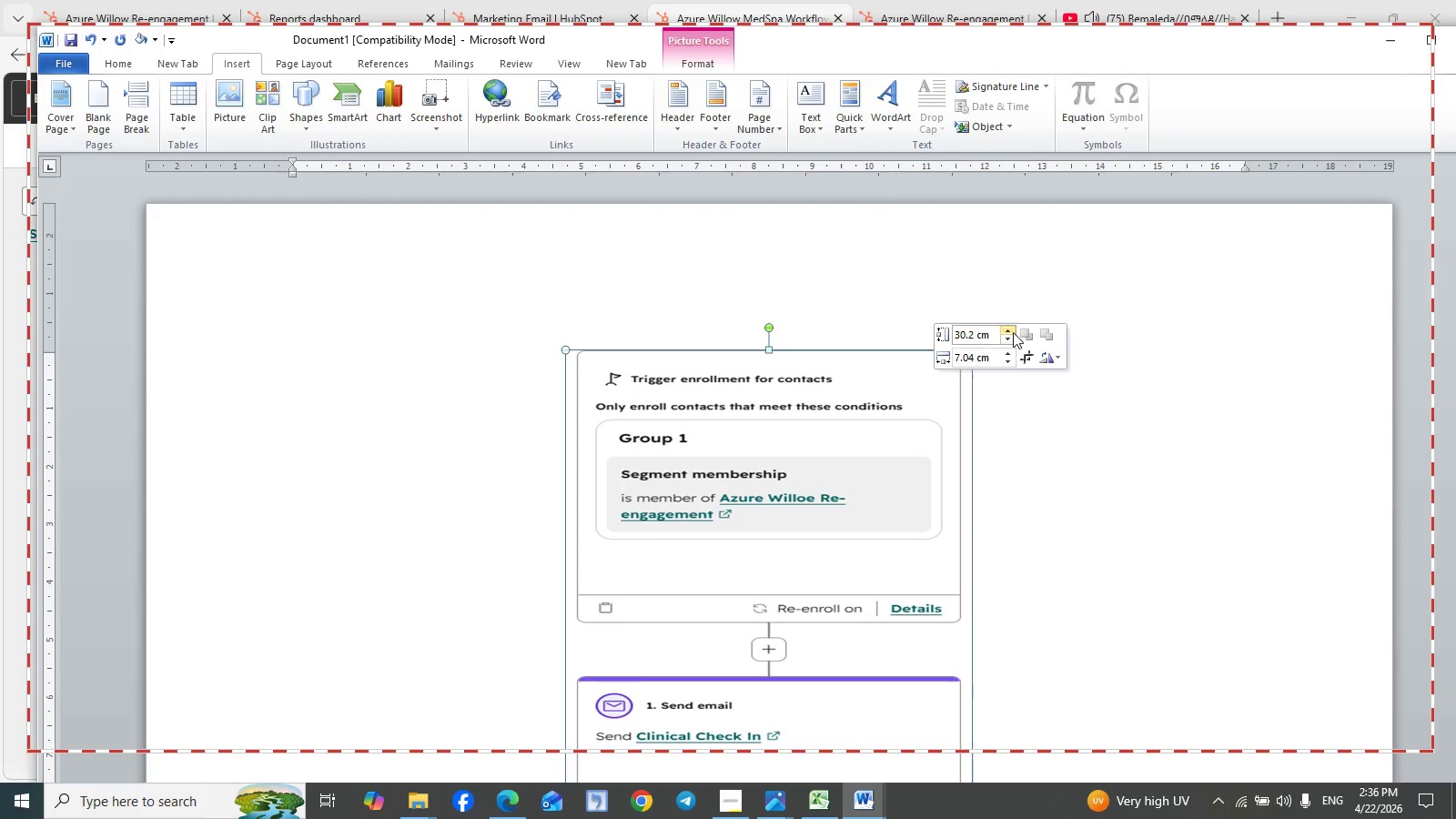 
triple_click([1013, 332])
 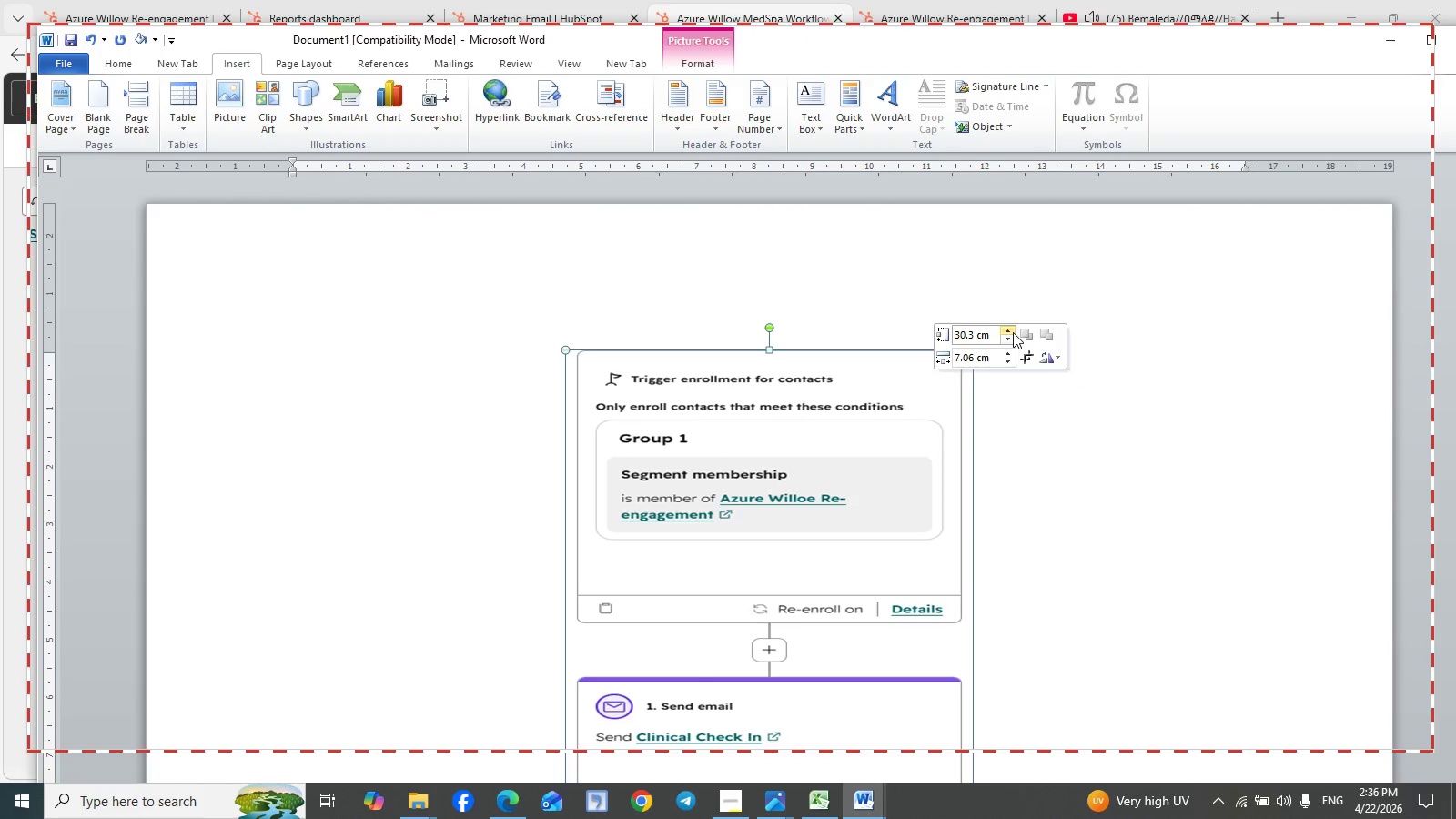 
triple_click([1013, 332])
 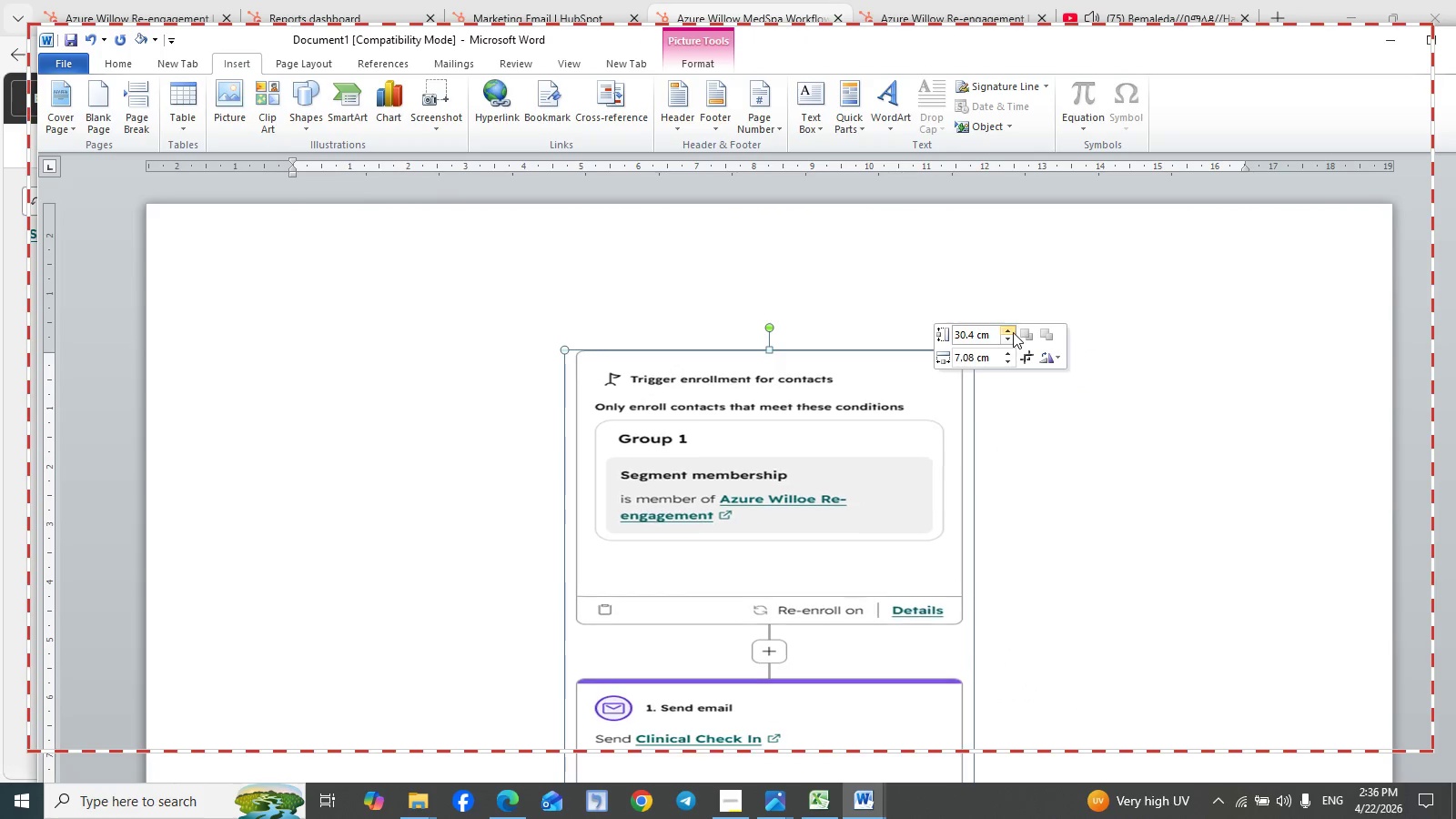 
triple_click([1013, 332])
 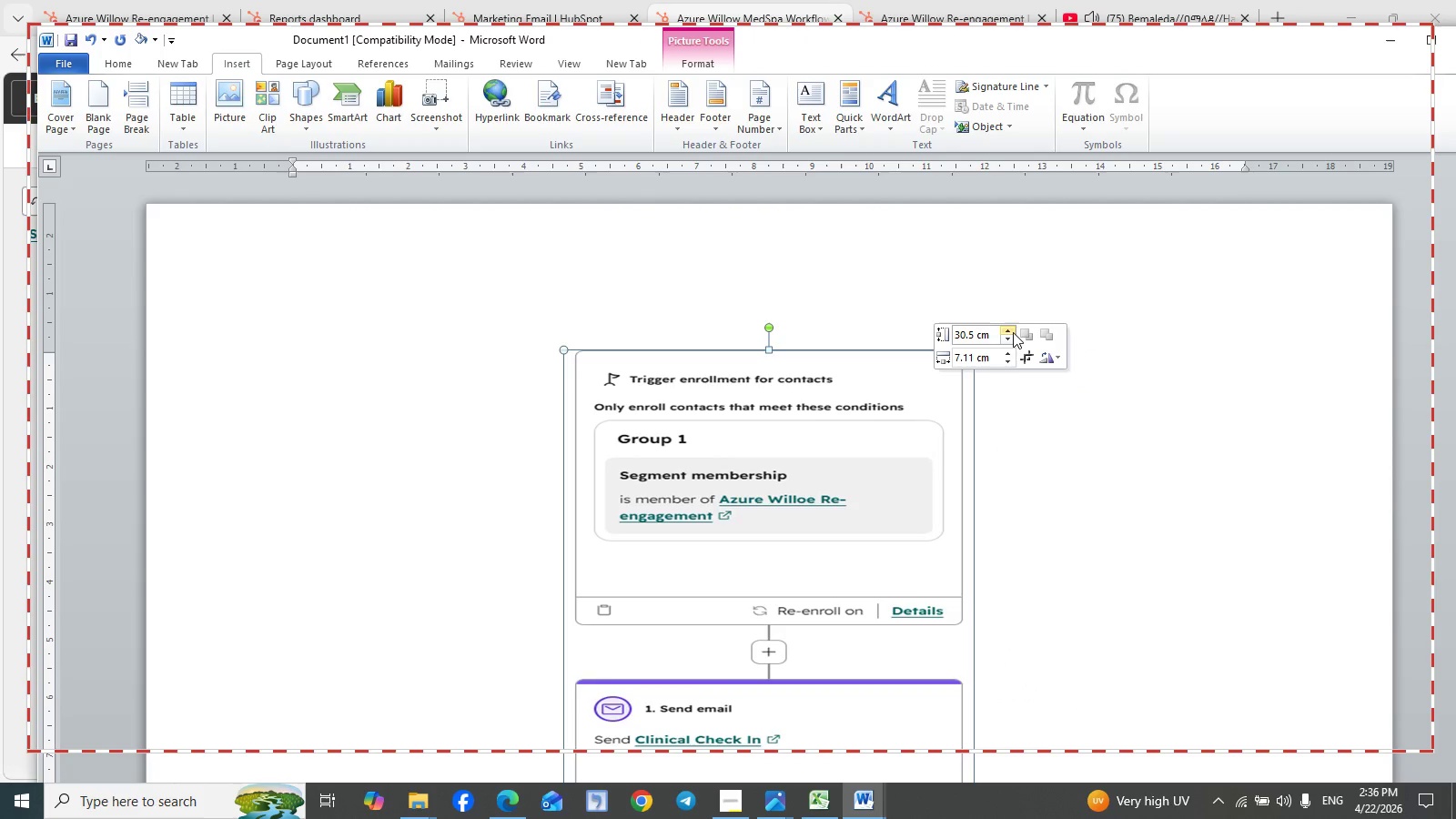 
triple_click([1013, 332])
 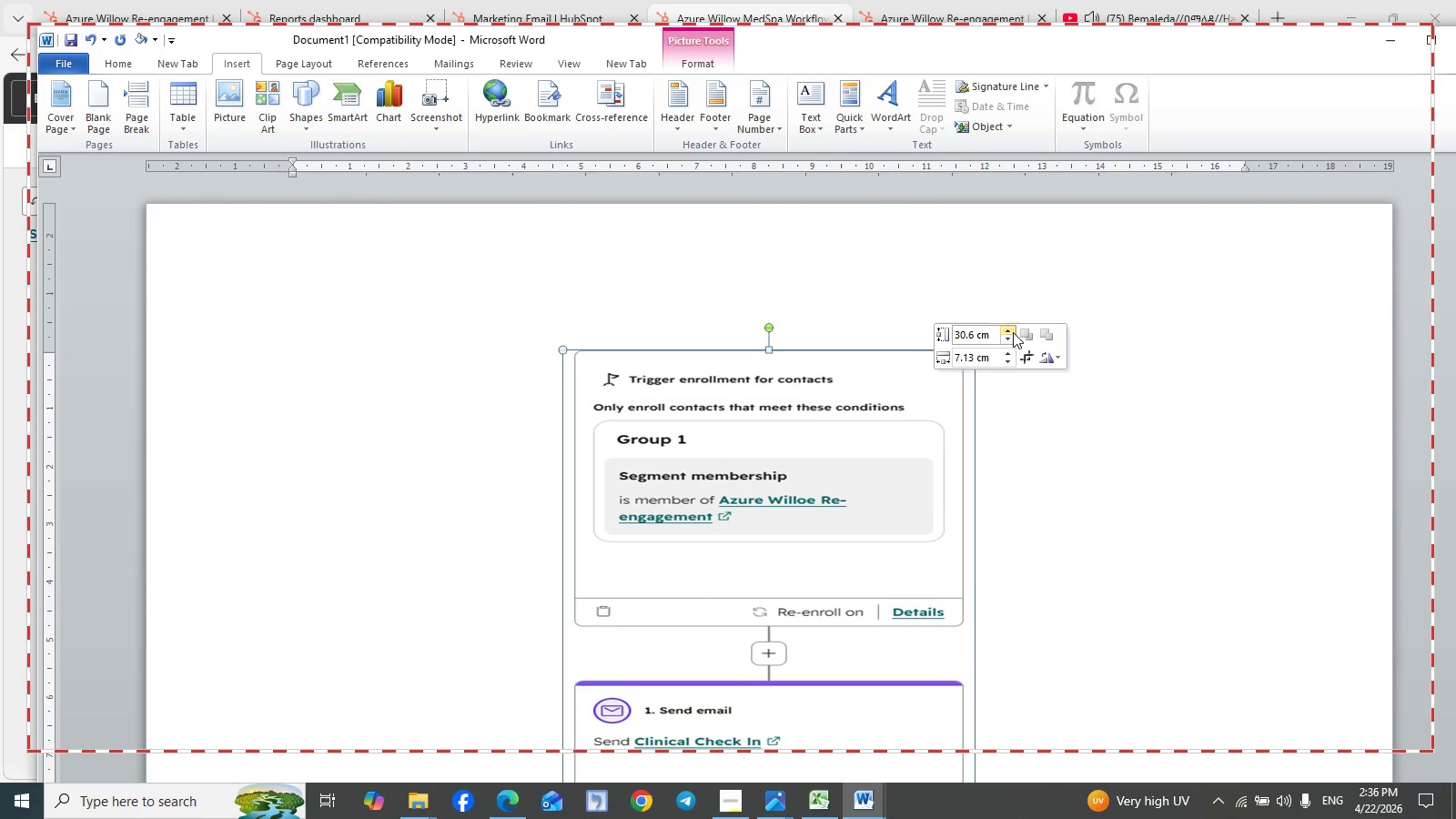 
triple_click([1013, 332])
 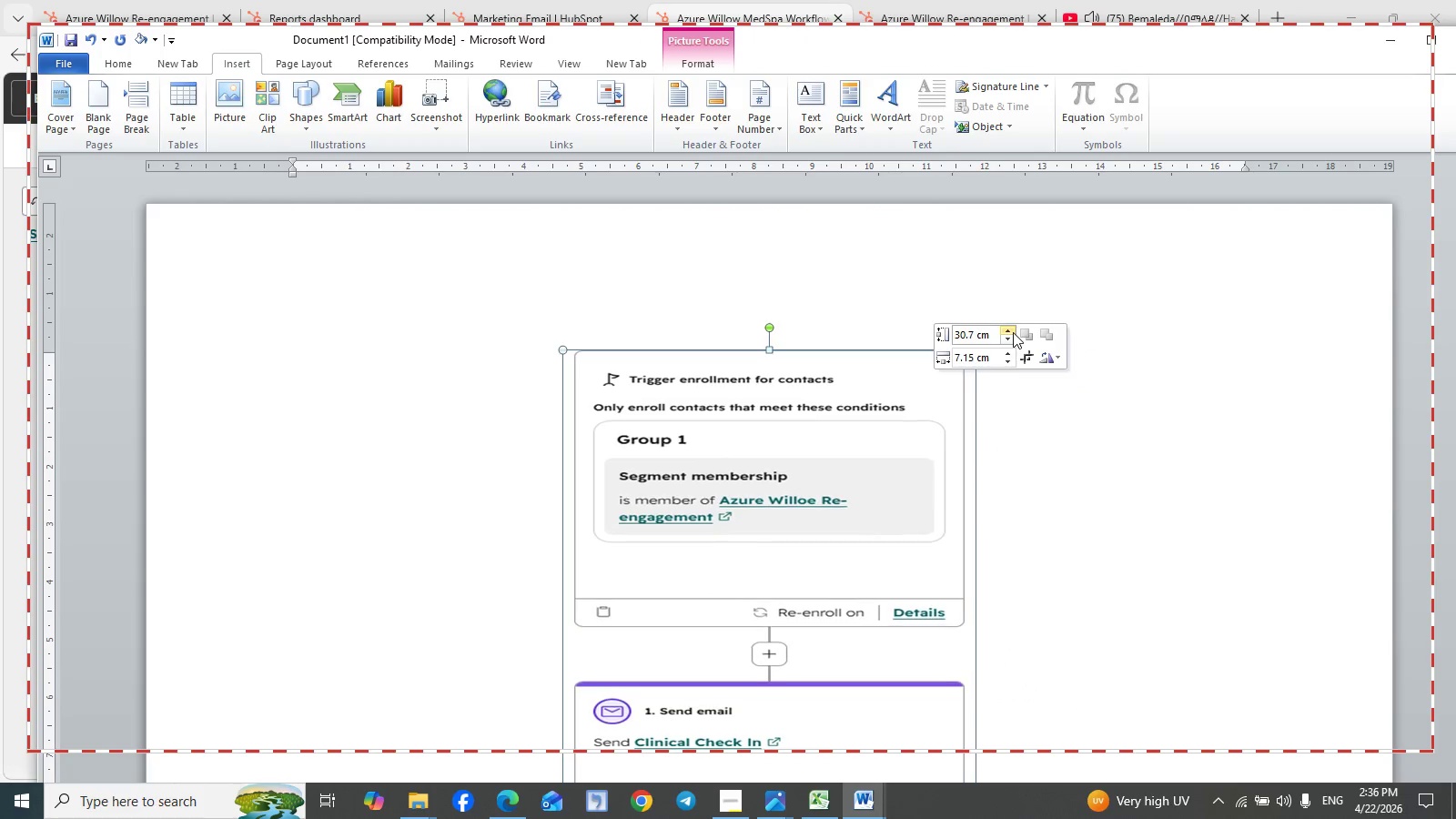 
triple_click([1013, 332])
 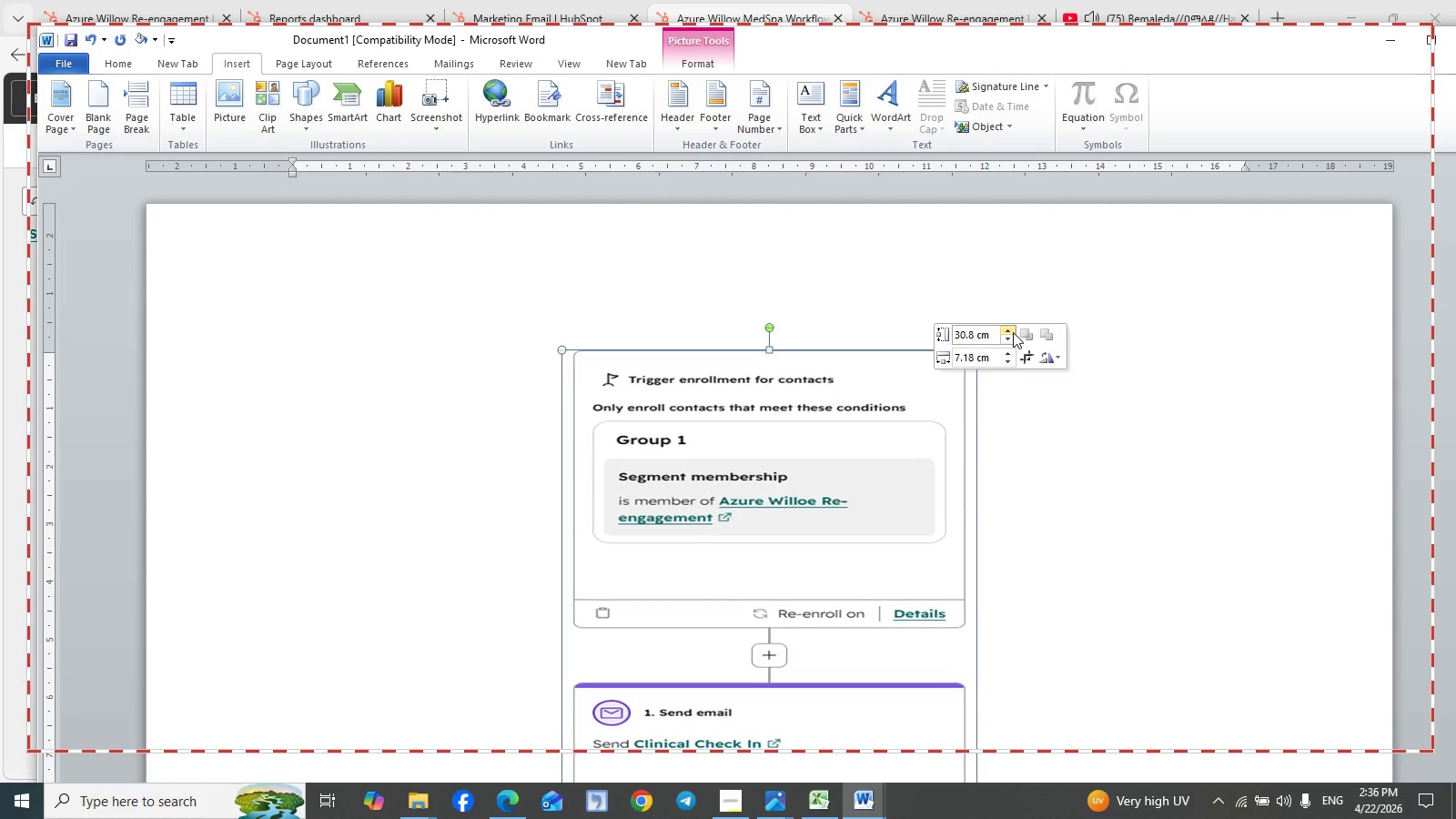 
triple_click([1013, 332])
 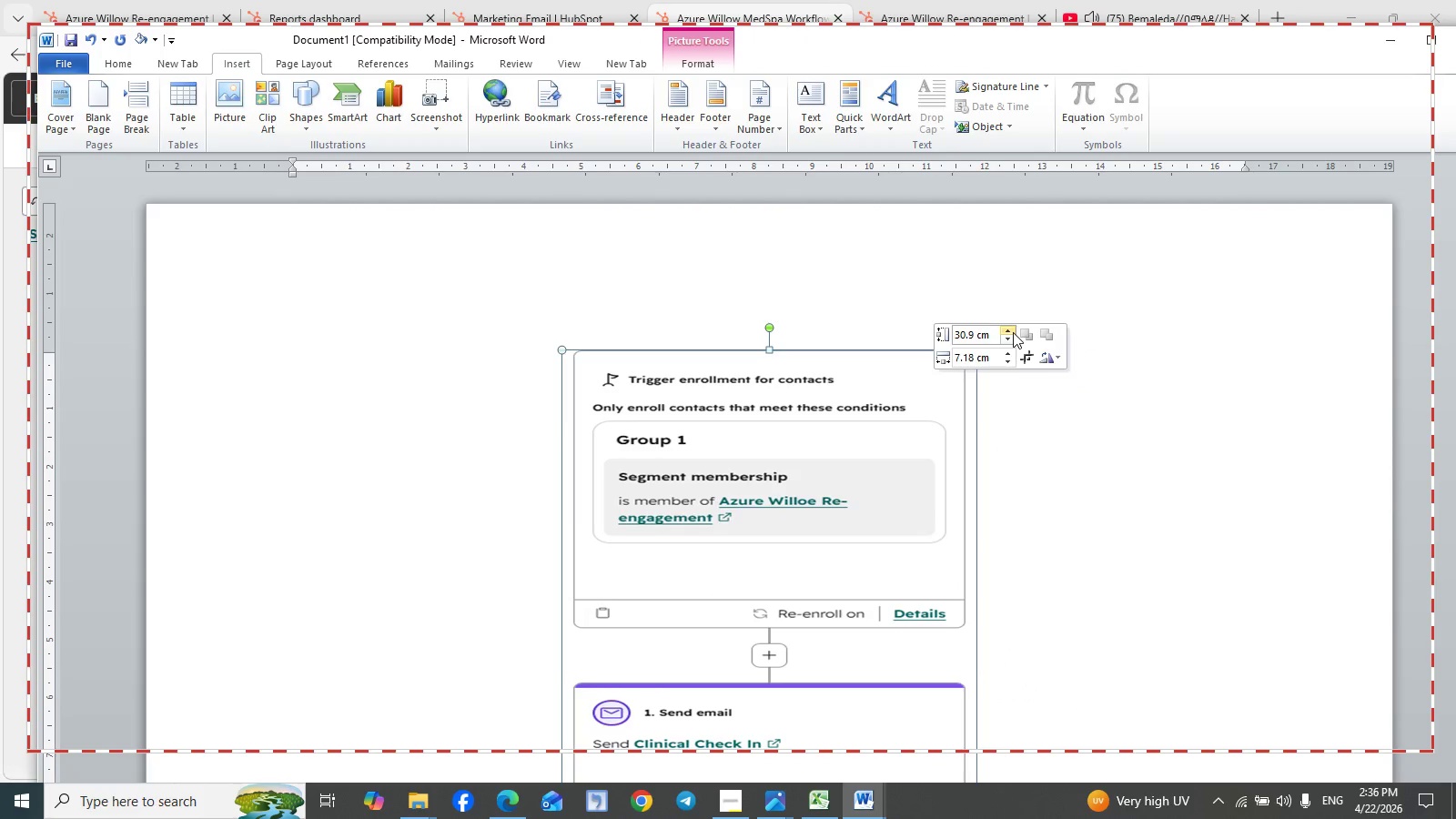 
triple_click([1013, 332])
 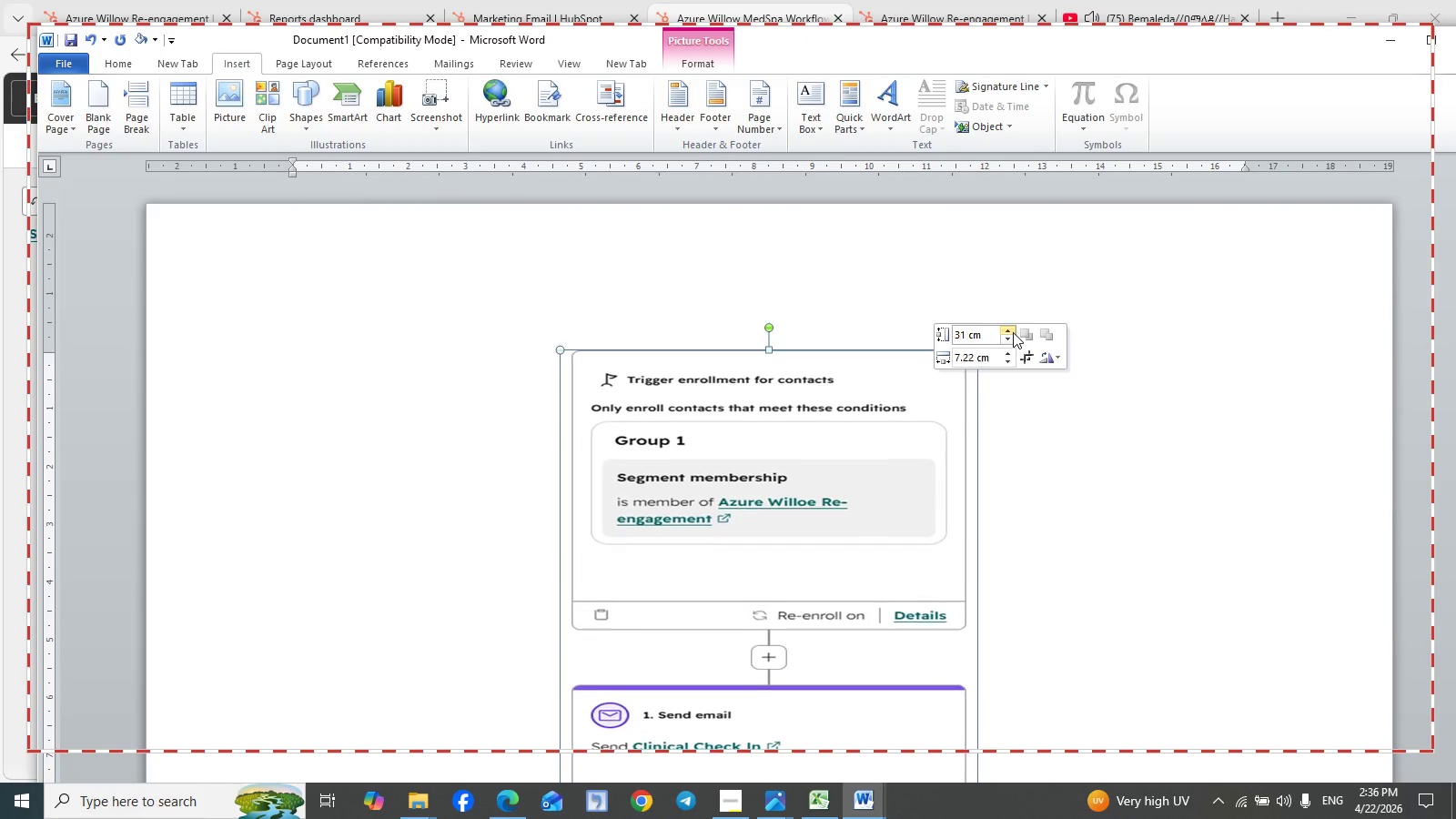 
triple_click([1013, 332])
 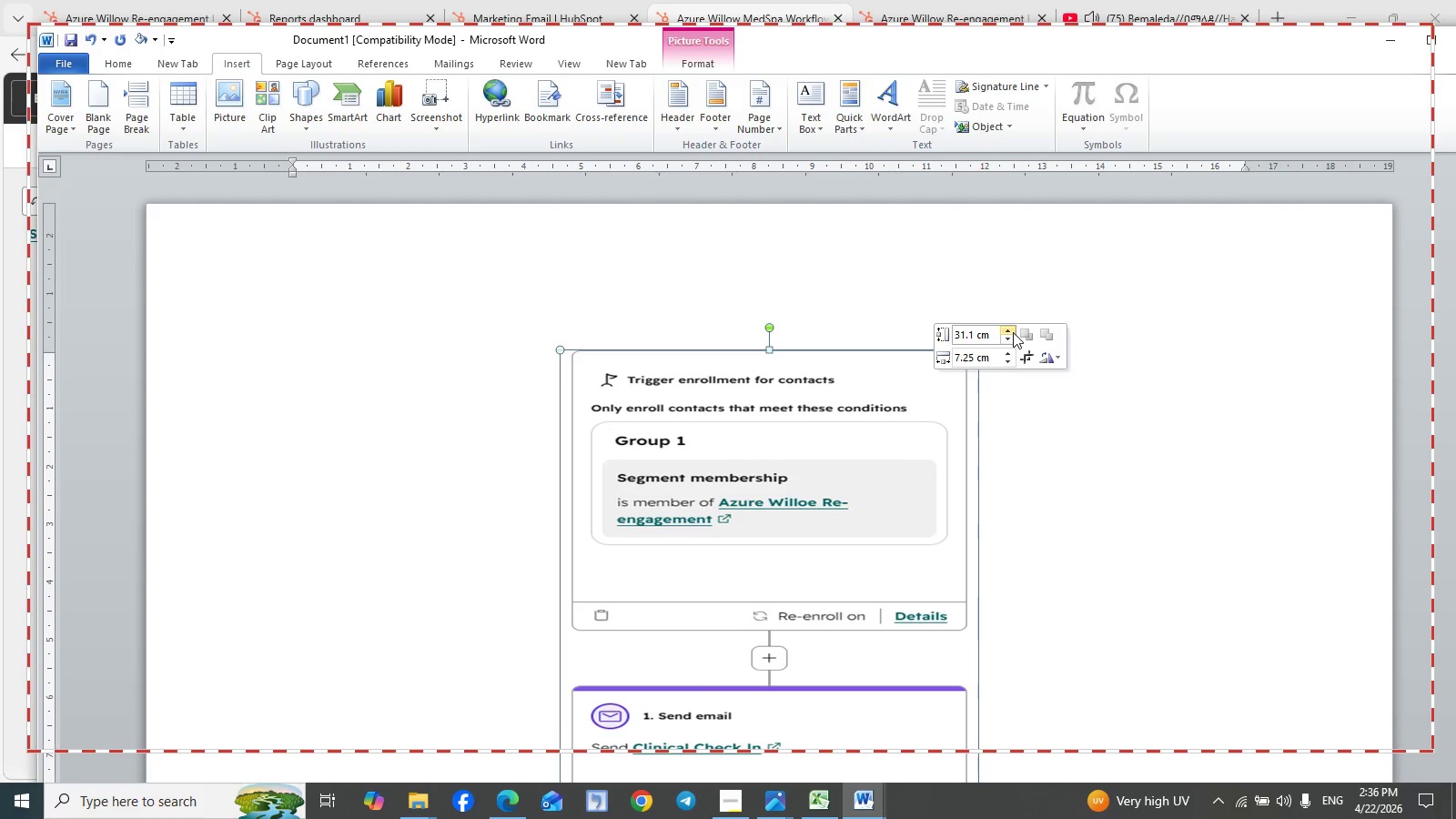 
triple_click([1013, 332])
 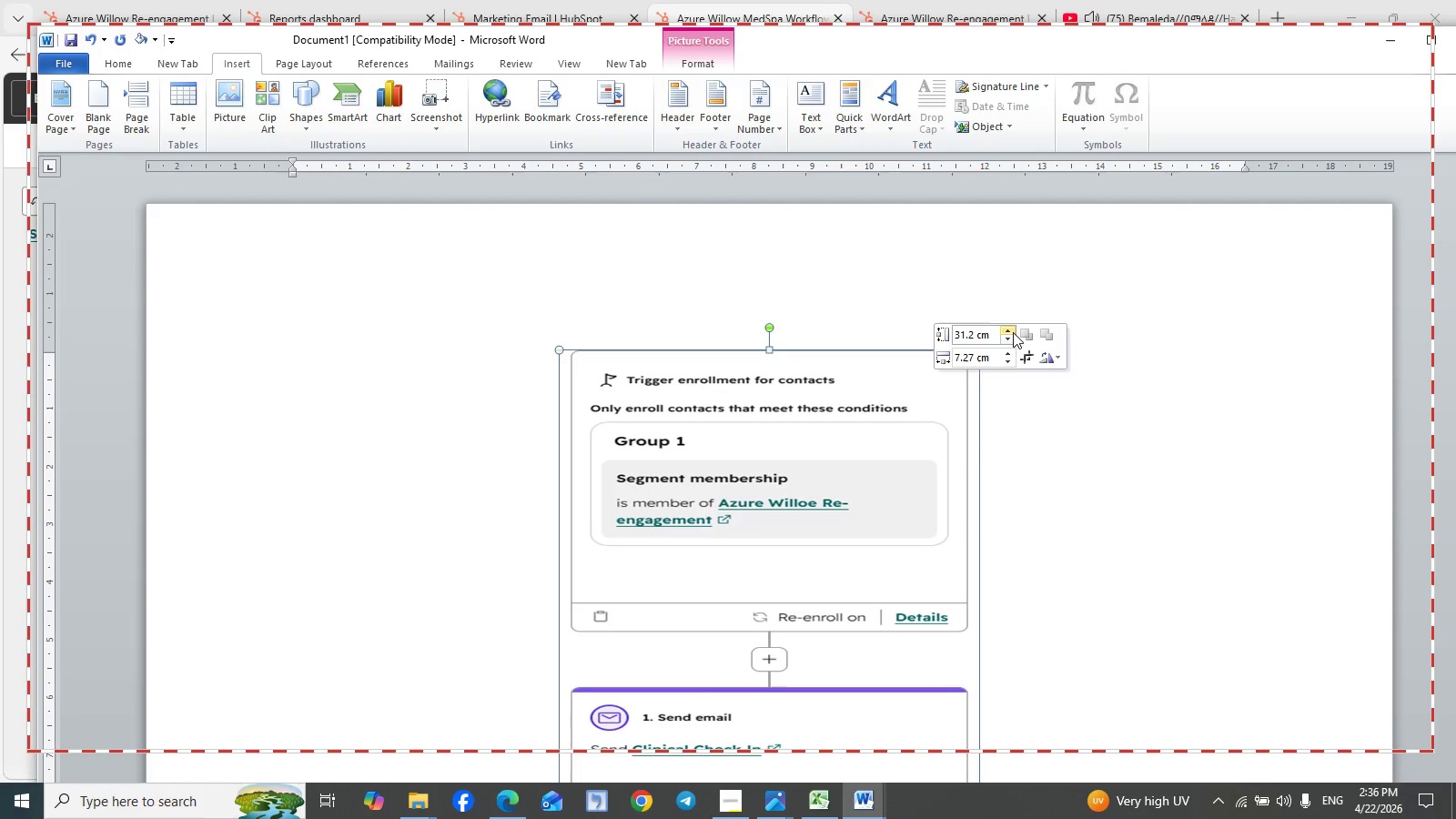 
triple_click([1013, 332])
 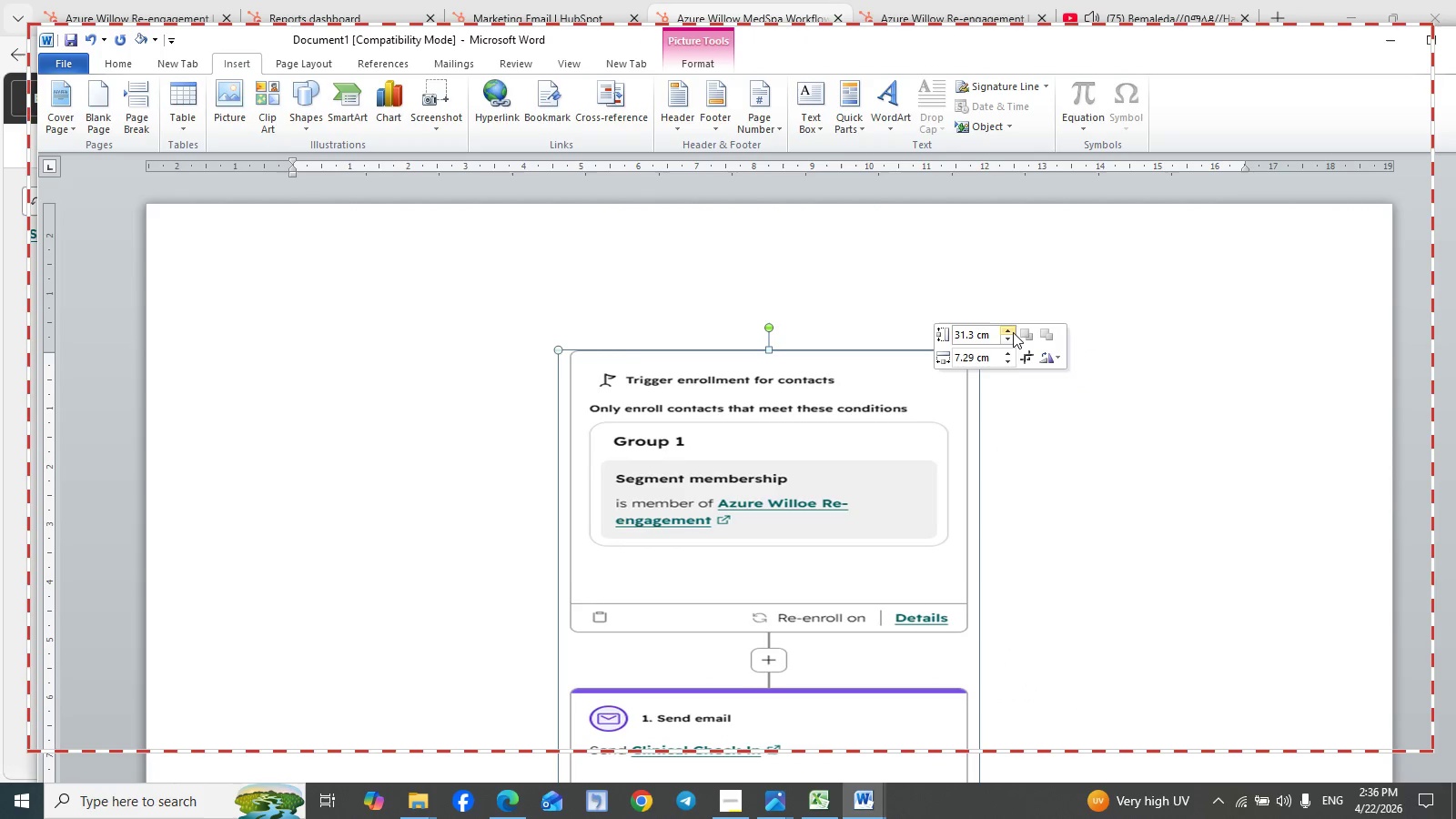 
triple_click([1013, 332])
 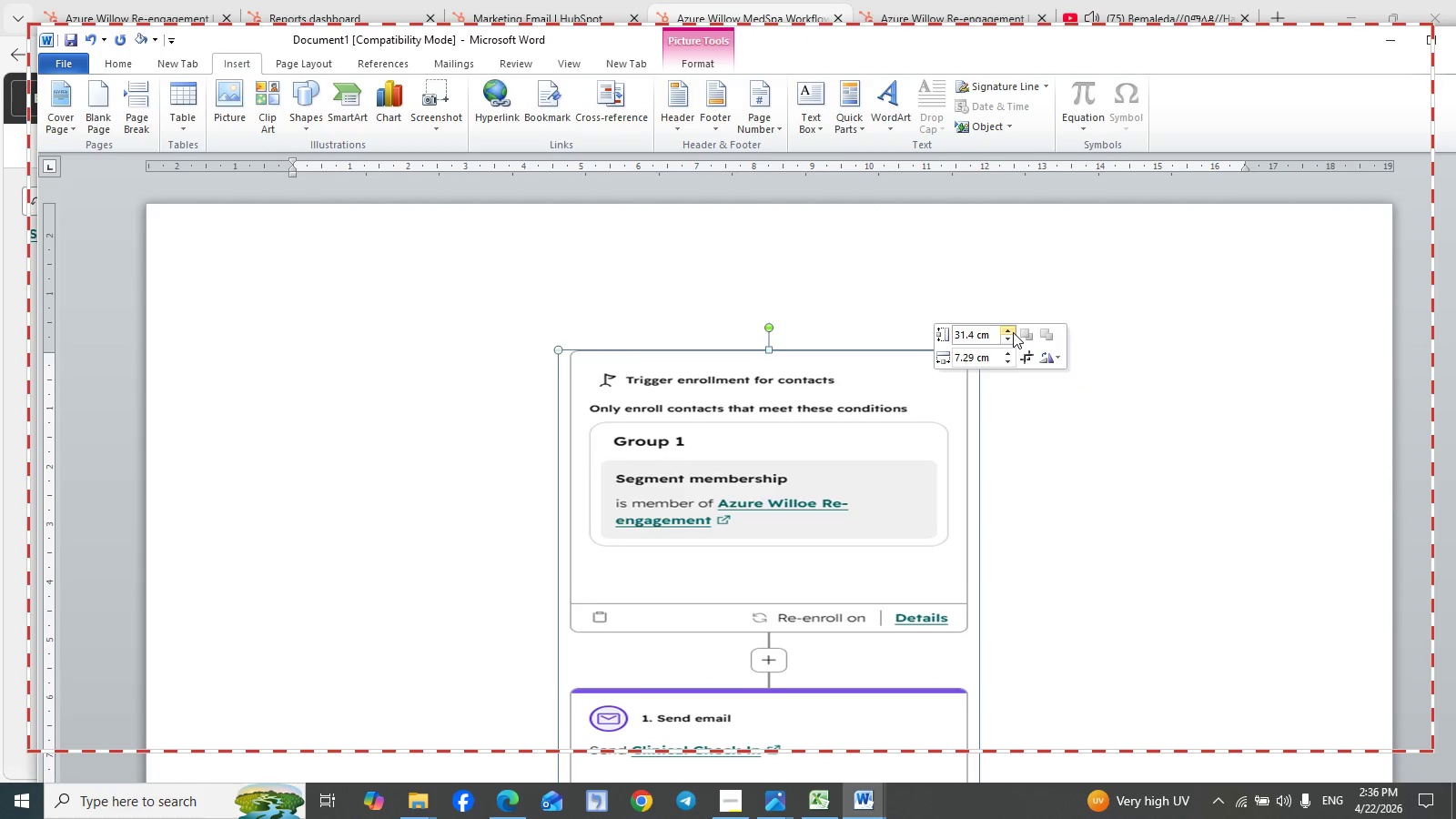 
triple_click([1013, 332])
 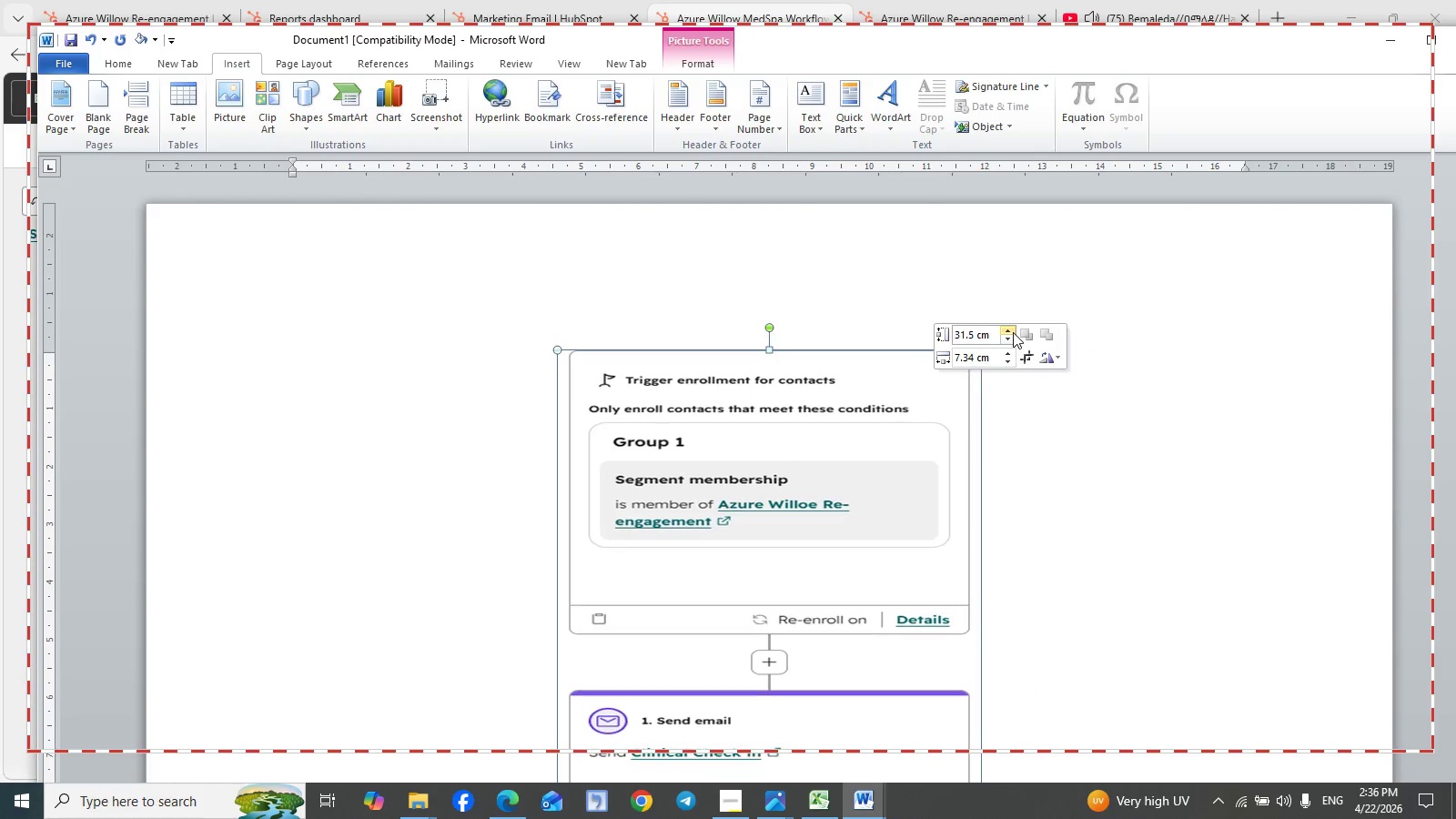 
triple_click([1013, 332])
 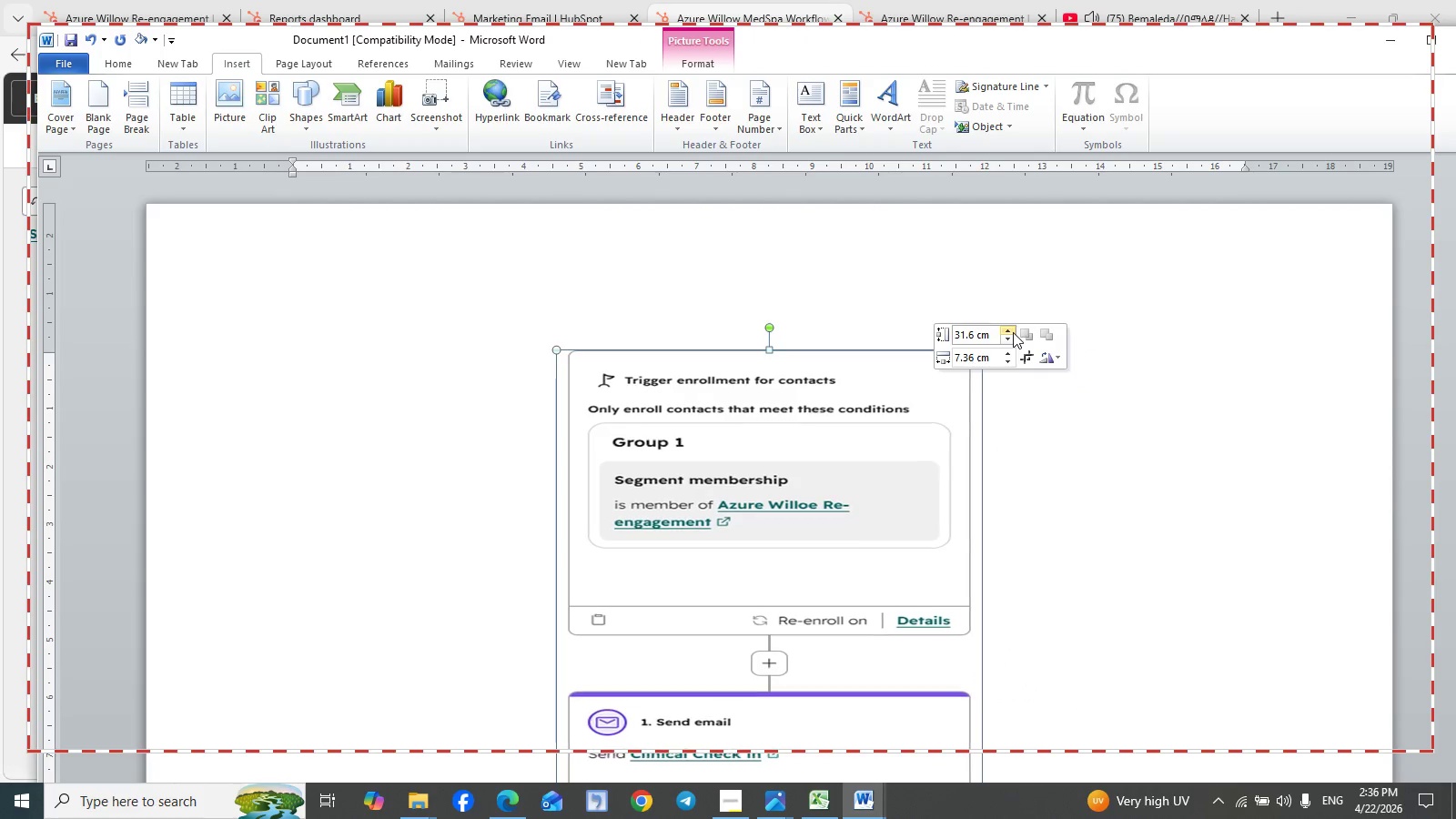 
triple_click([1013, 332])
 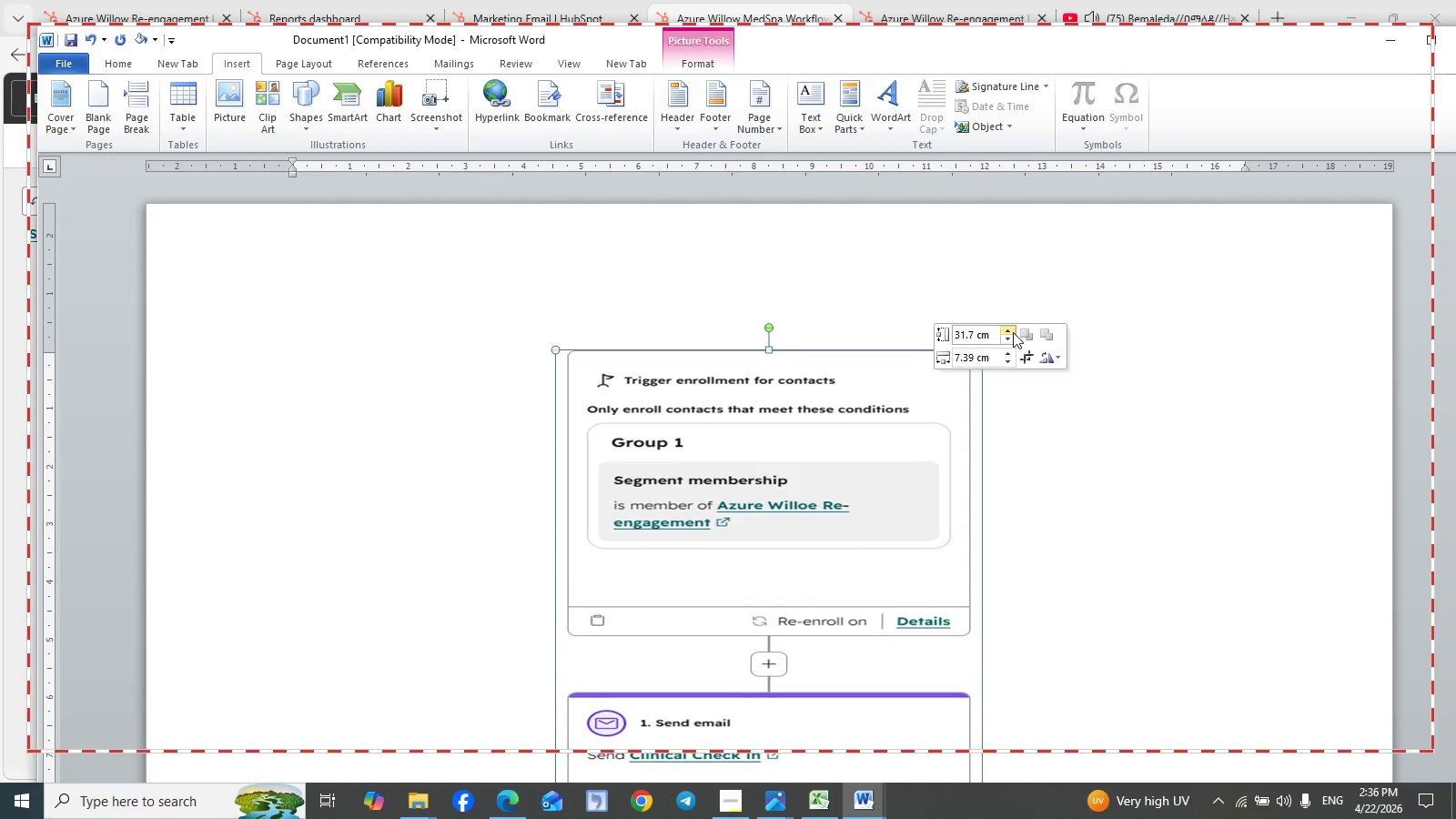 
triple_click([1013, 332])
 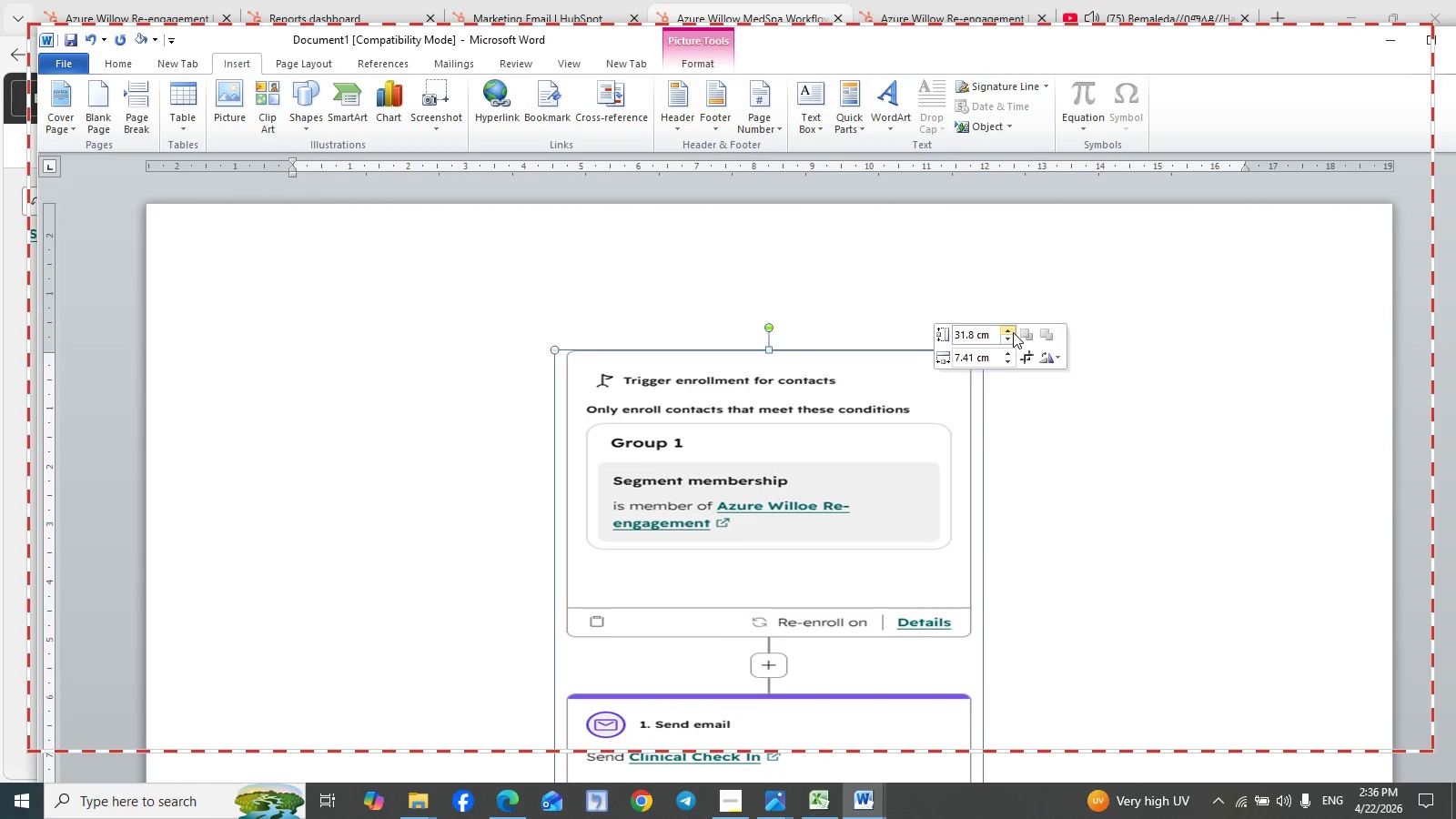 
double_click([1013, 332])
 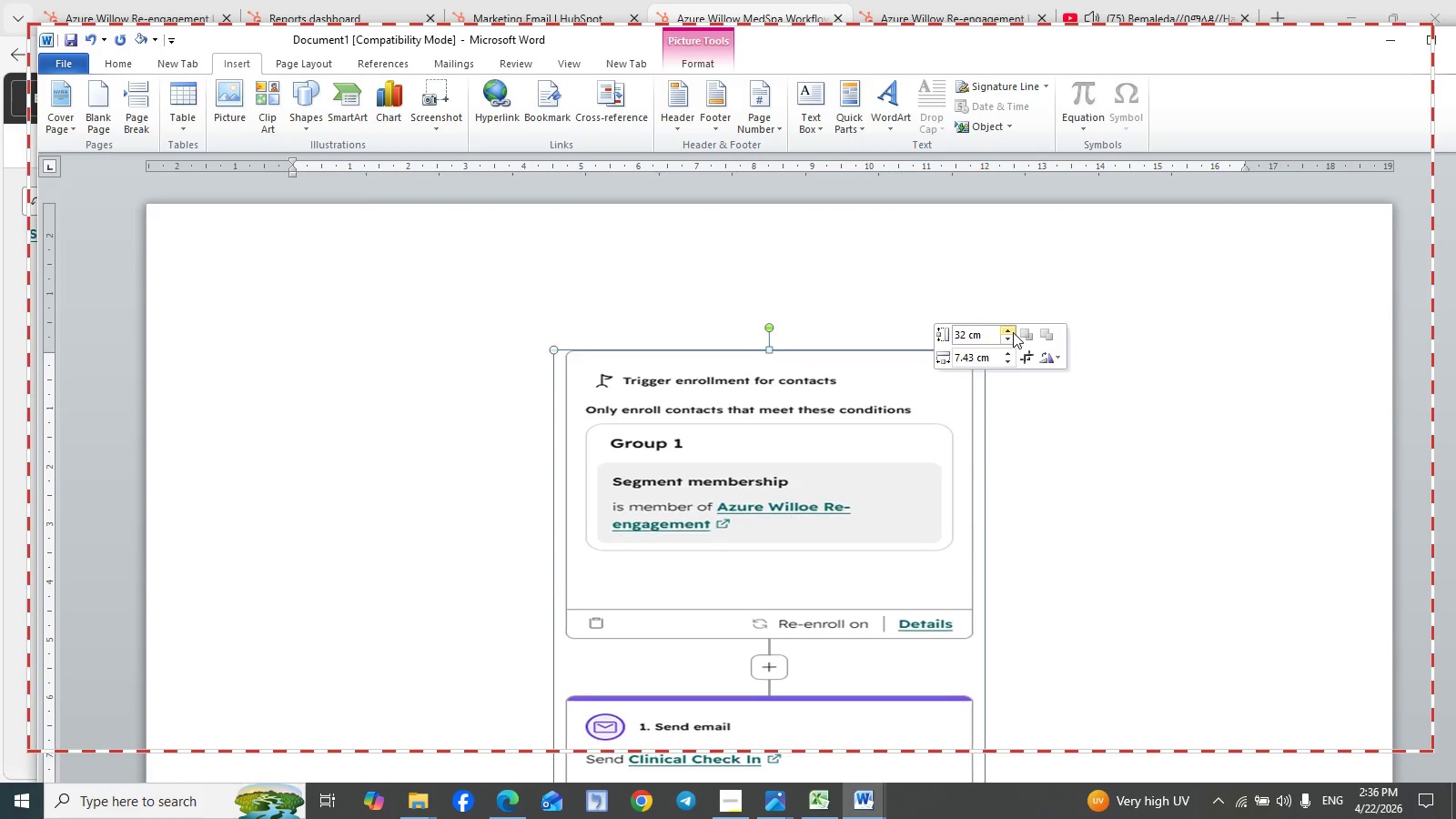 
triple_click([1013, 332])
 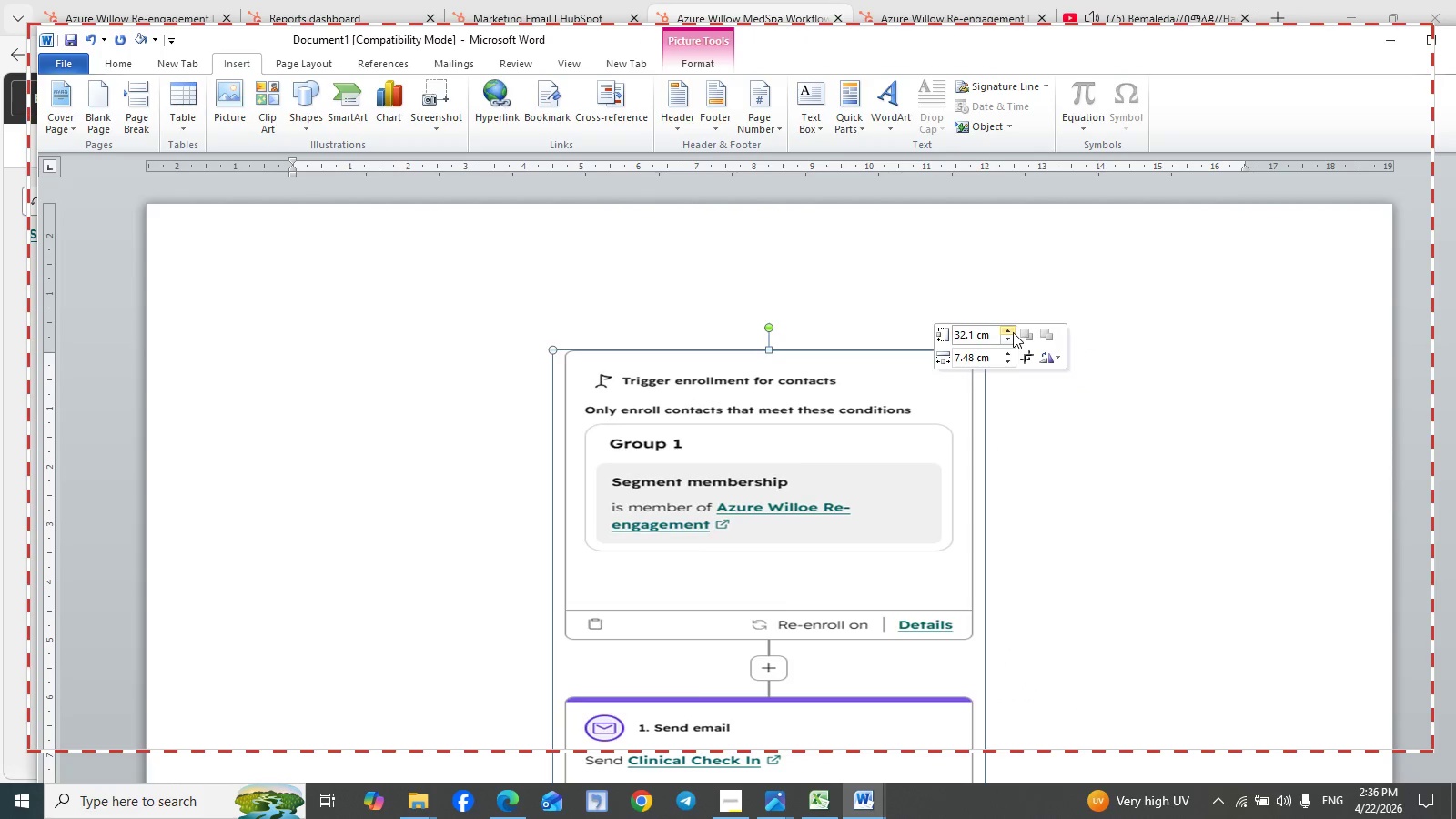 
triple_click([1013, 332])
 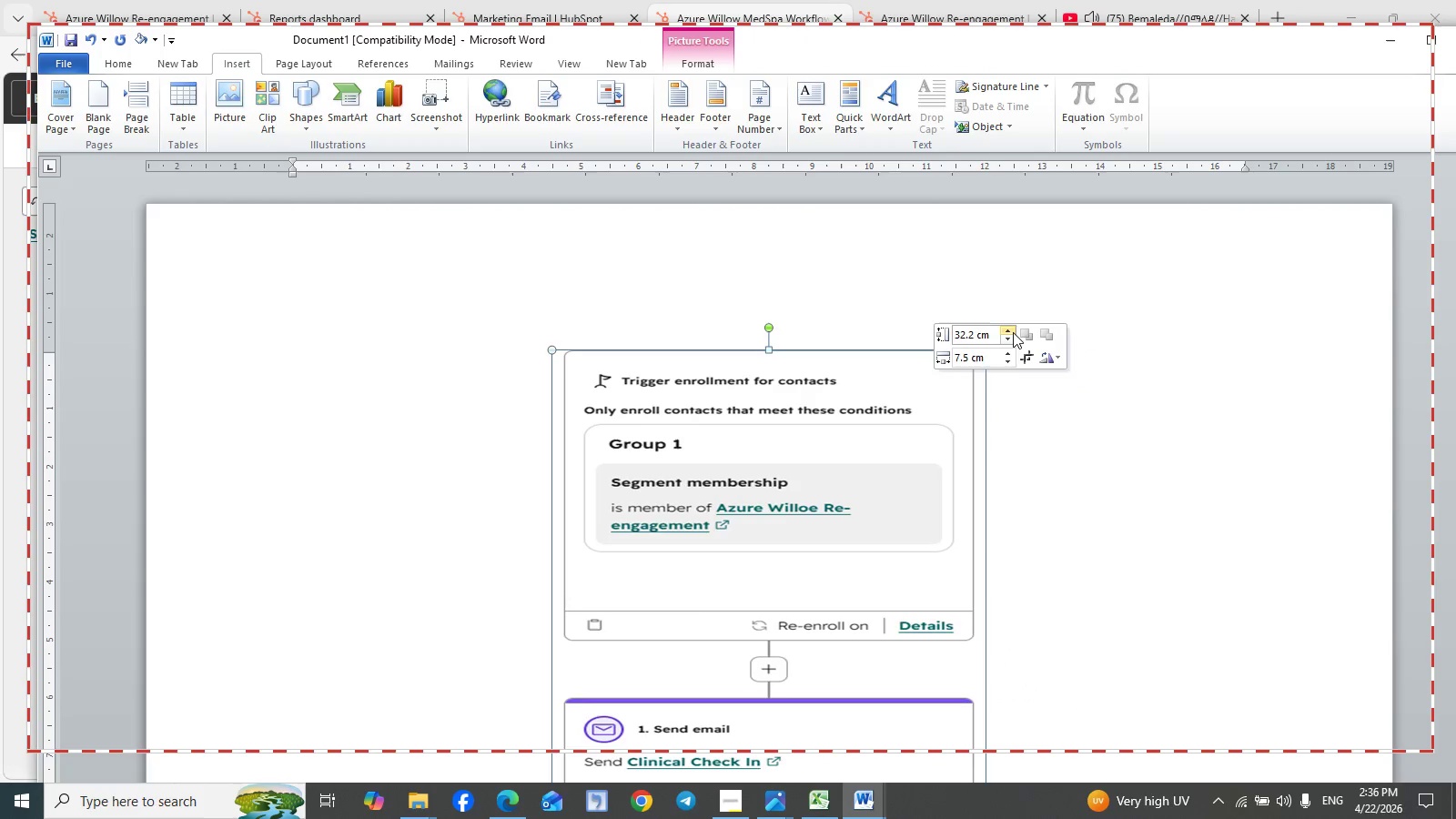 
triple_click([1013, 332])
 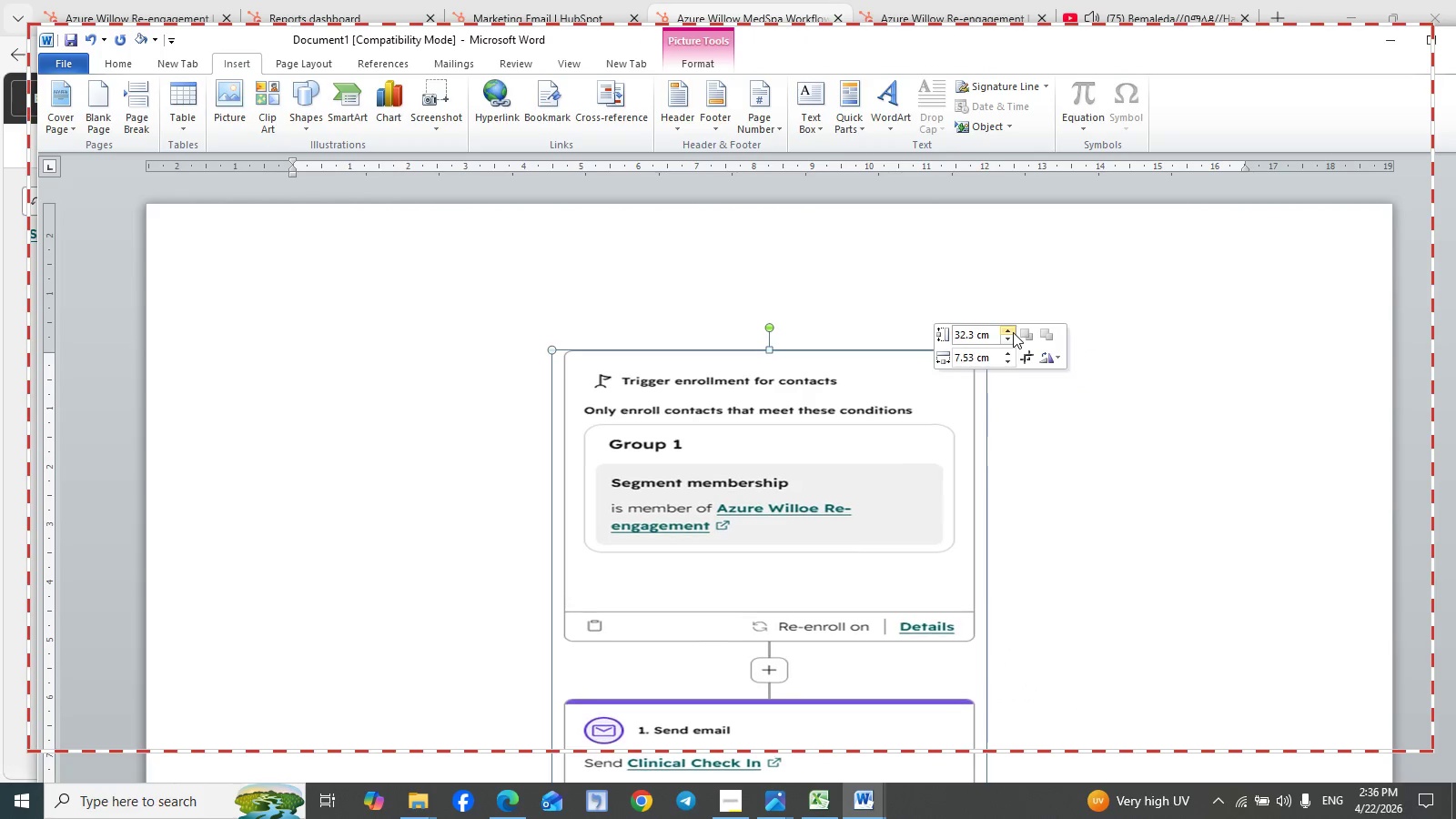 
triple_click([1013, 332])
 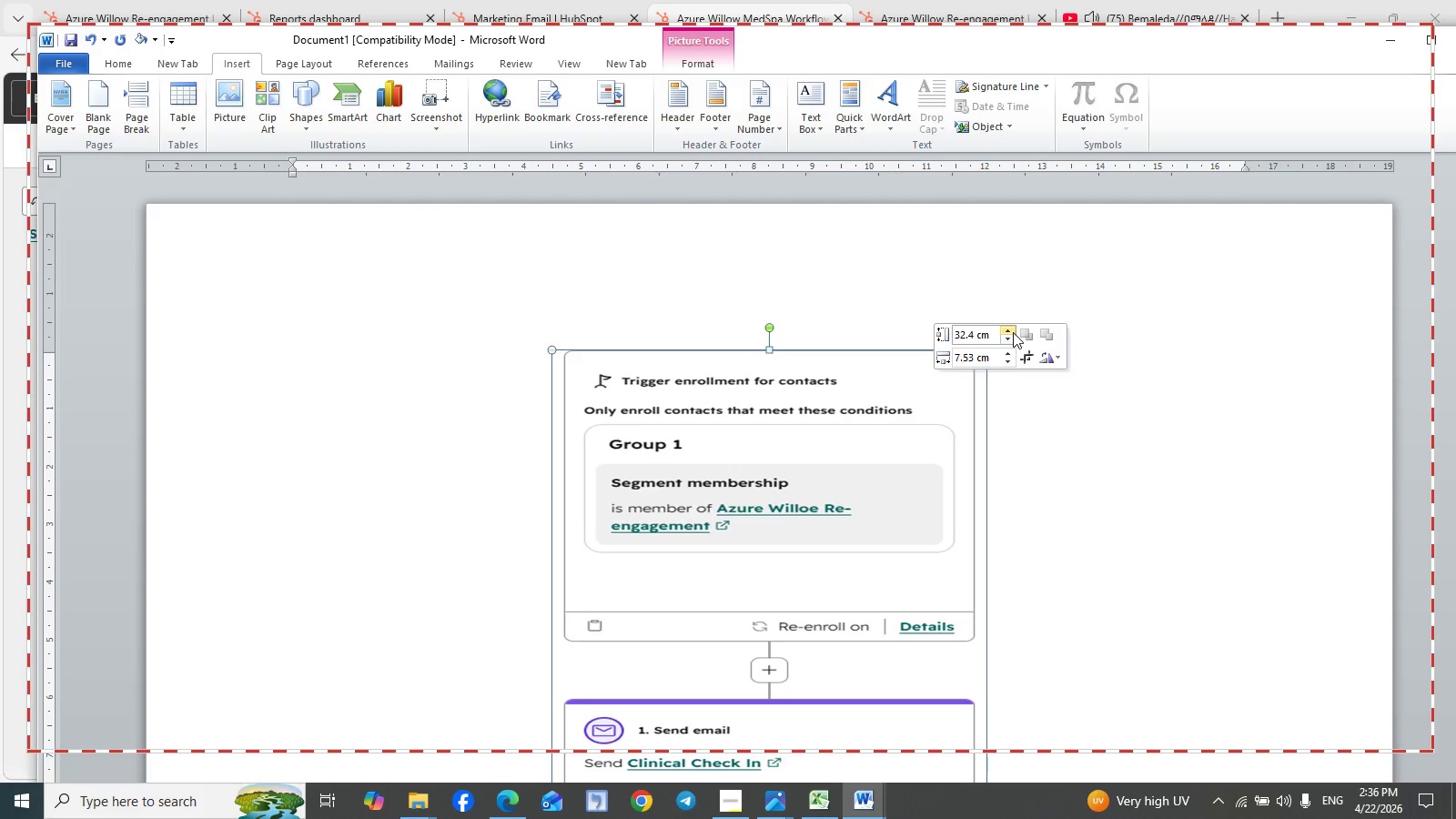 
triple_click([1013, 332])
 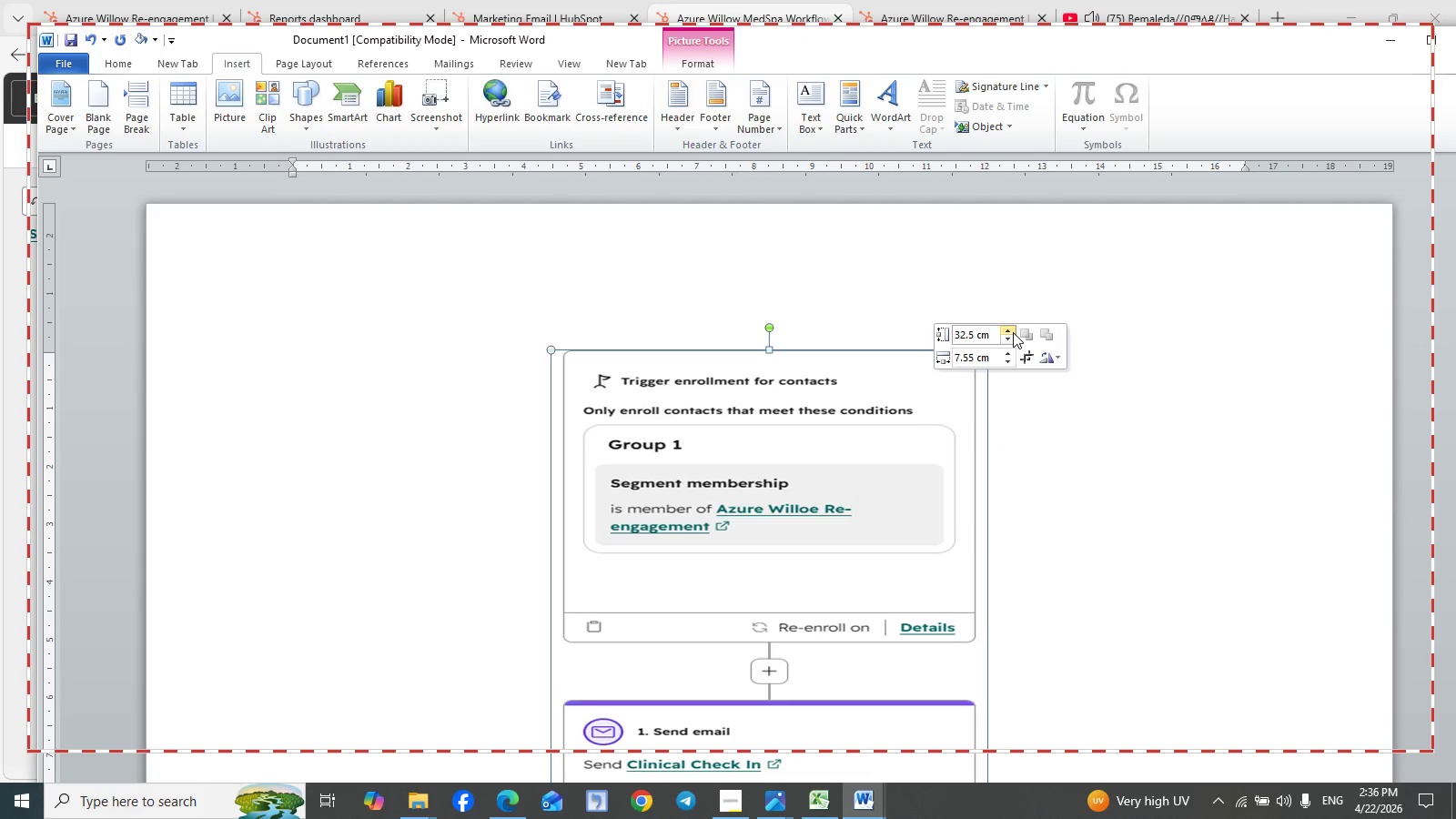 
triple_click([1013, 332])
 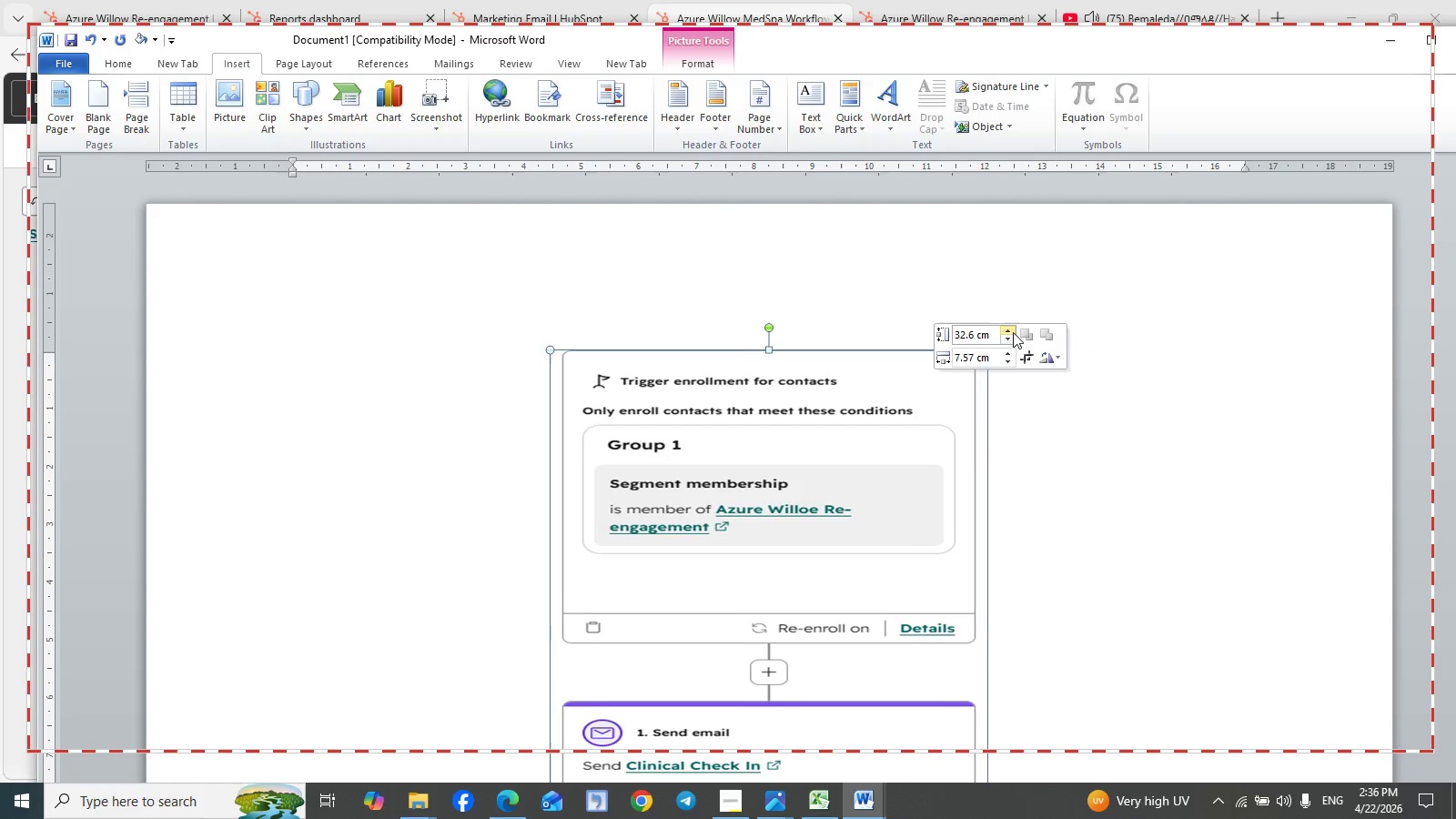 
triple_click([1013, 332])
 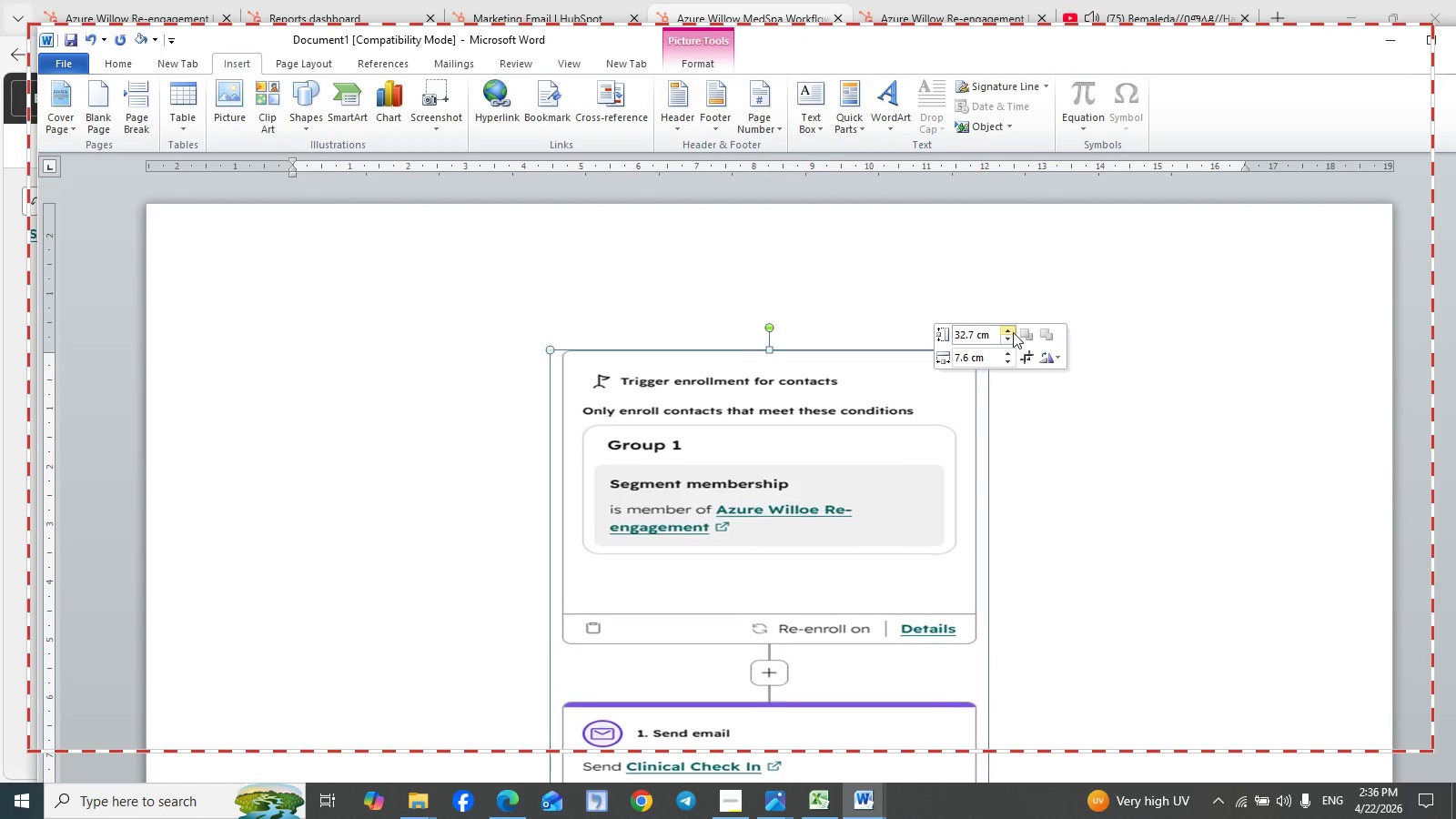 
triple_click([1013, 332])
 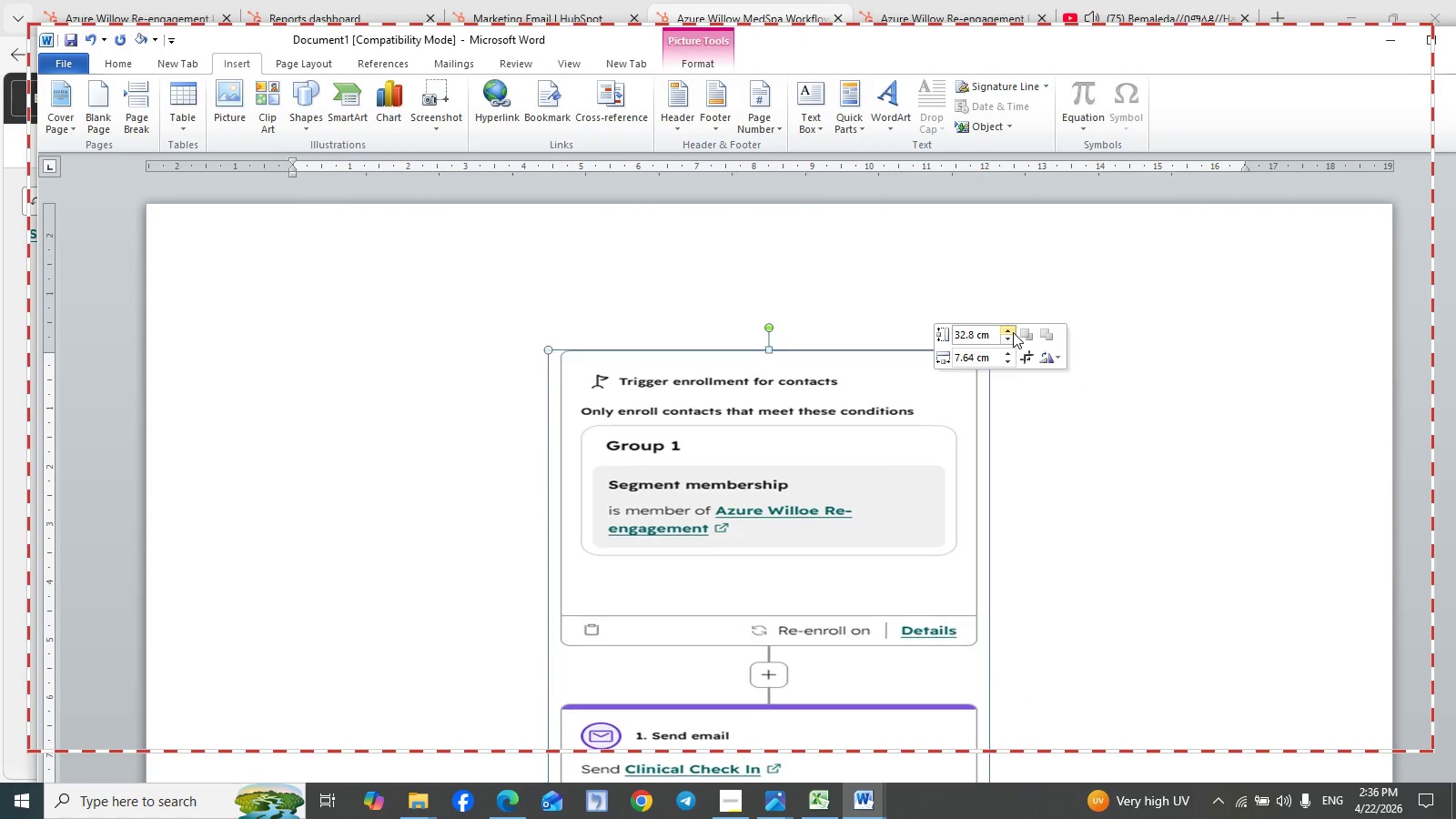 
triple_click([1013, 332])
 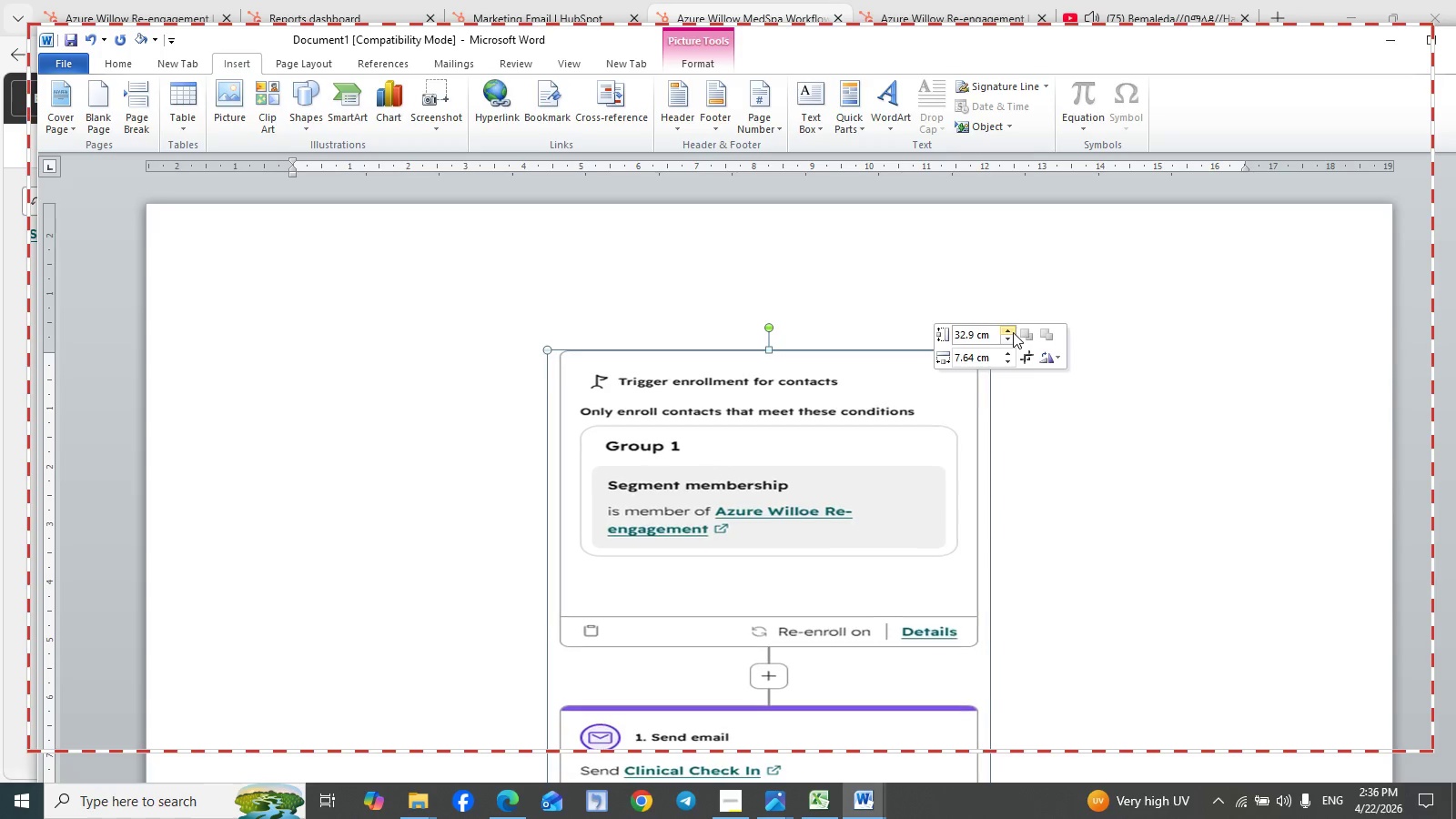 
triple_click([1013, 332])
 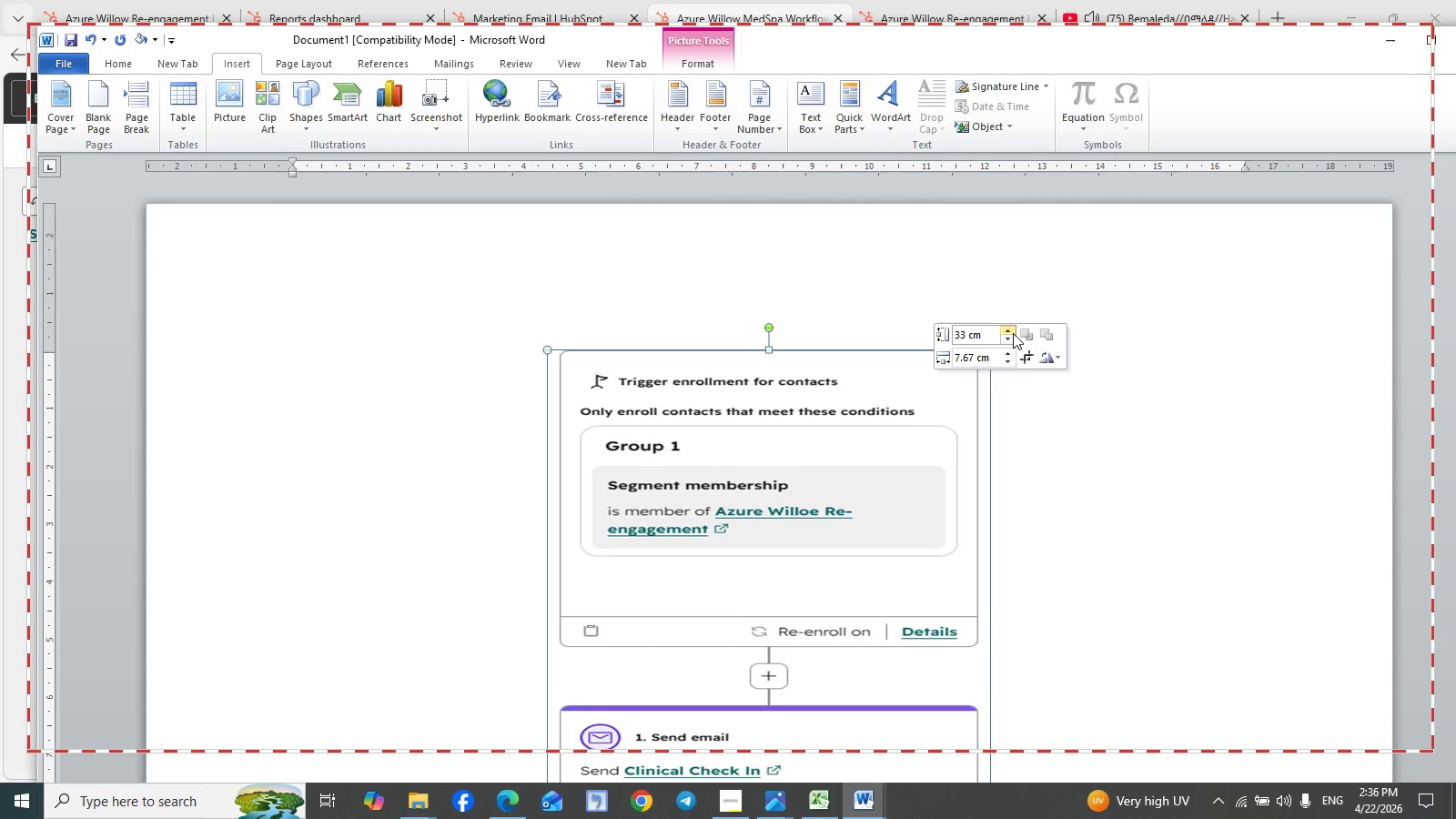 
triple_click([1013, 333])
 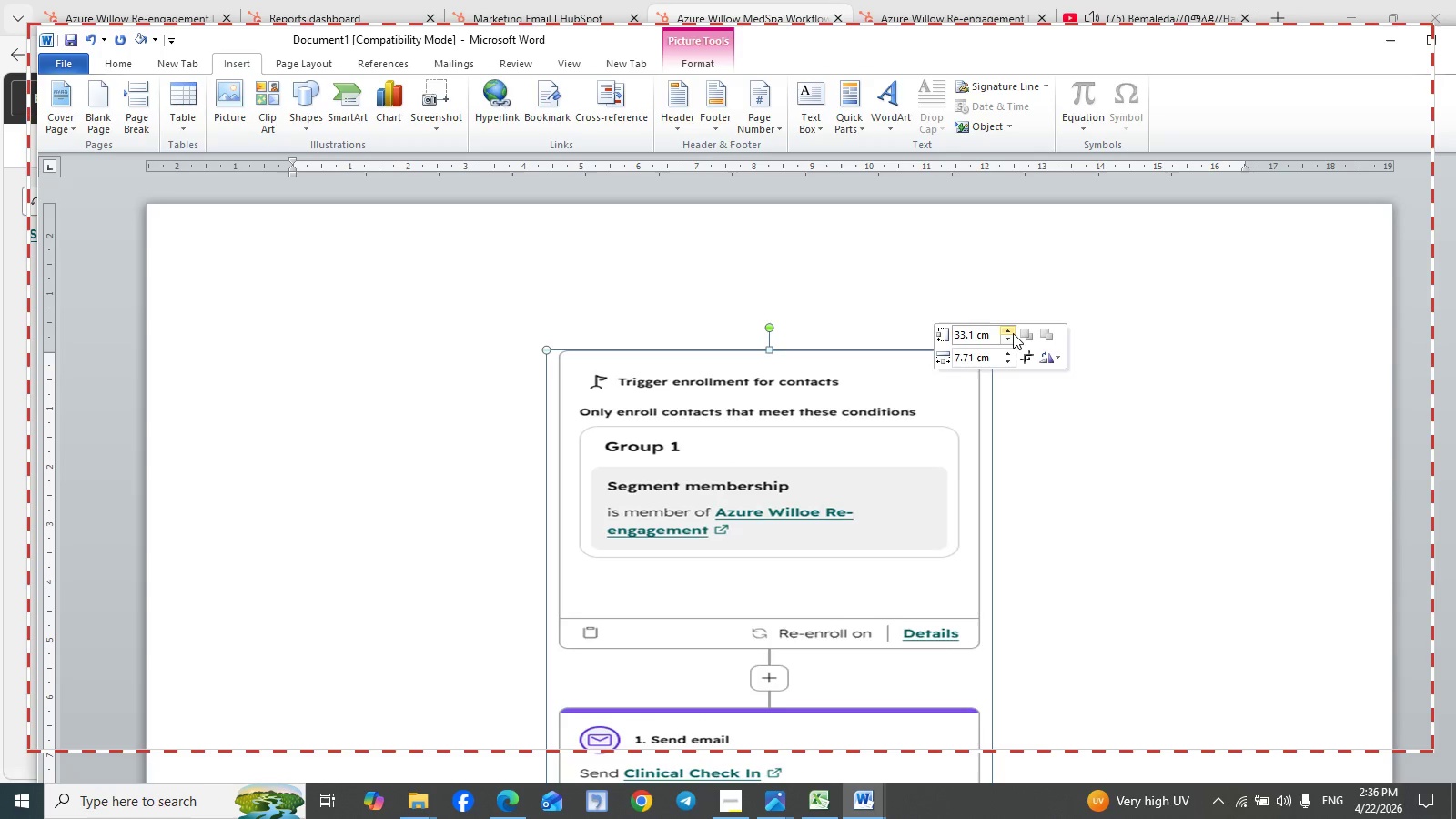 
triple_click([1013, 333])
 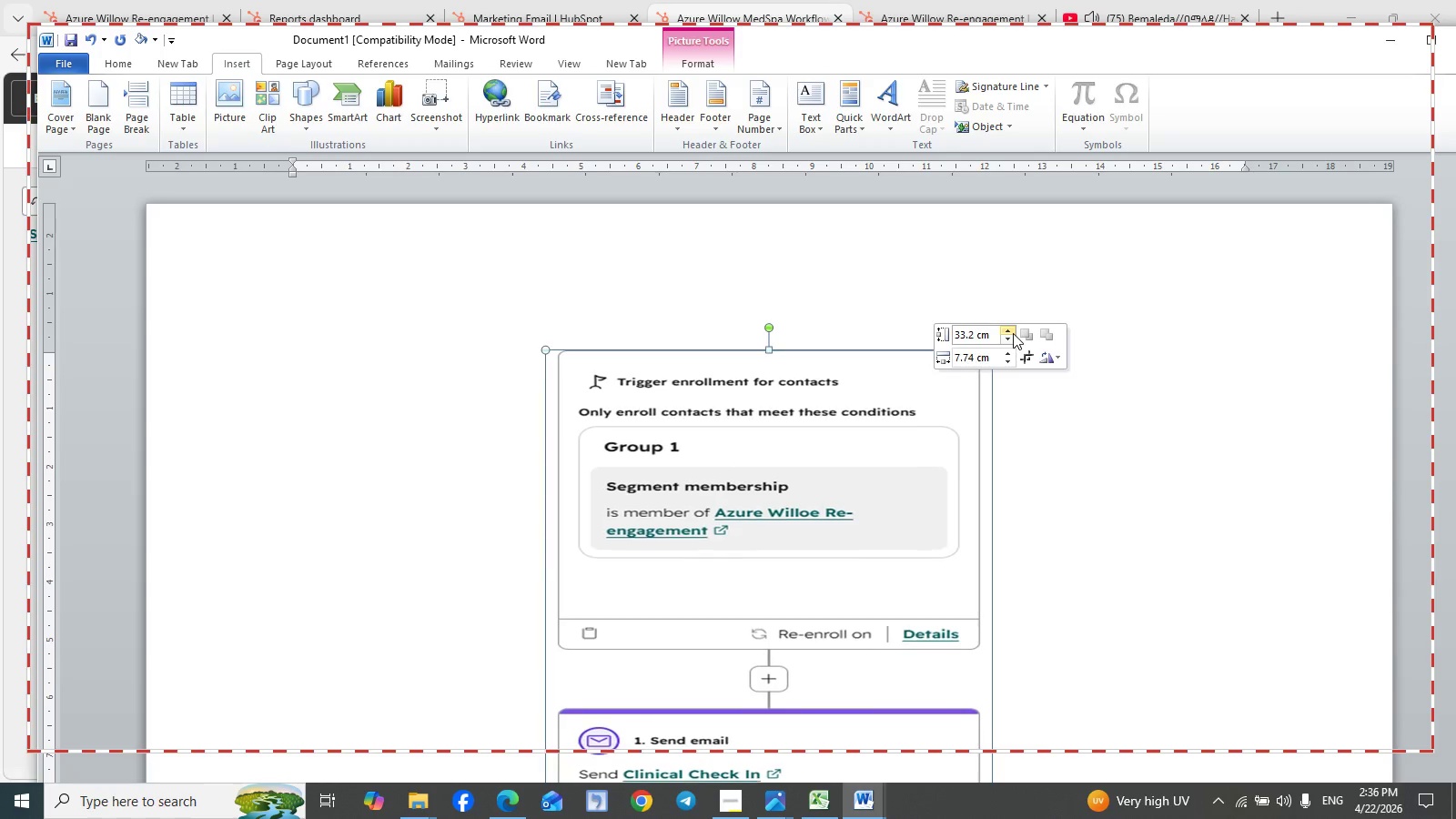 
triple_click([1013, 333])
 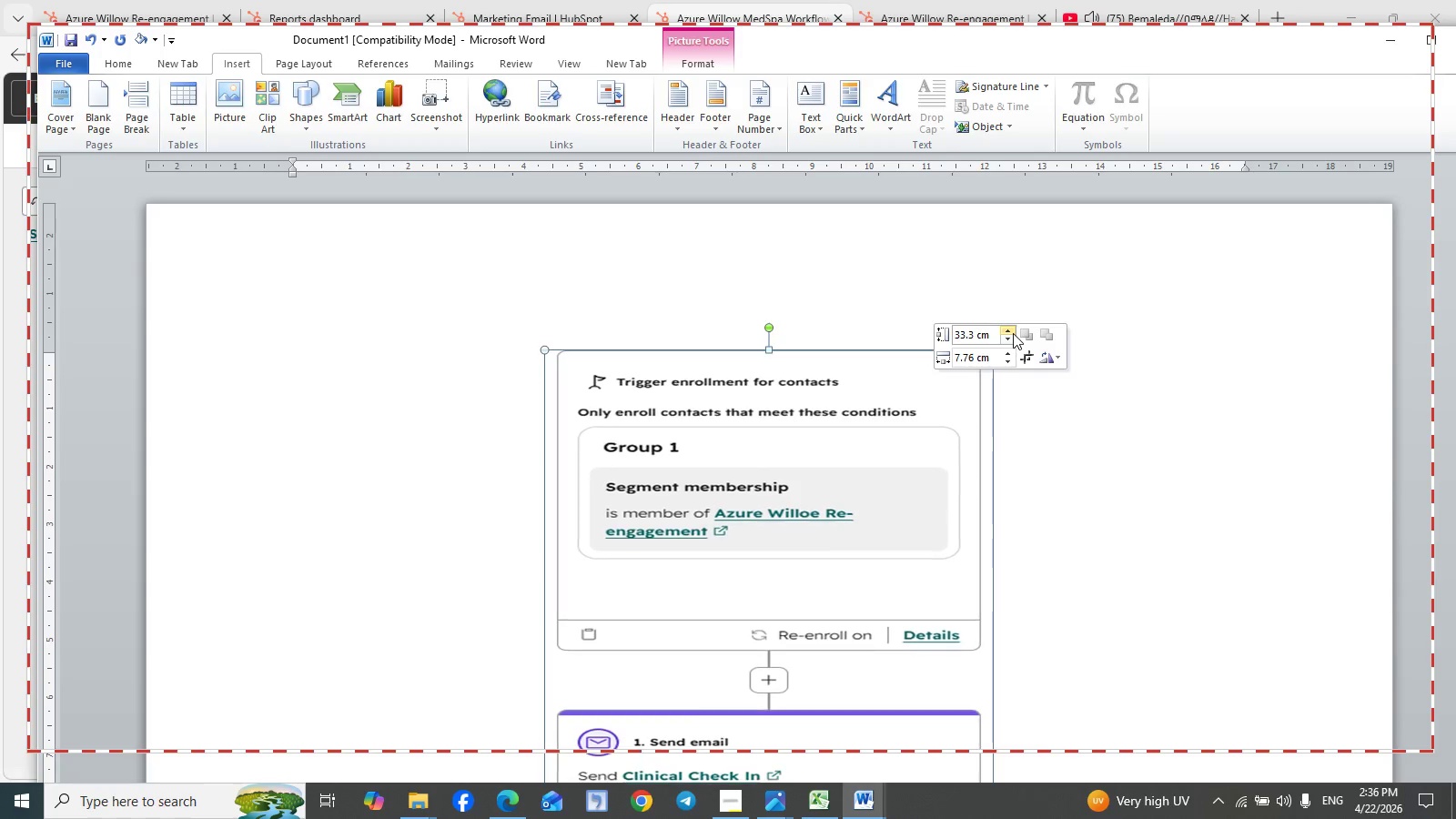 
triple_click([1013, 333])
 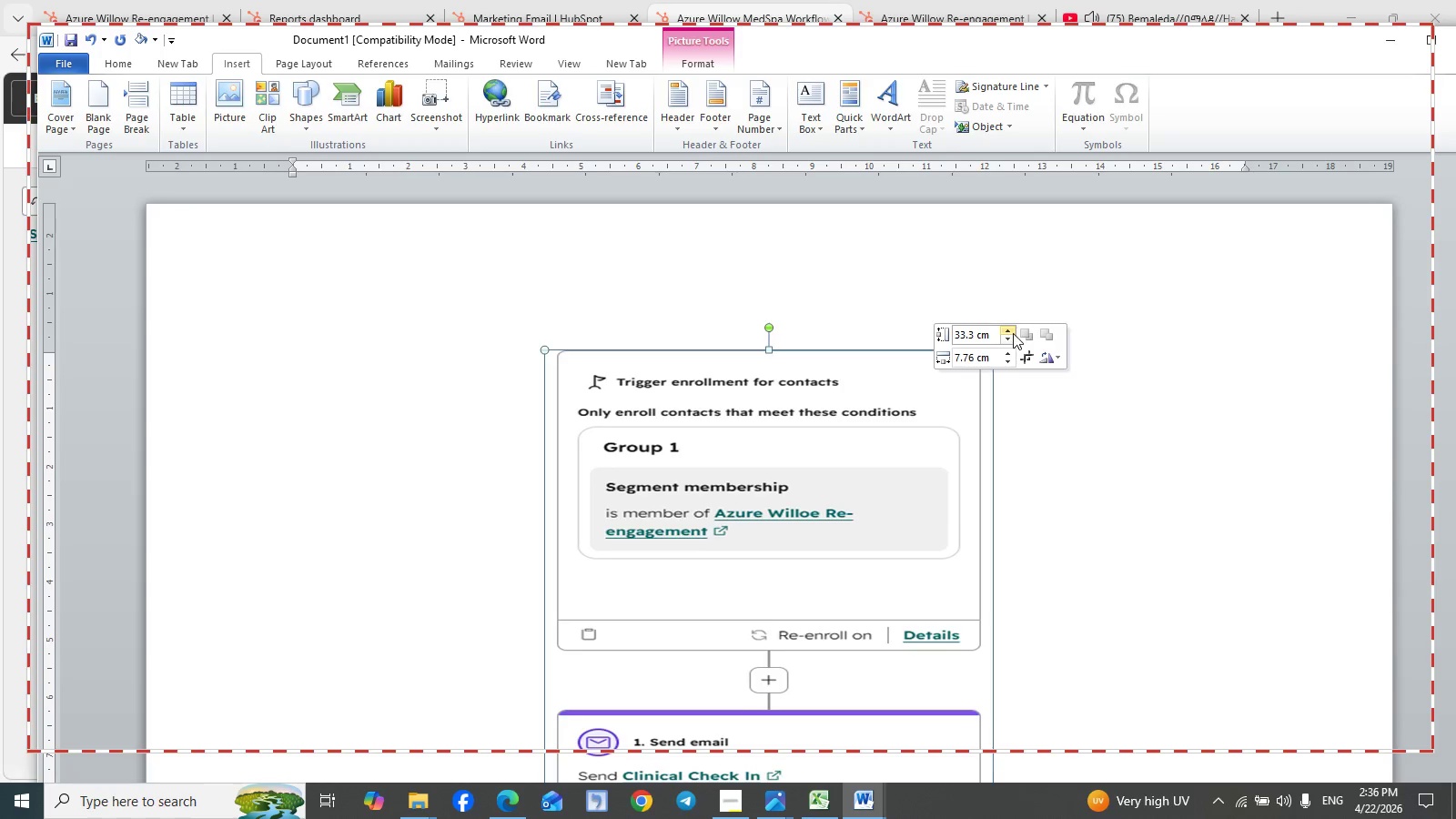 
triple_click([1013, 333])
 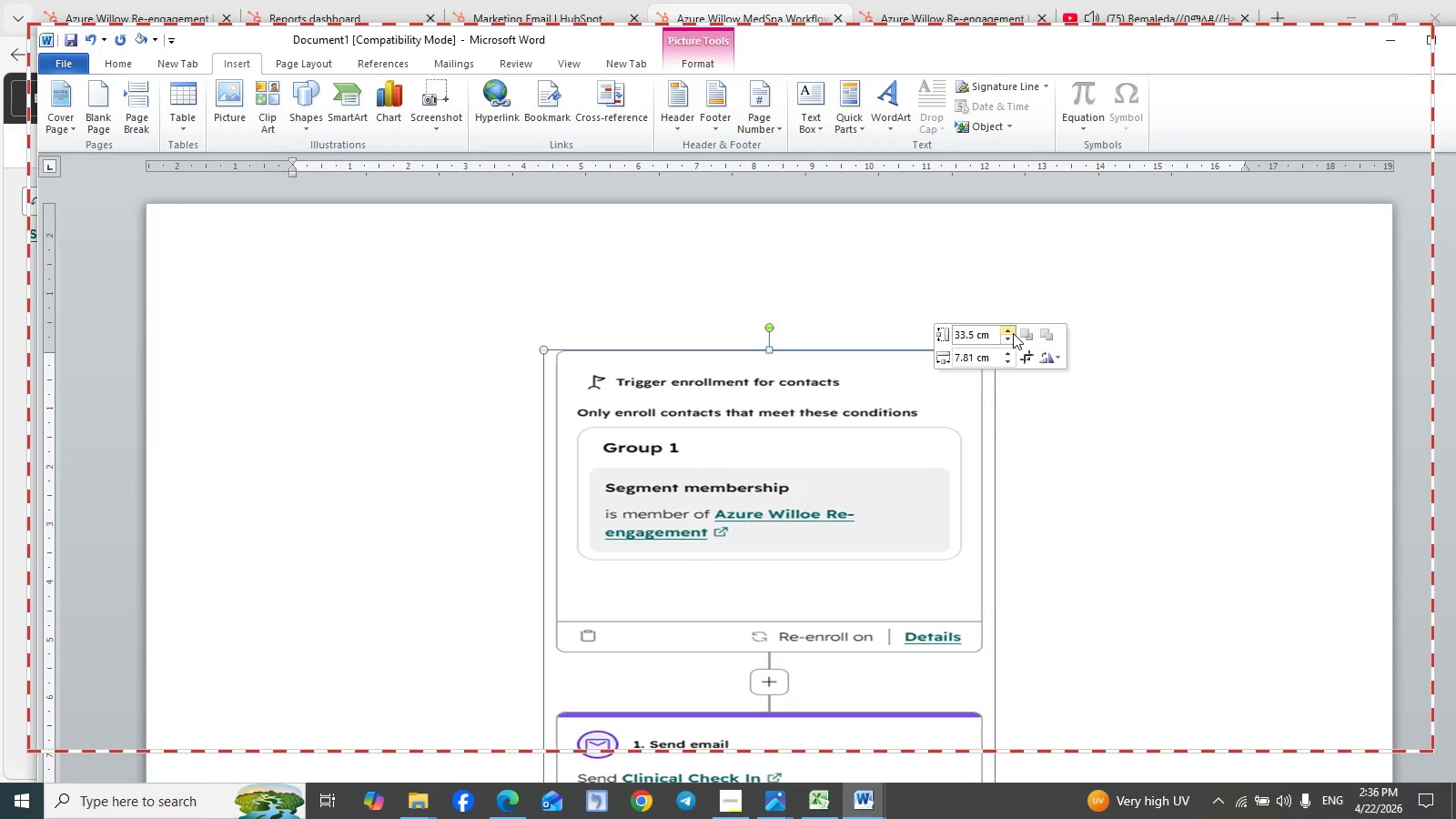 
triple_click([1013, 333])
 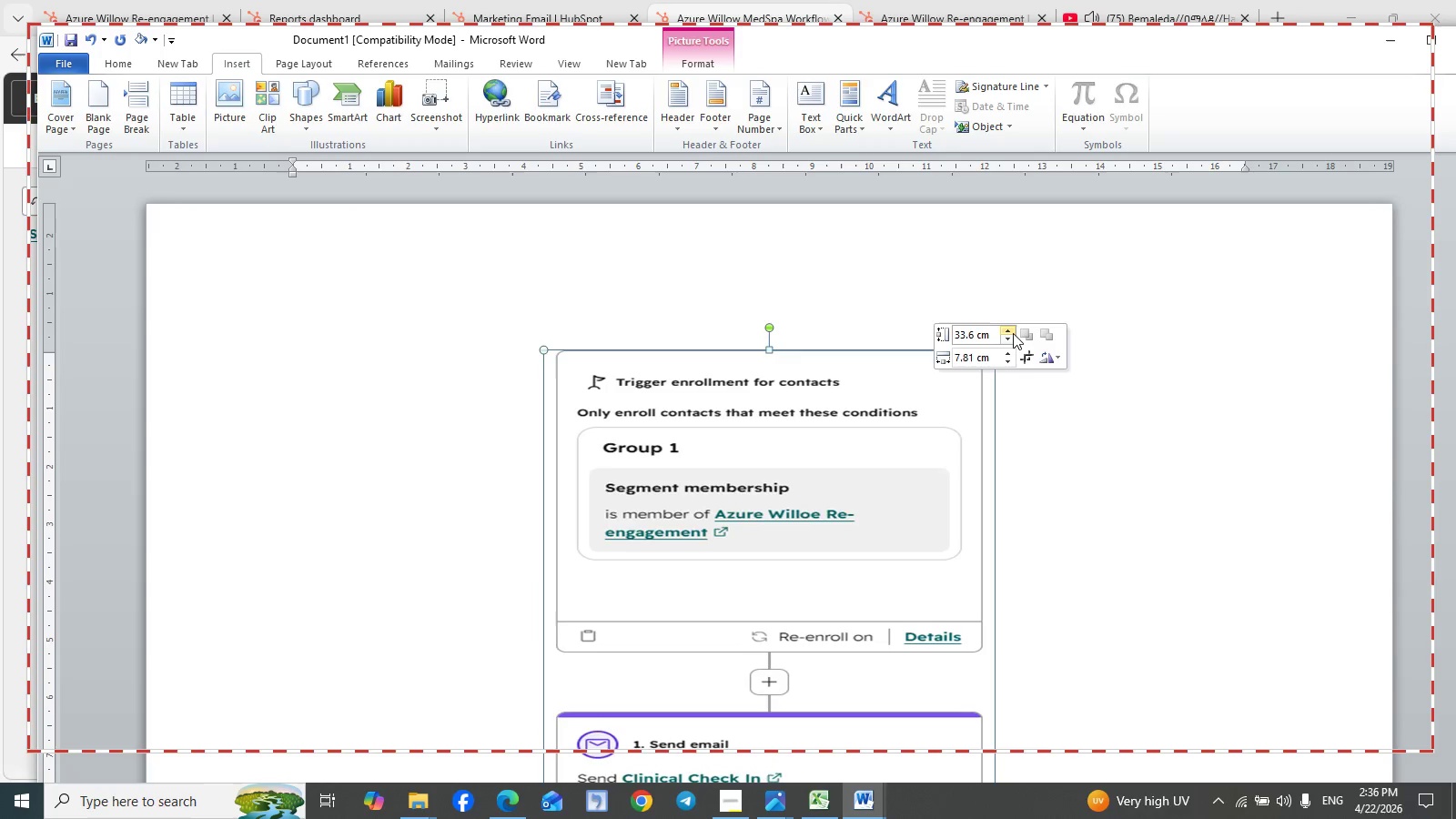 
triple_click([1013, 333])
 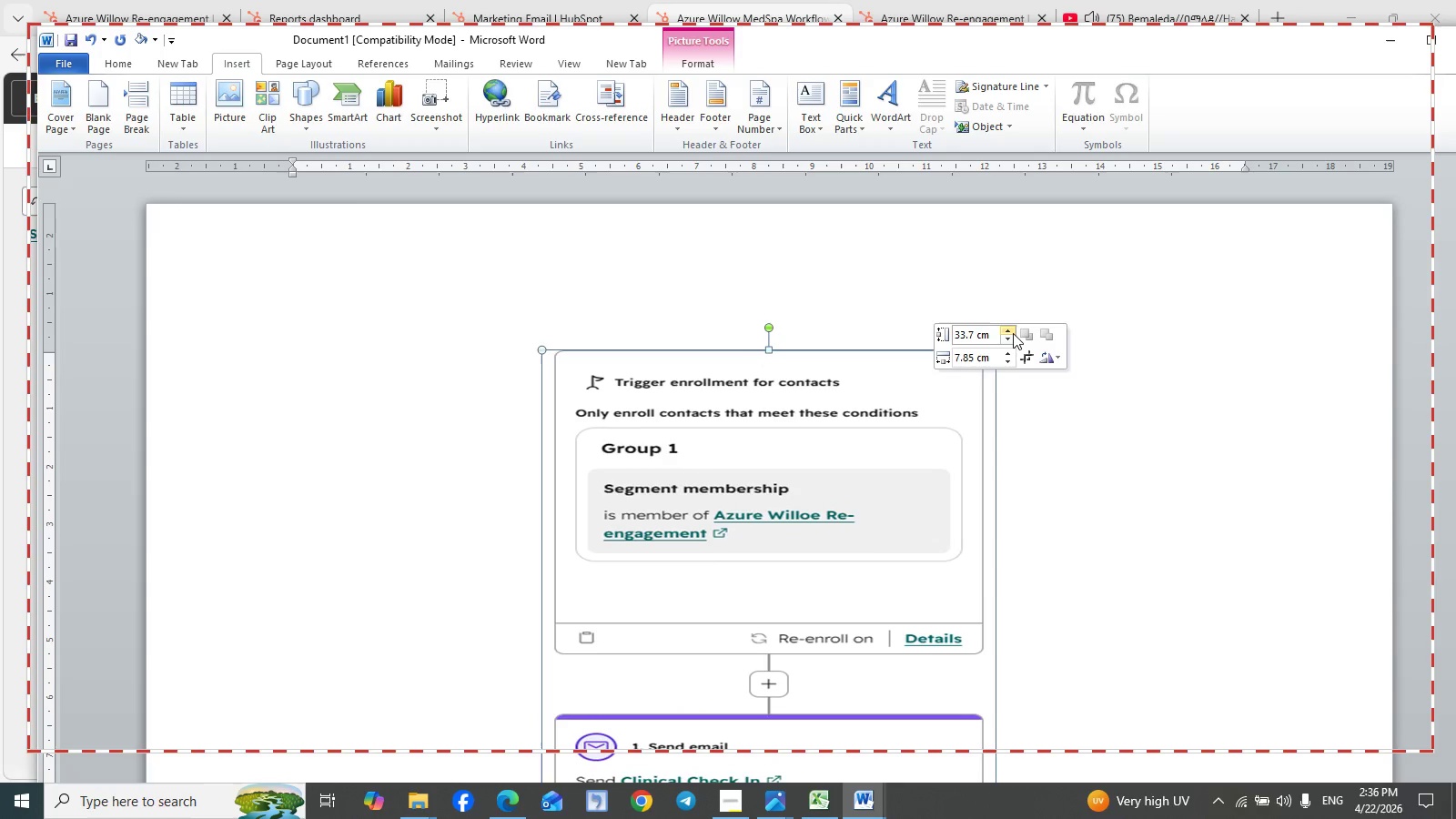 
triple_click([1013, 333])
 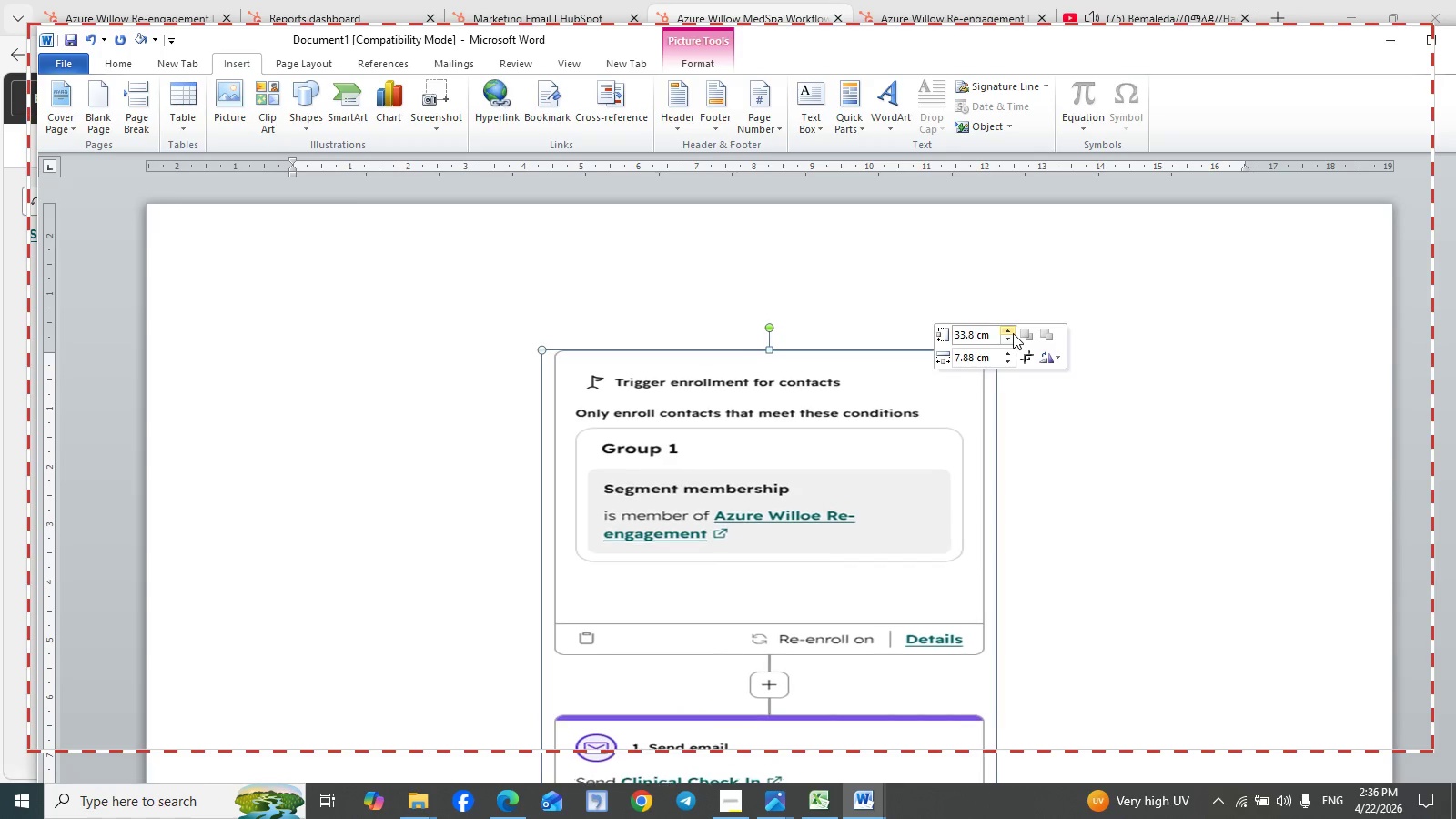 
triple_click([1013, 333])
 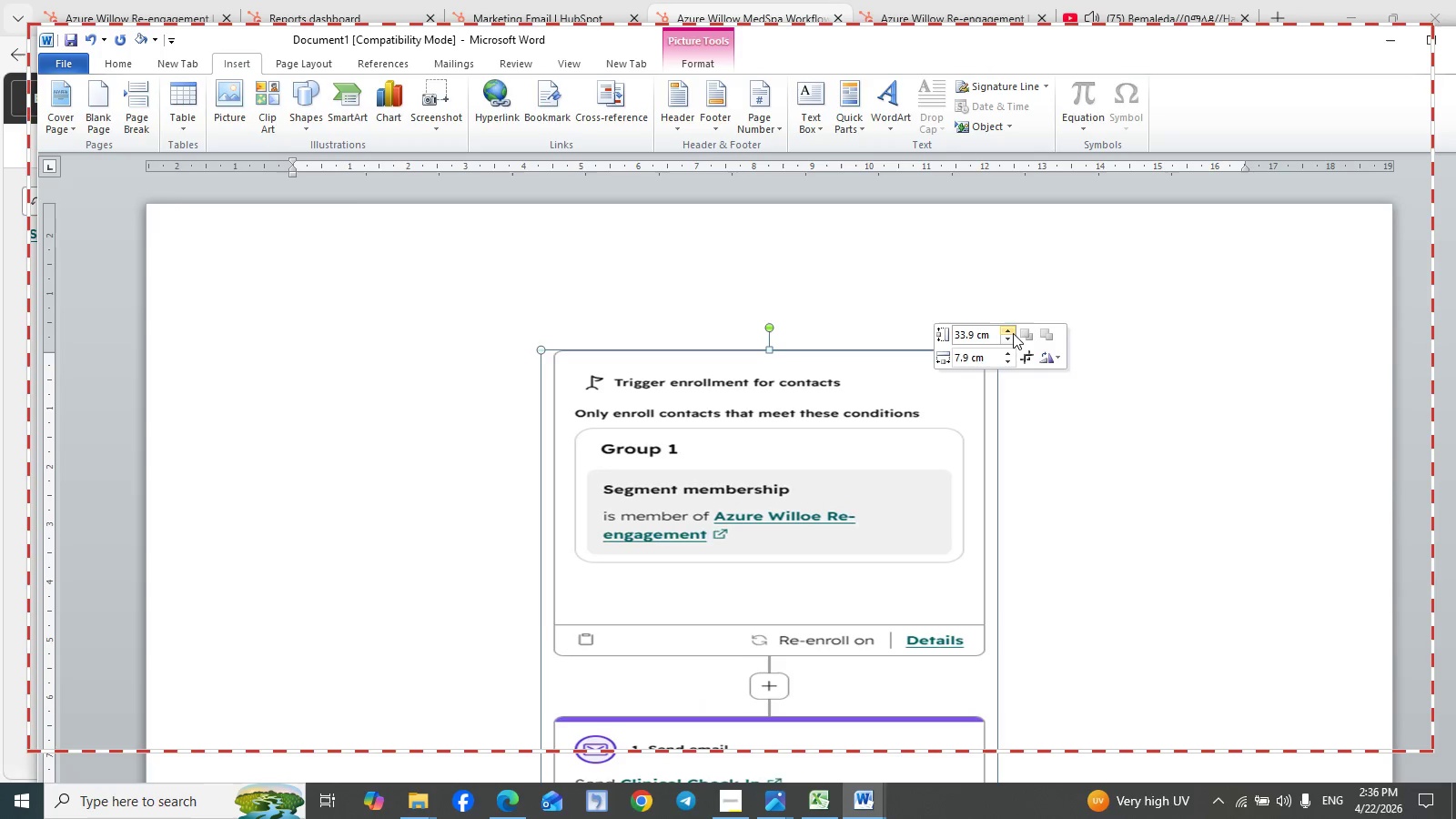 
triple_click([1013, 333])
 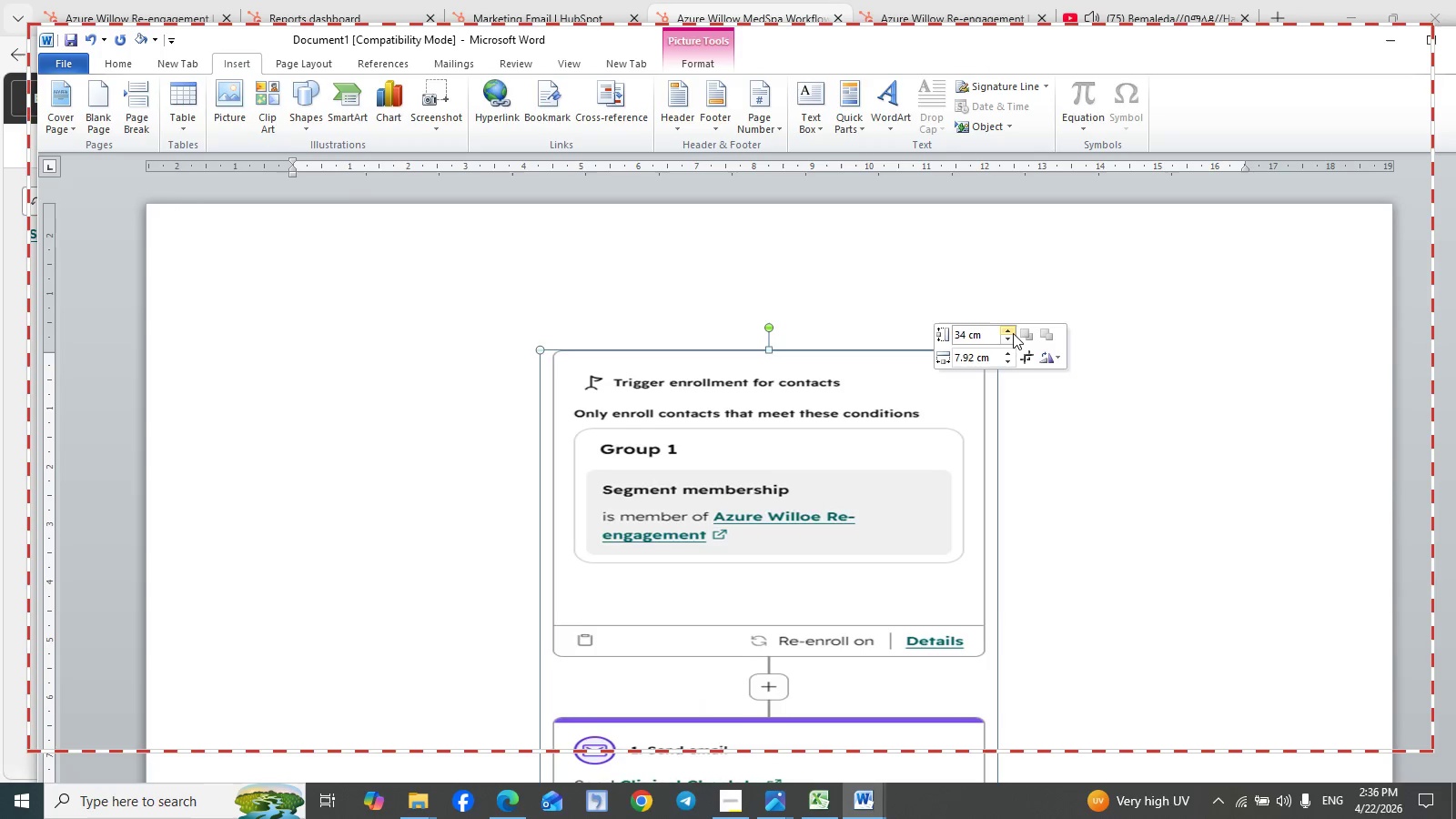 
triple_click([1013, 333])
 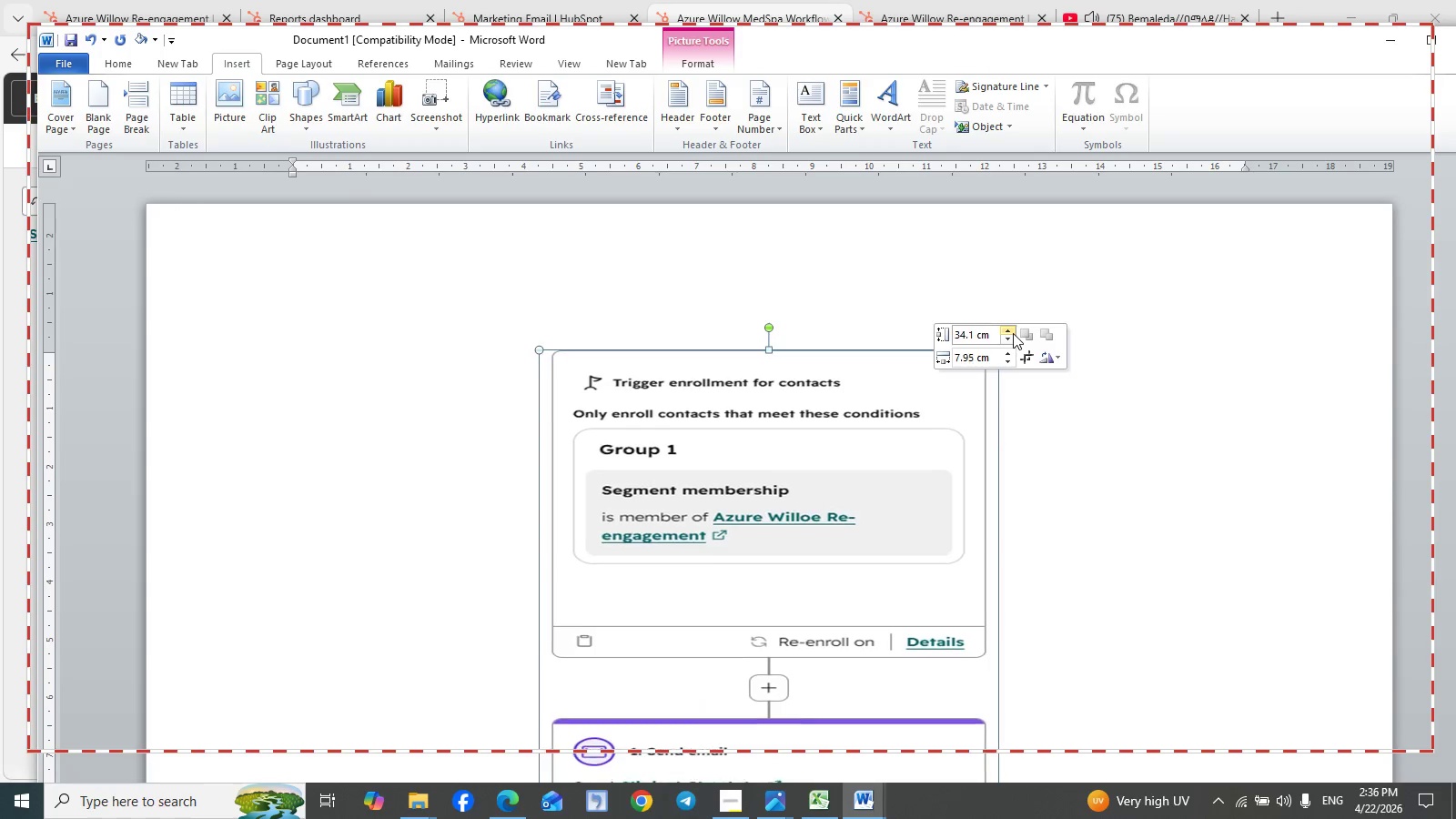 
triple_click([1013, 333])
 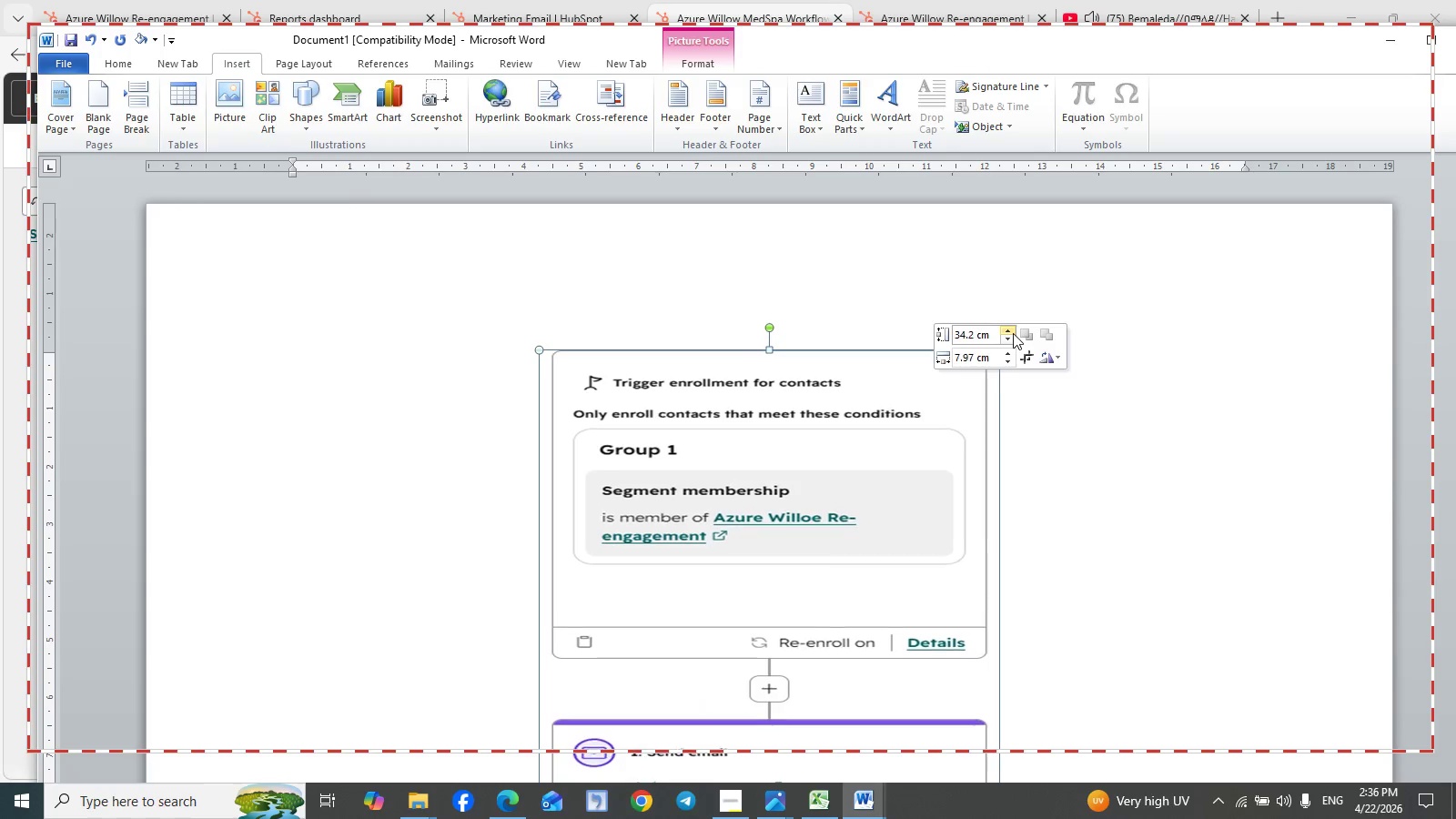 
triple_click([1013, 333])
 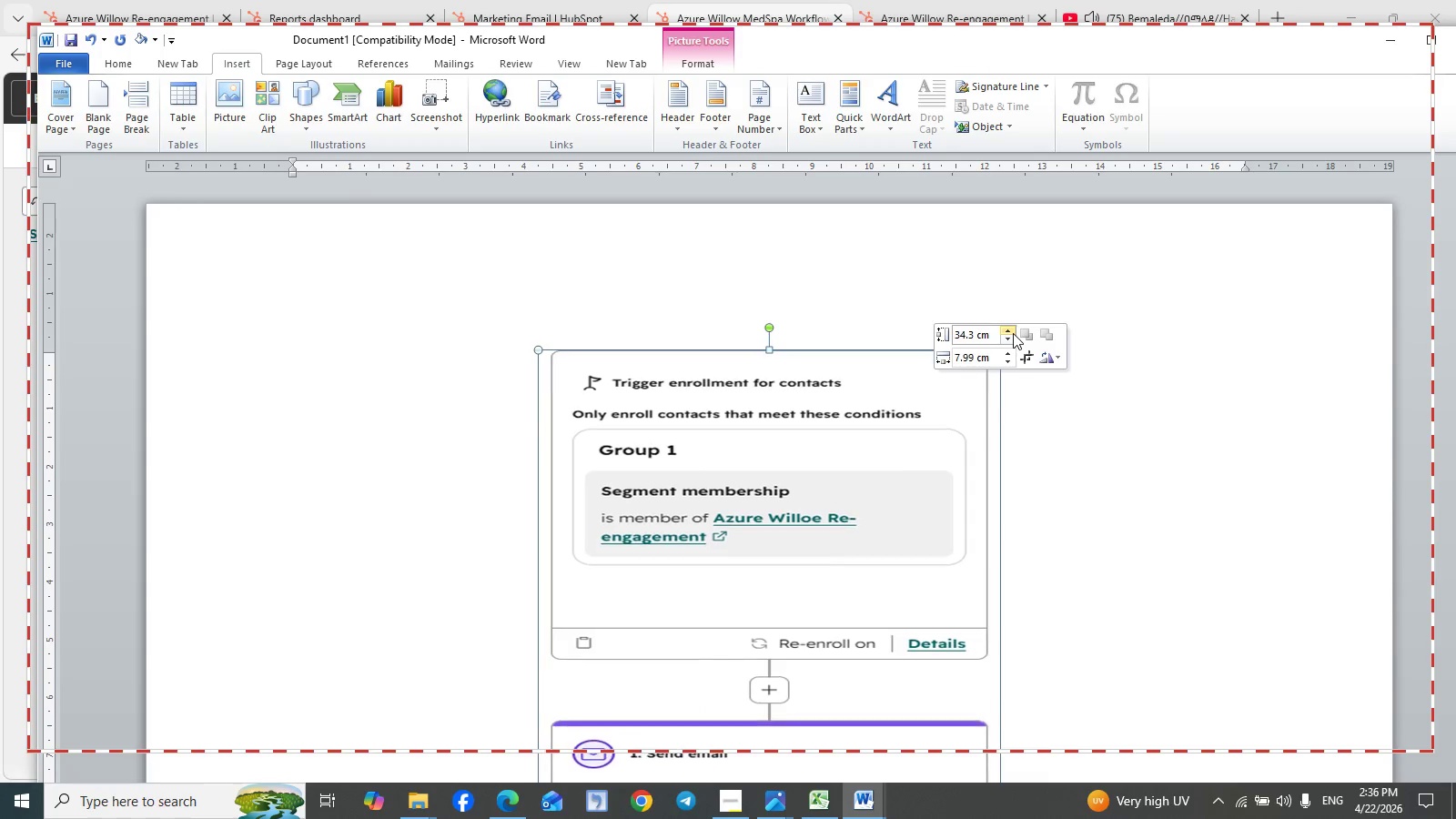 
triple_click([1013, 333])
 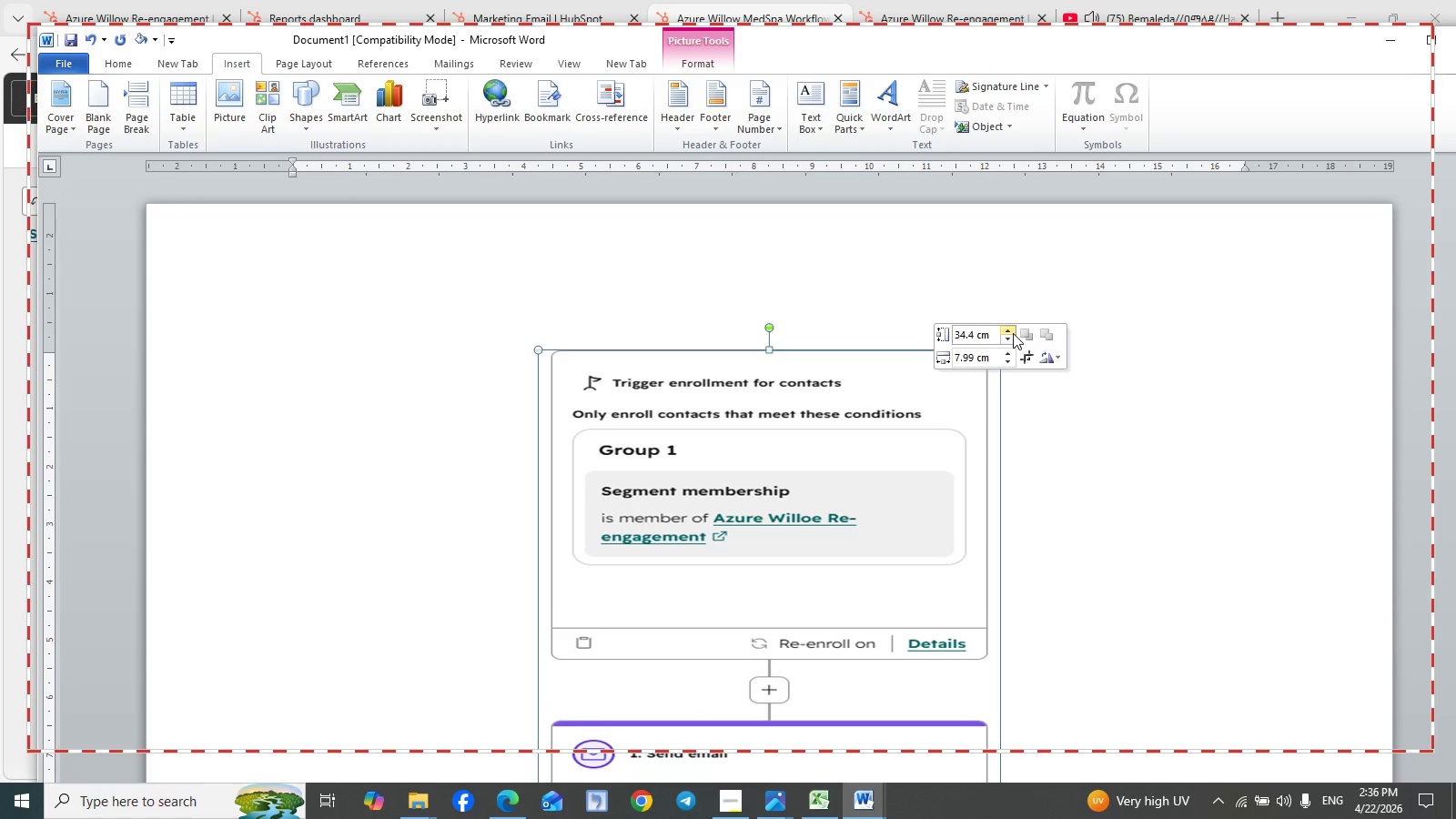 
triple_click([1013, 333])
 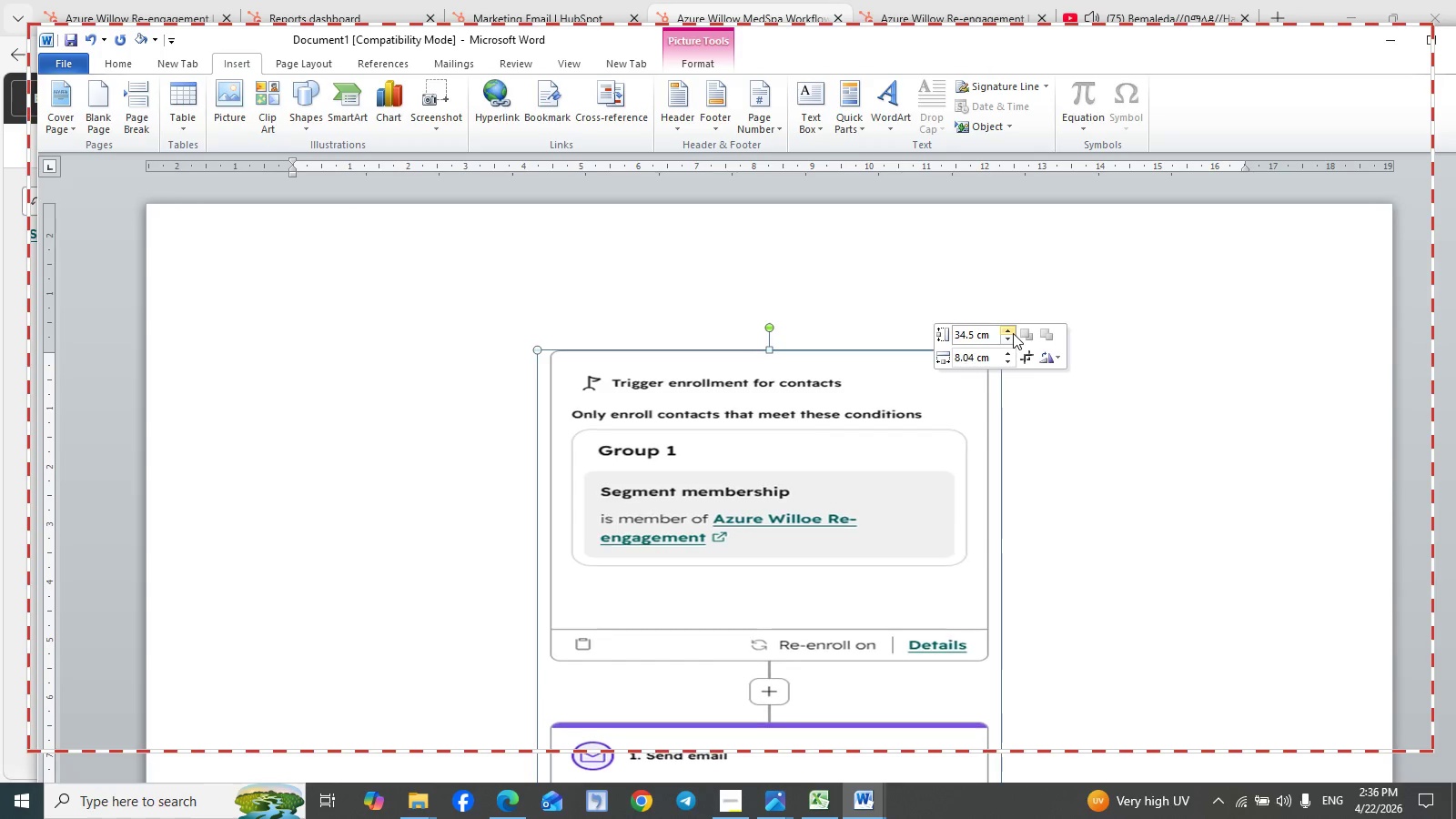 
triple_click([1013, 333])
 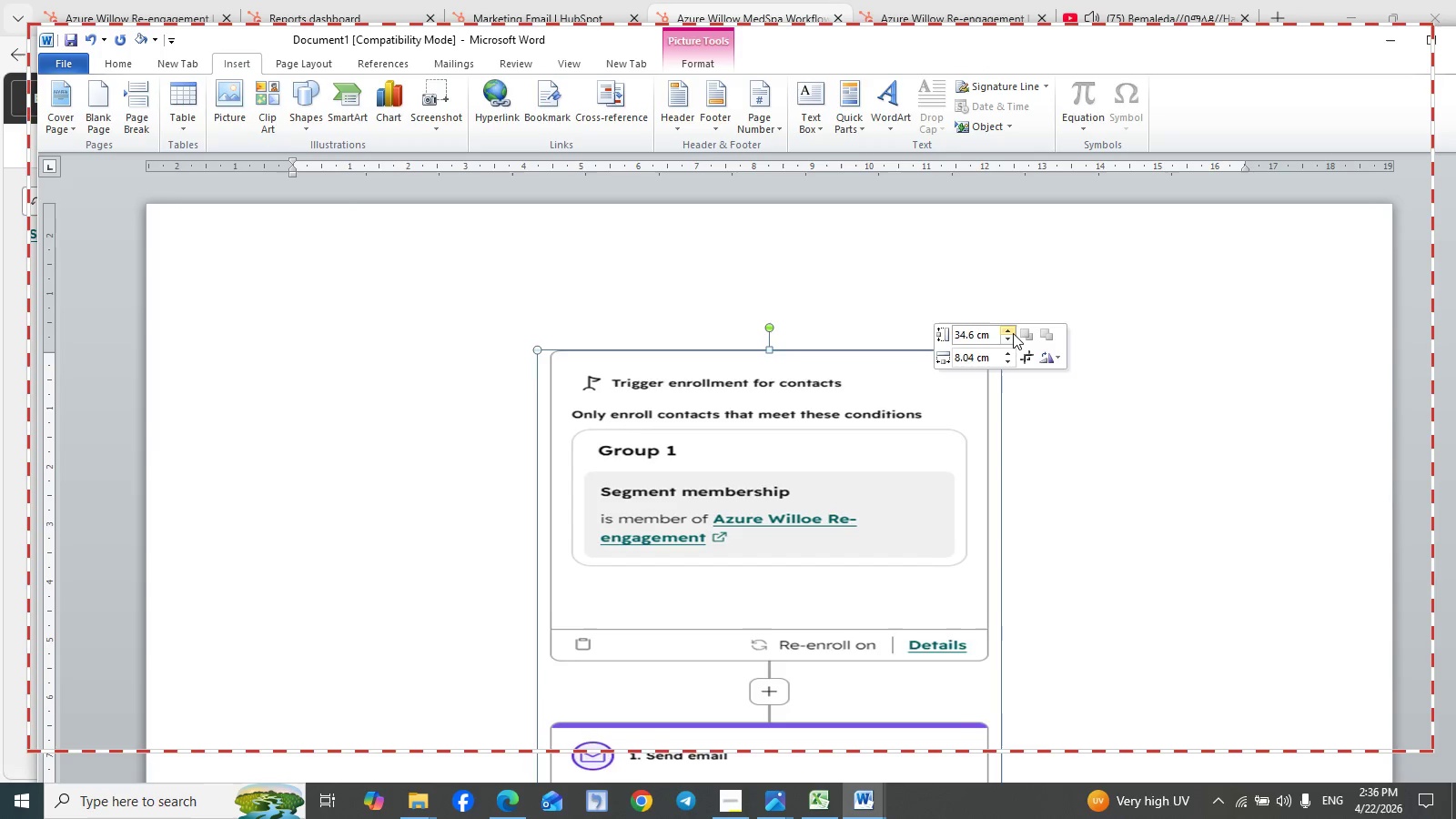 
triple_click([1013, 333])
 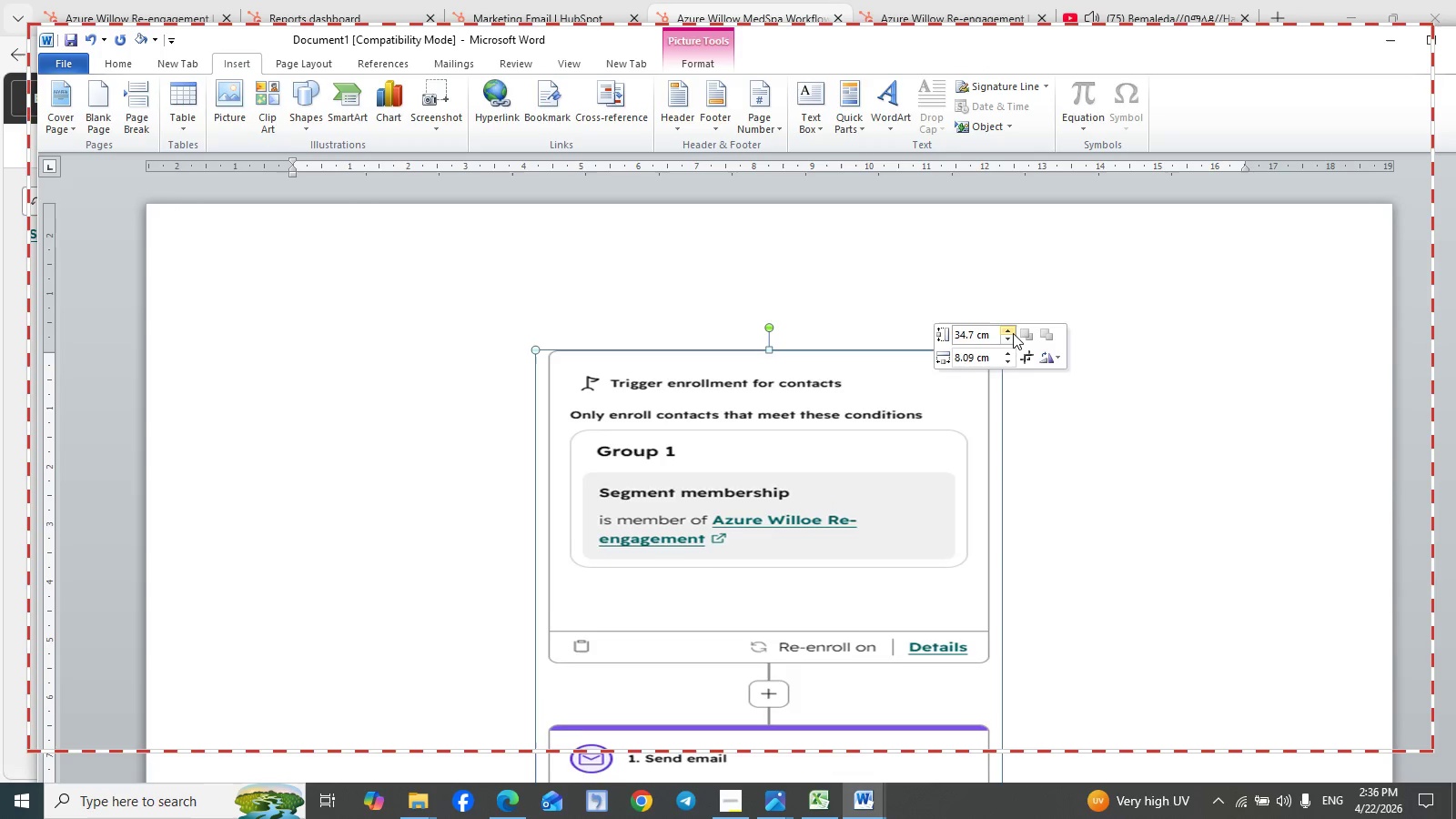 
triple_click([1013, 333])
 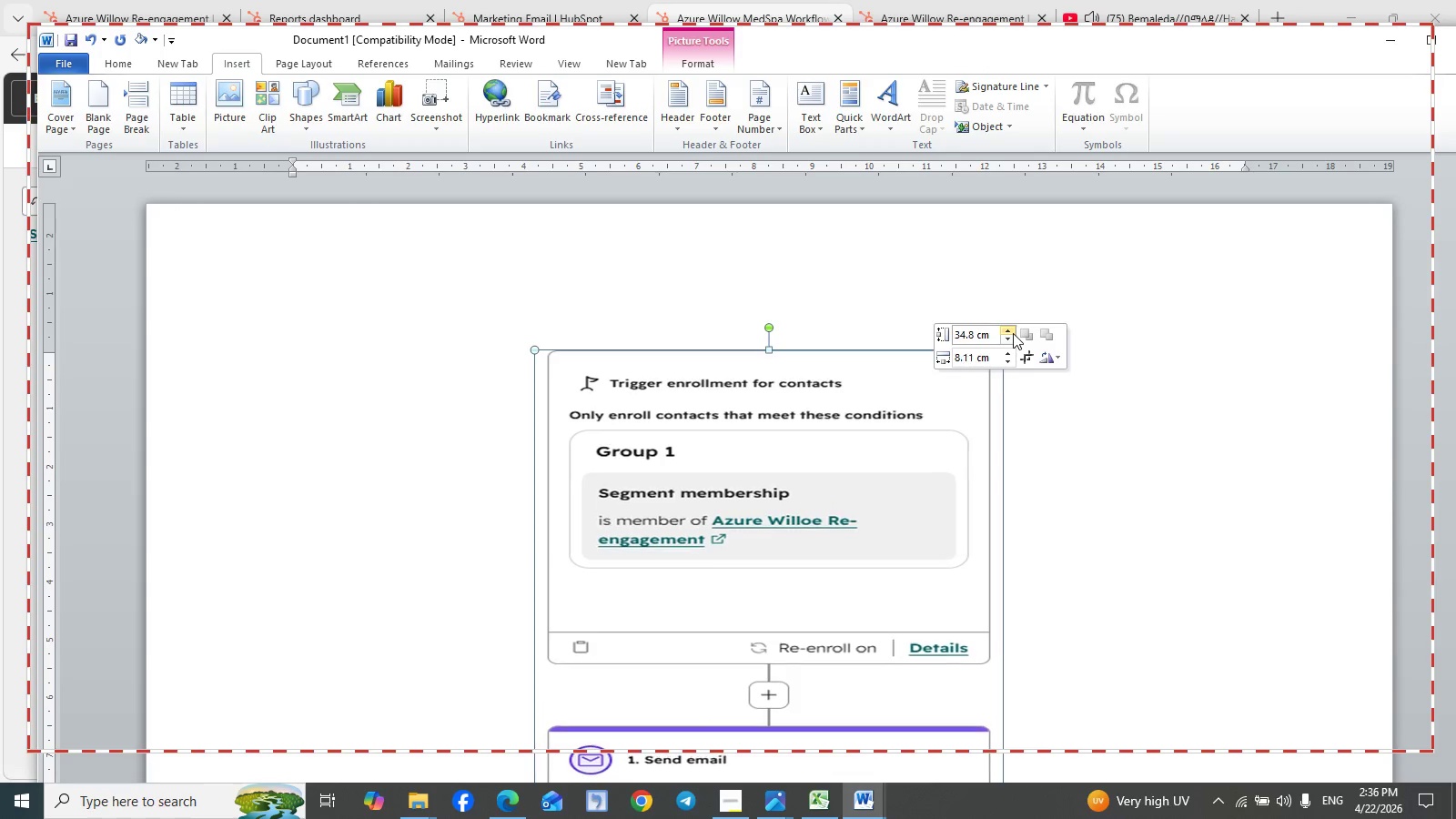 
triple_click([1013, 333])
 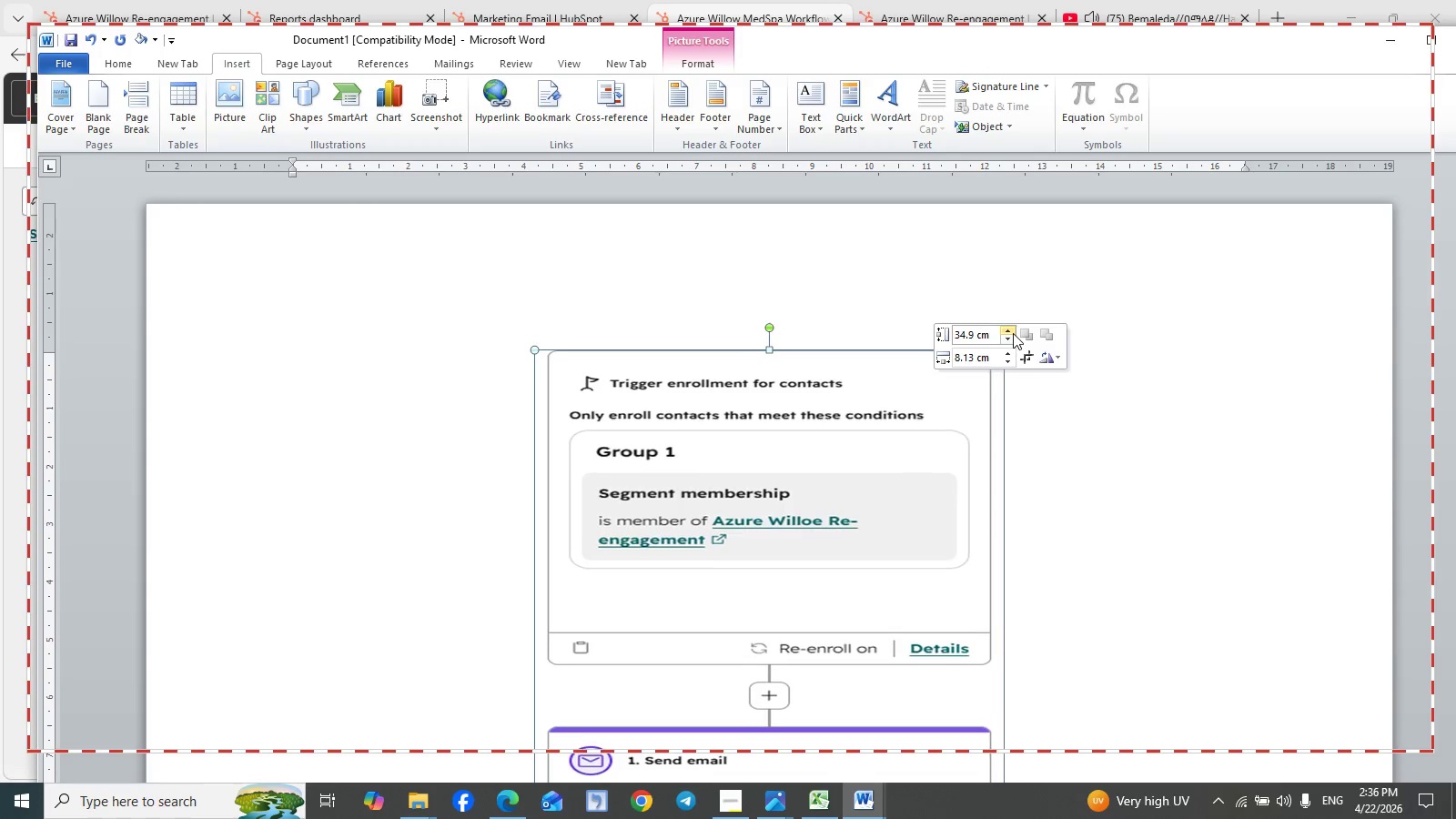 
triple_click([1013, 333])
 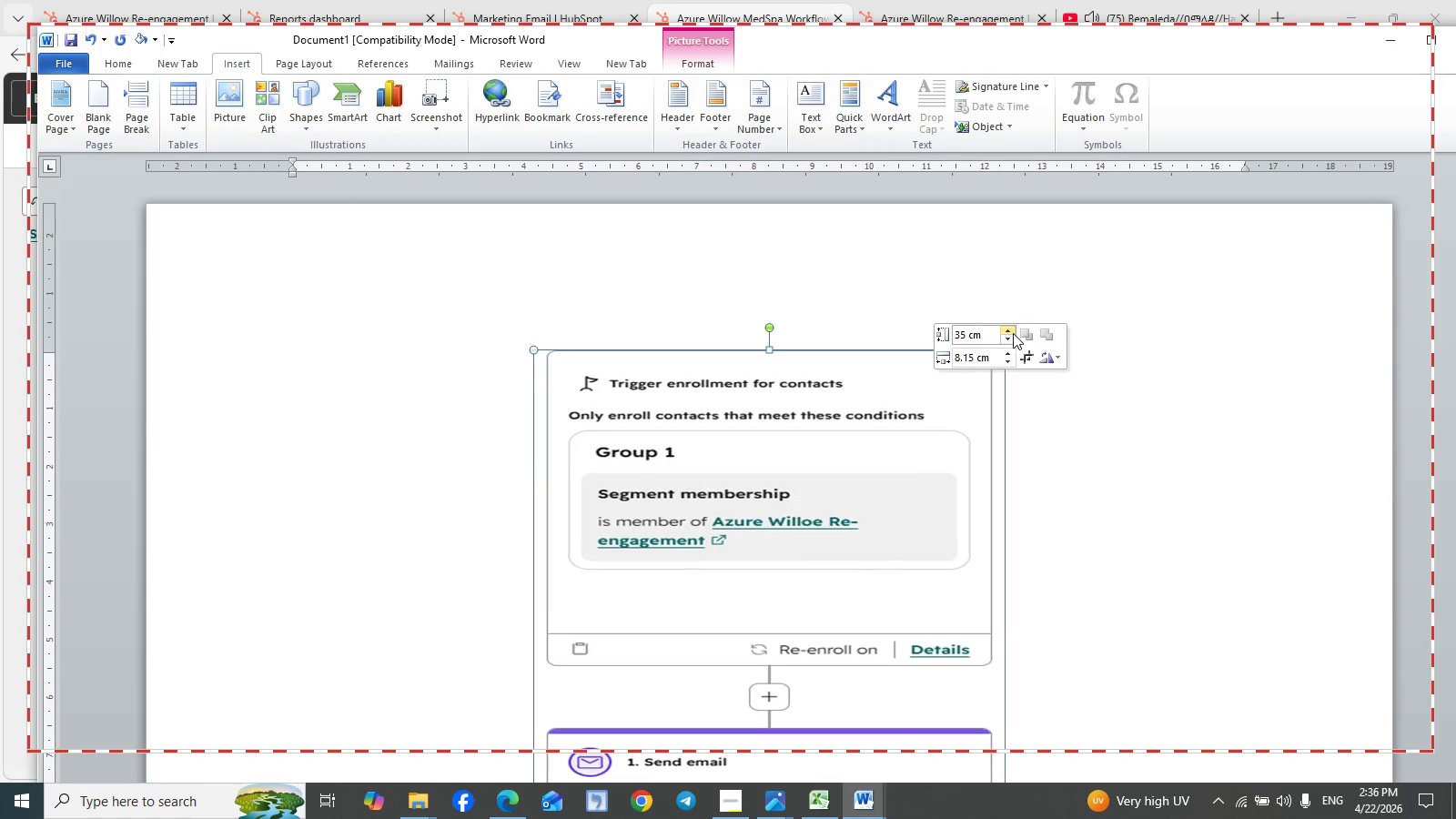 
triple_click([1013, 333])
 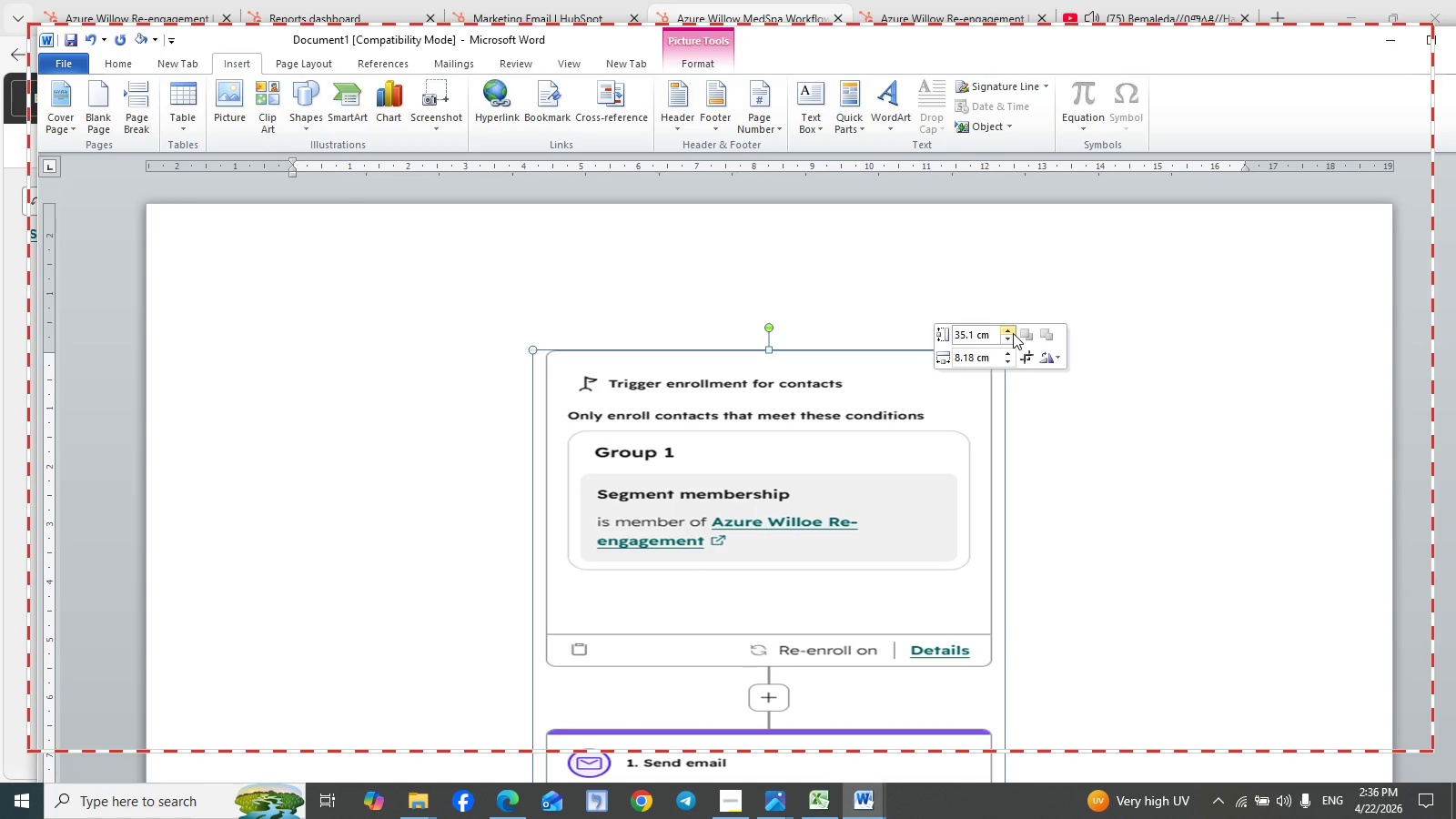 
triple_click([1013, 333])
 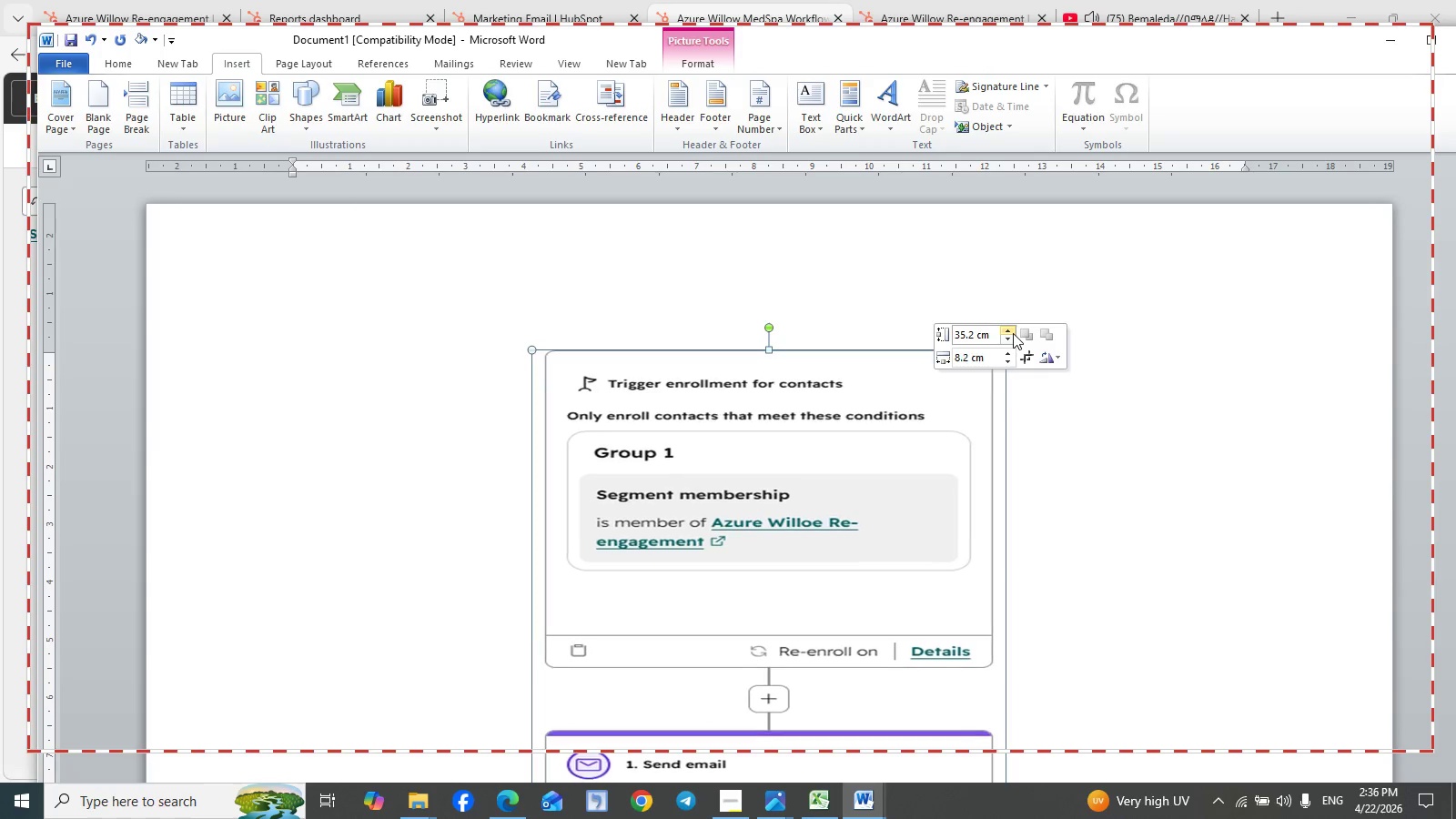 
triple_click([1013, 333])
 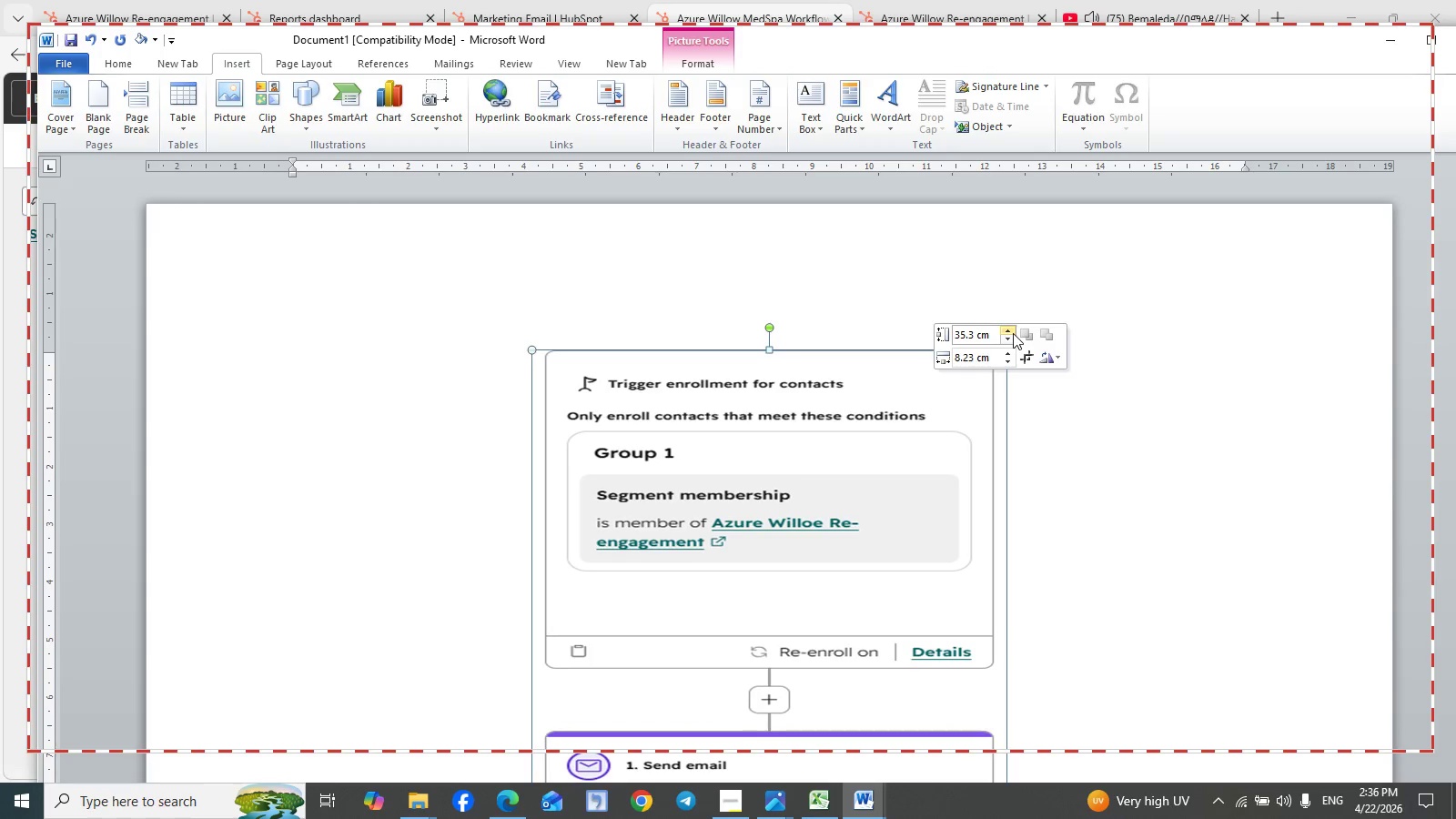 
triple_click([1013, 333])
 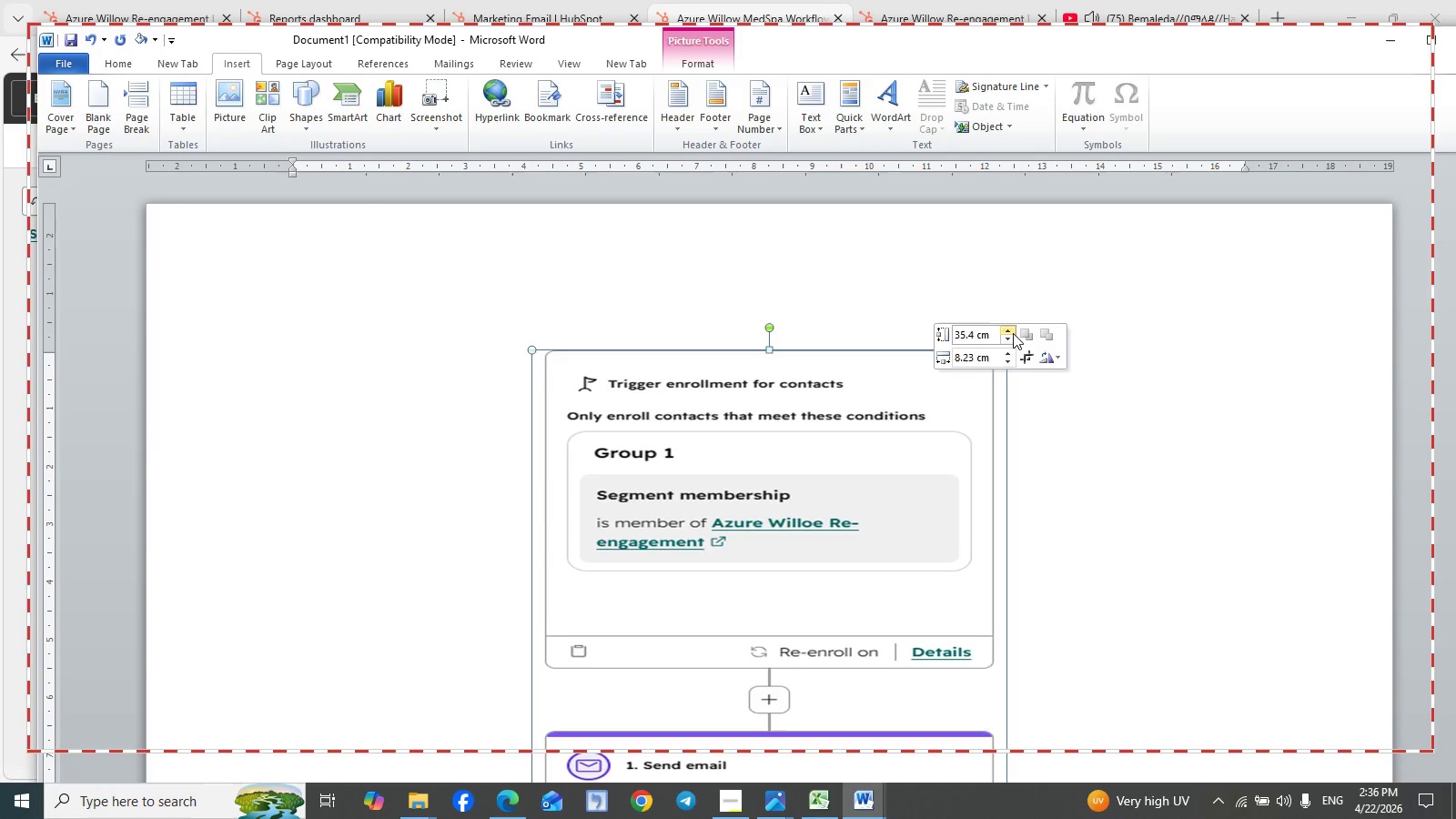 
triple_click([1013, 333])
 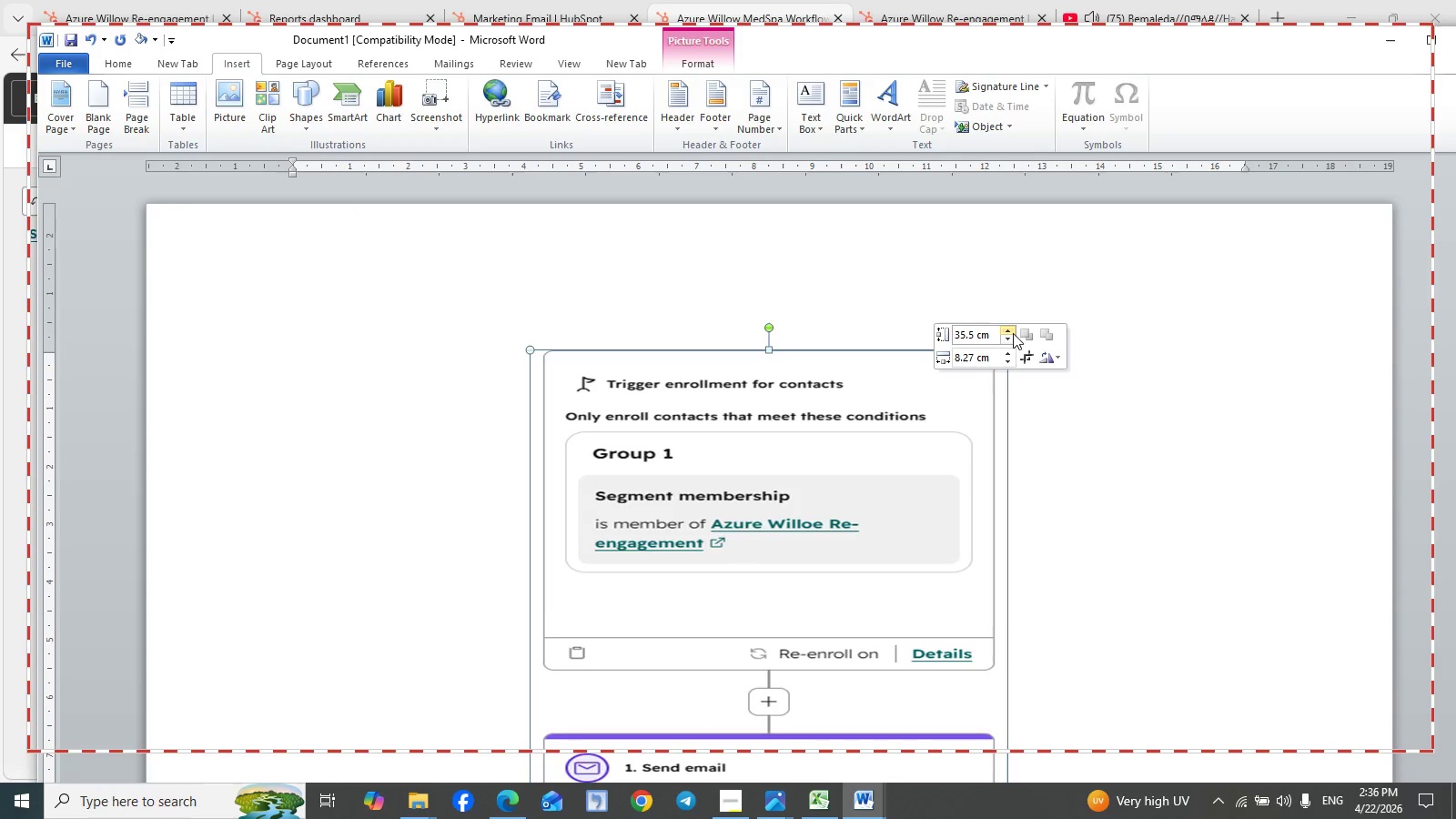 
triple_click([1013, 333])
 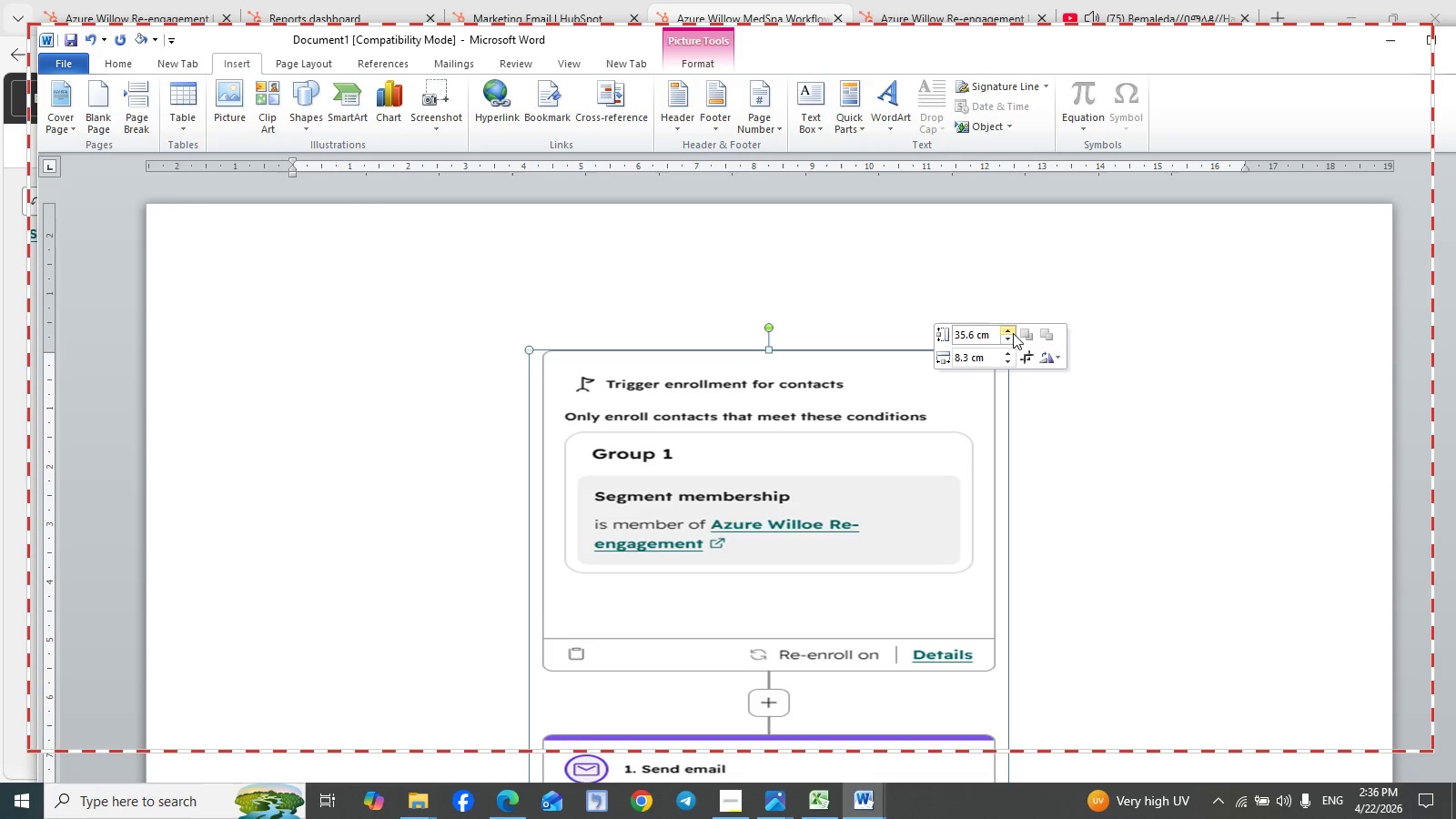 
triple_click([1013, 333])
 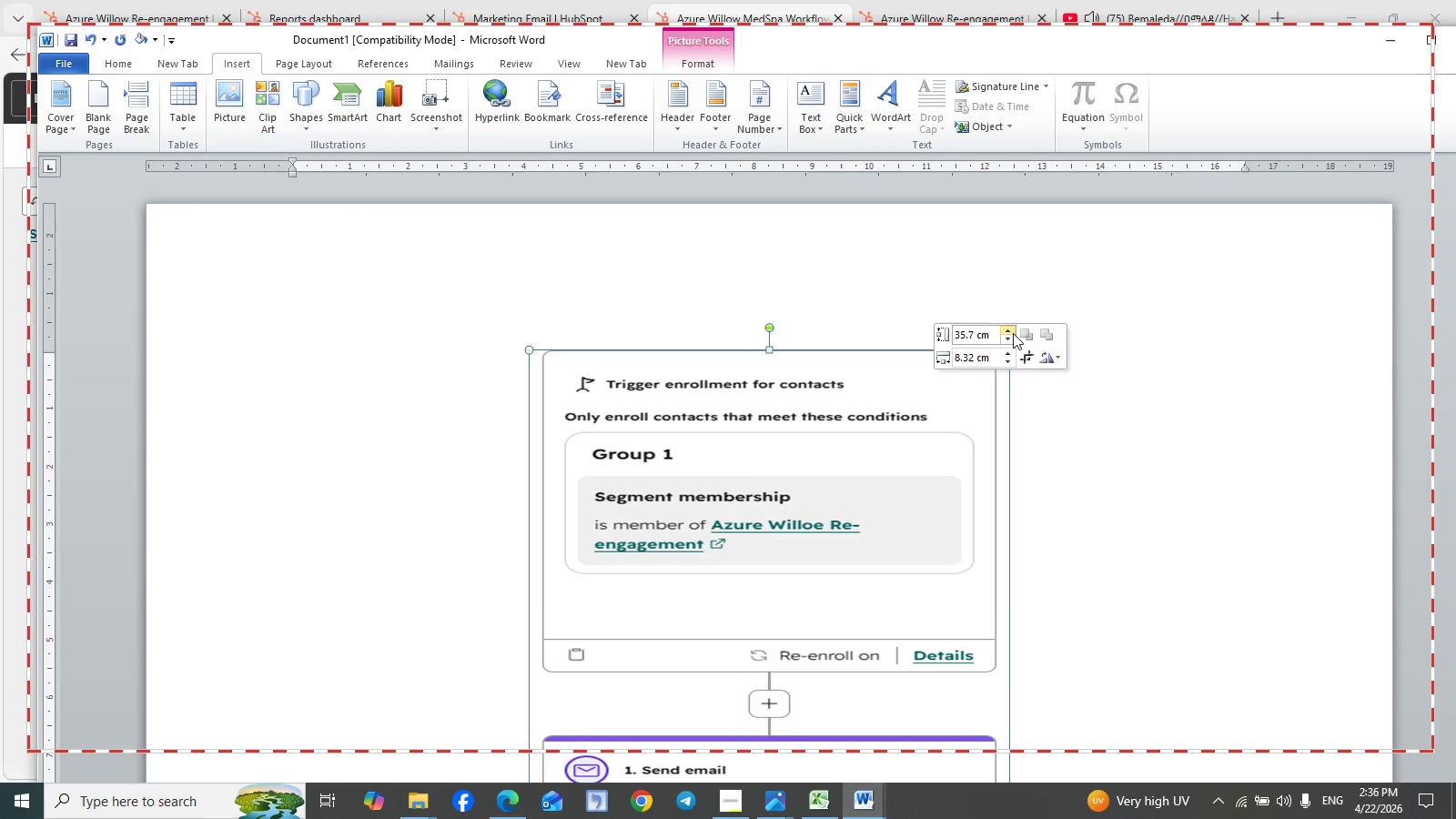 
triple_click([1013, 333])
 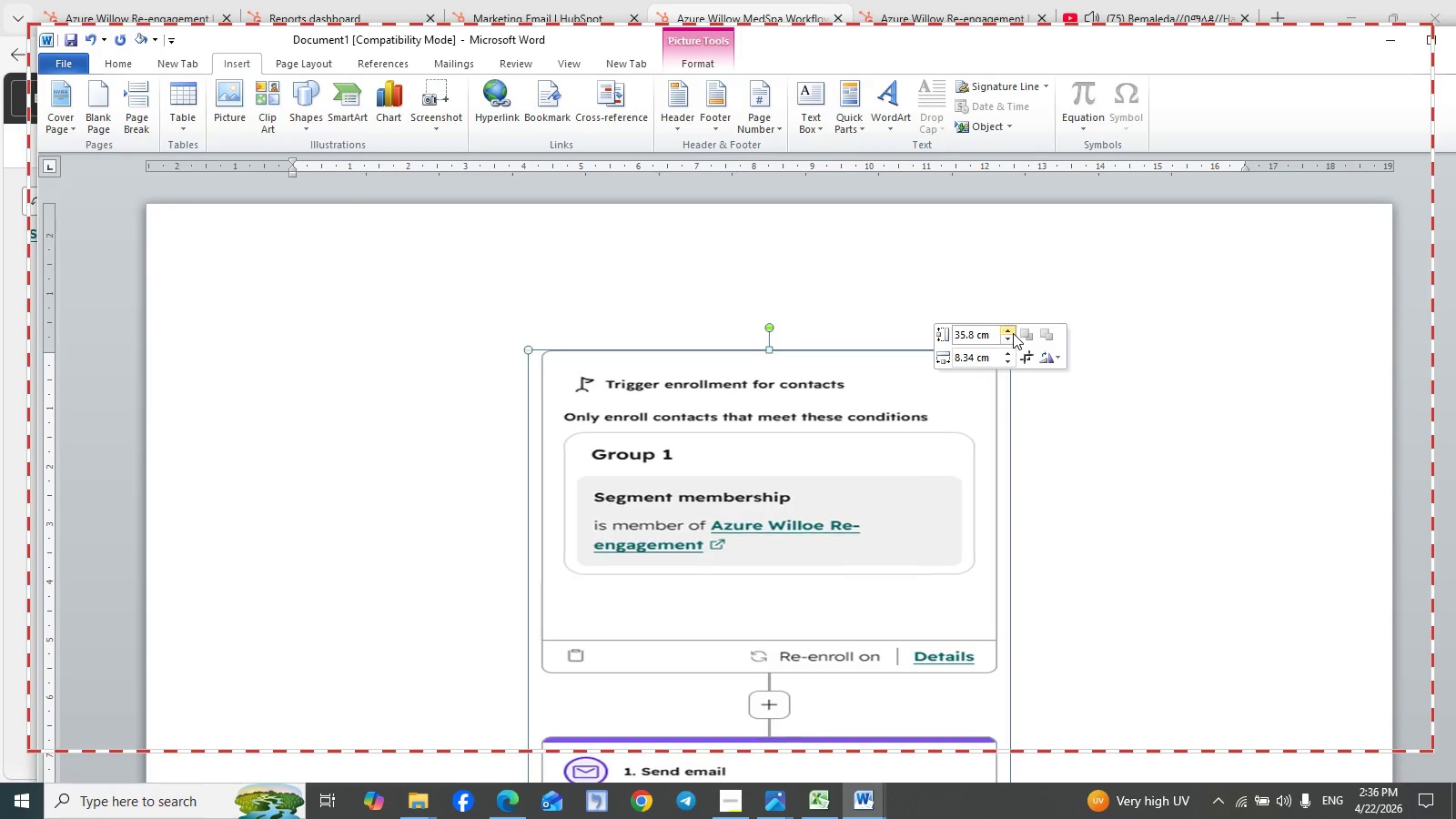 
triple_click([1013, 333])
 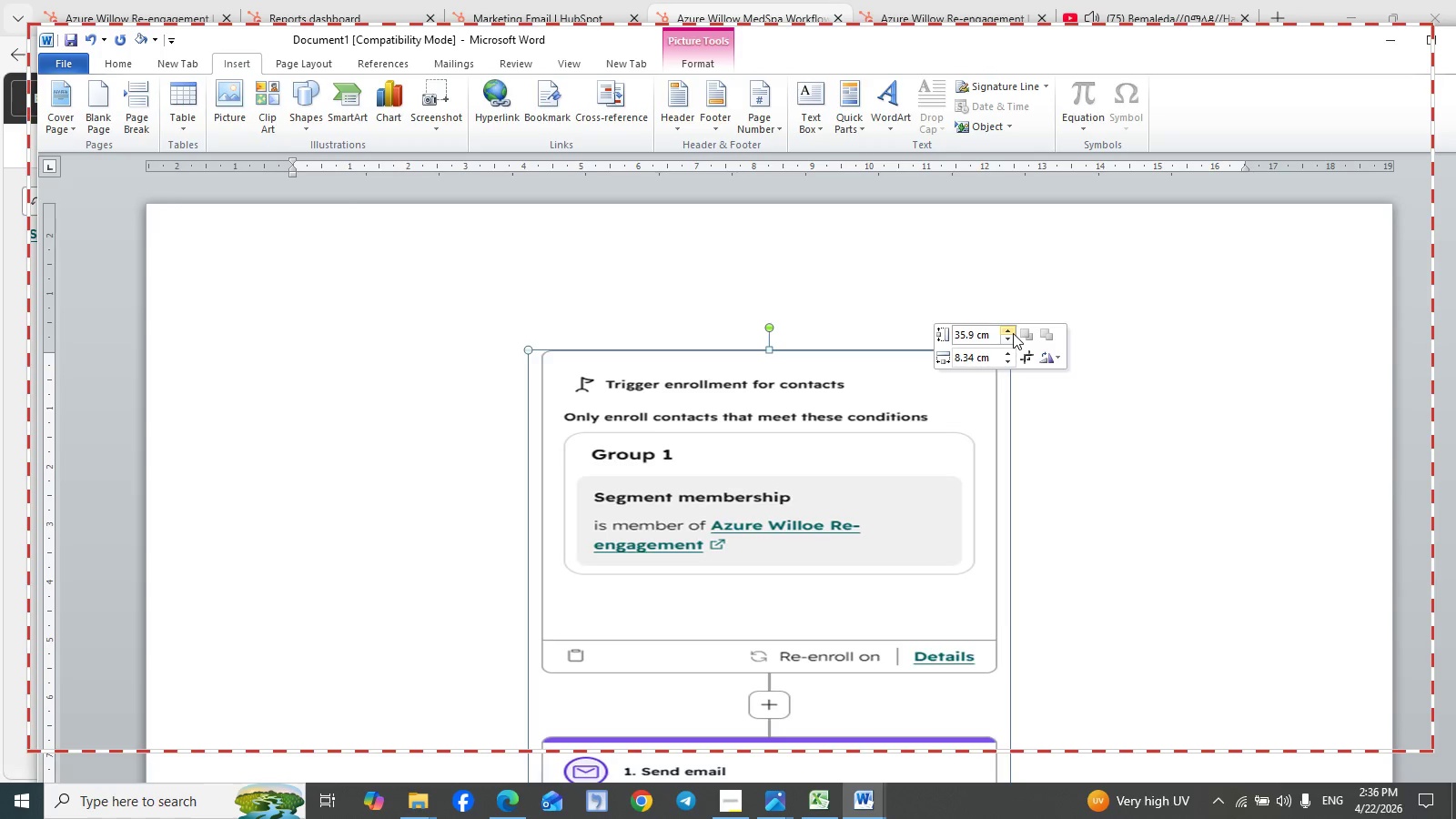 
triple_click([1013, 333])
 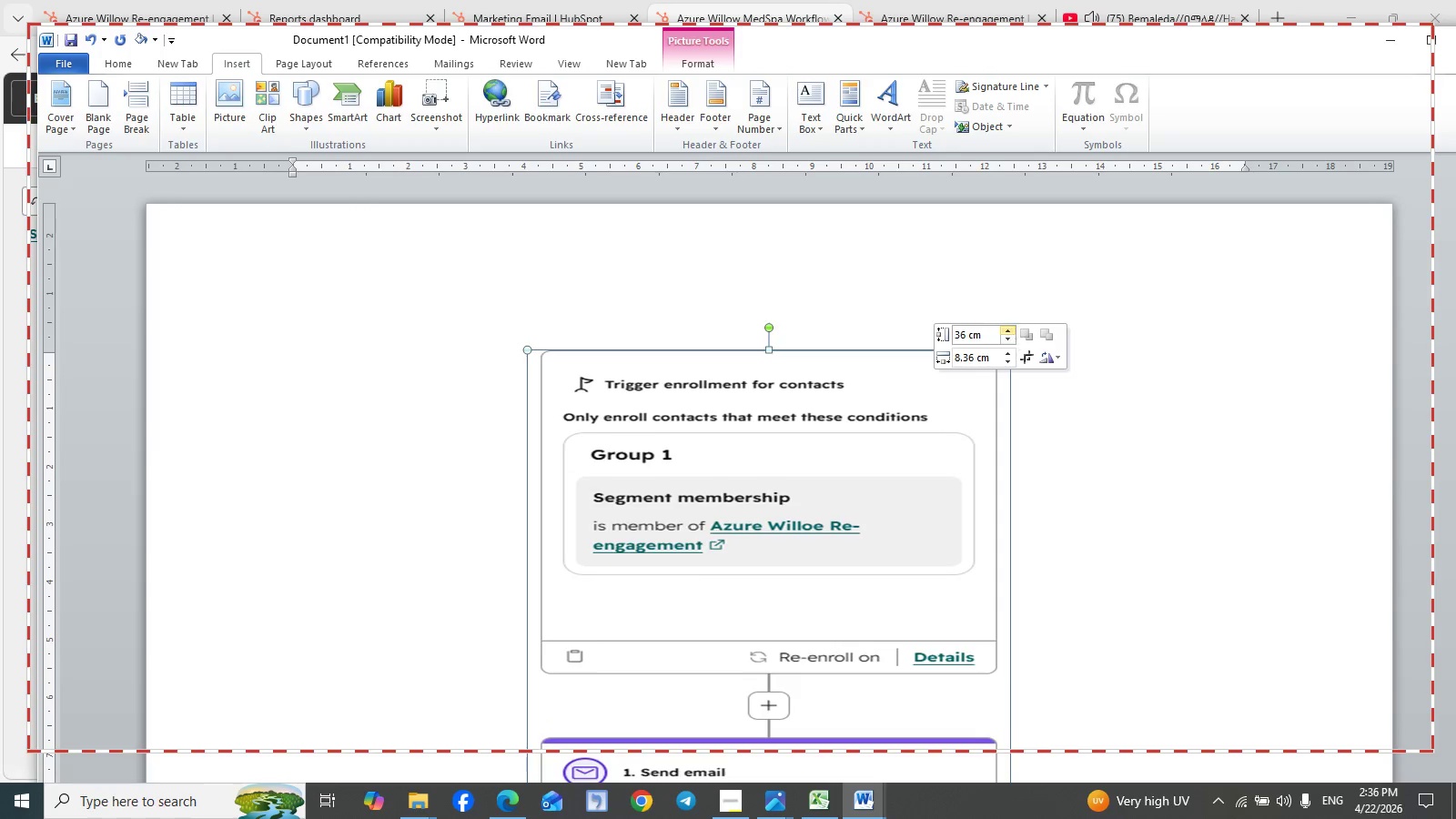 
triple_click([1013, 333])
 